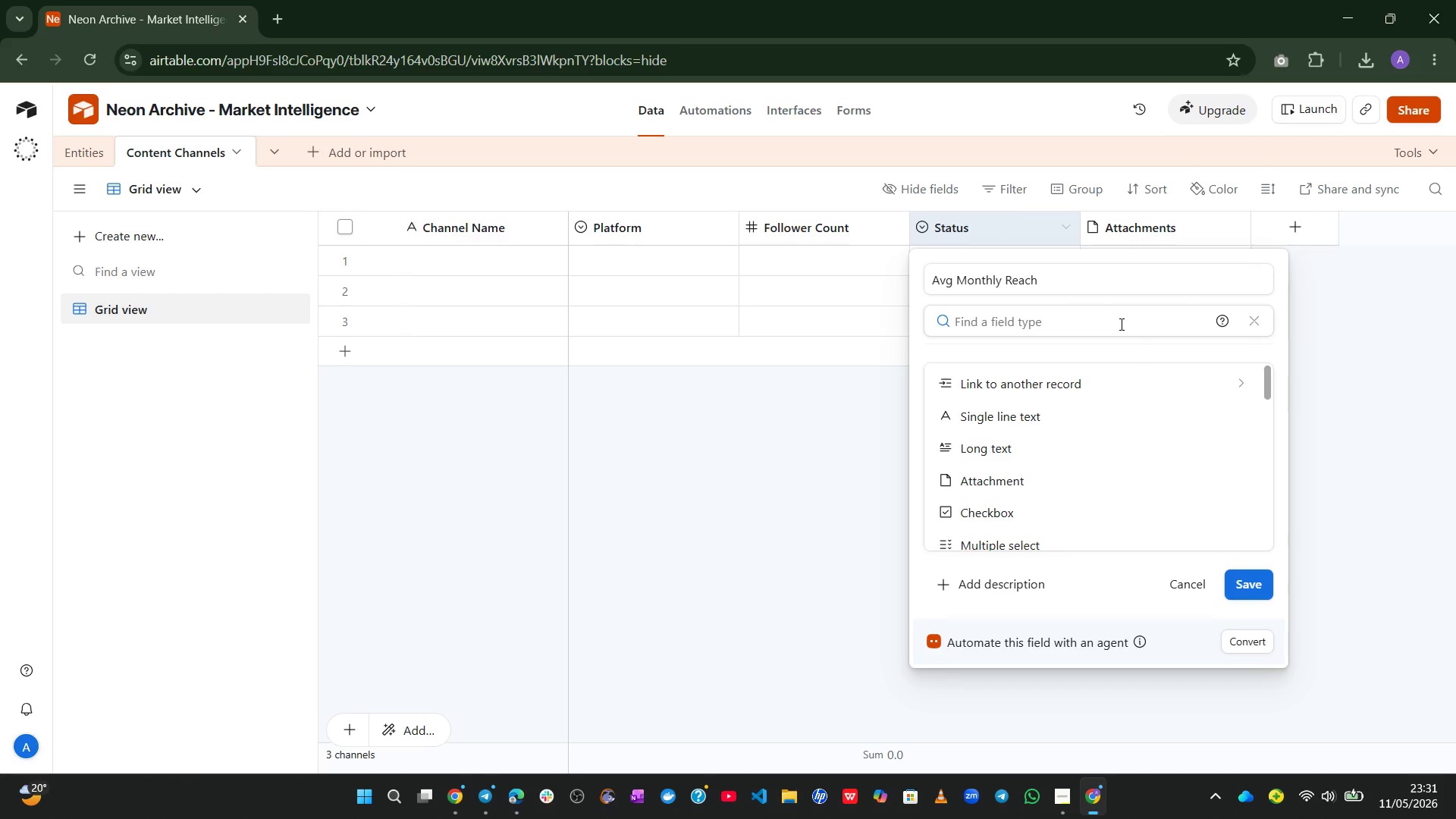 
type(nu)
 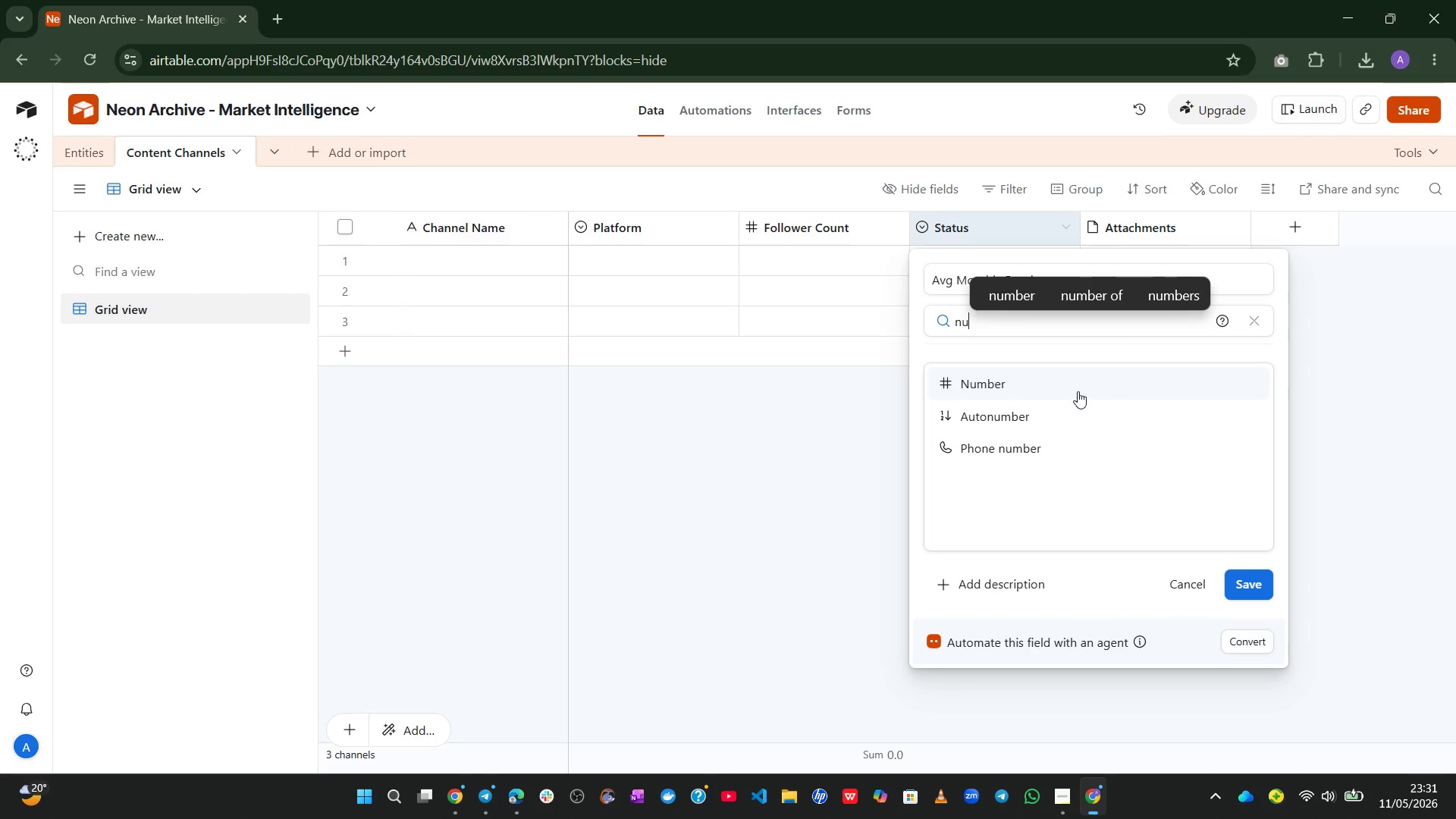 
left_click([1078, 388])
 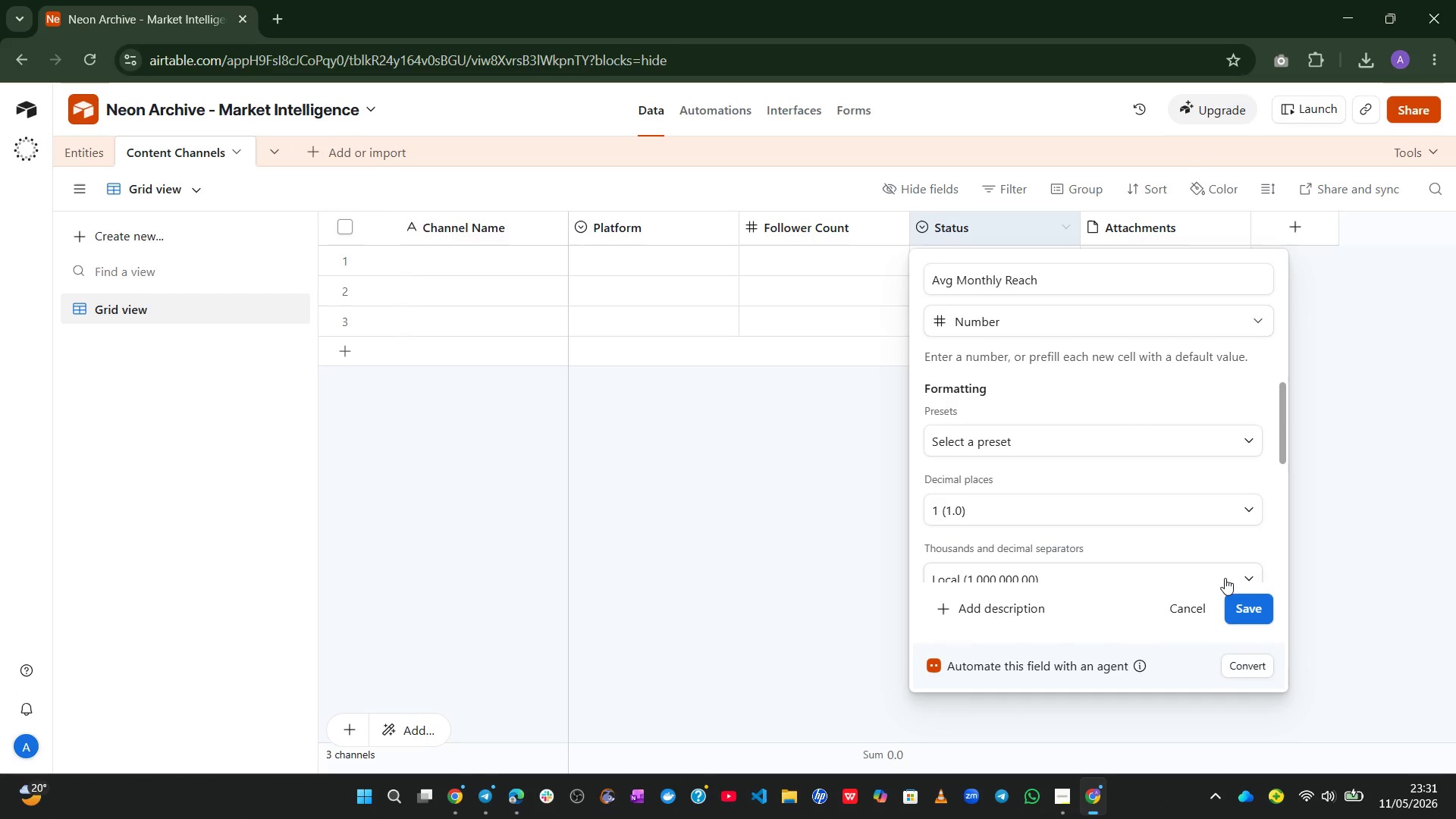 
left_click([1241, 604])
 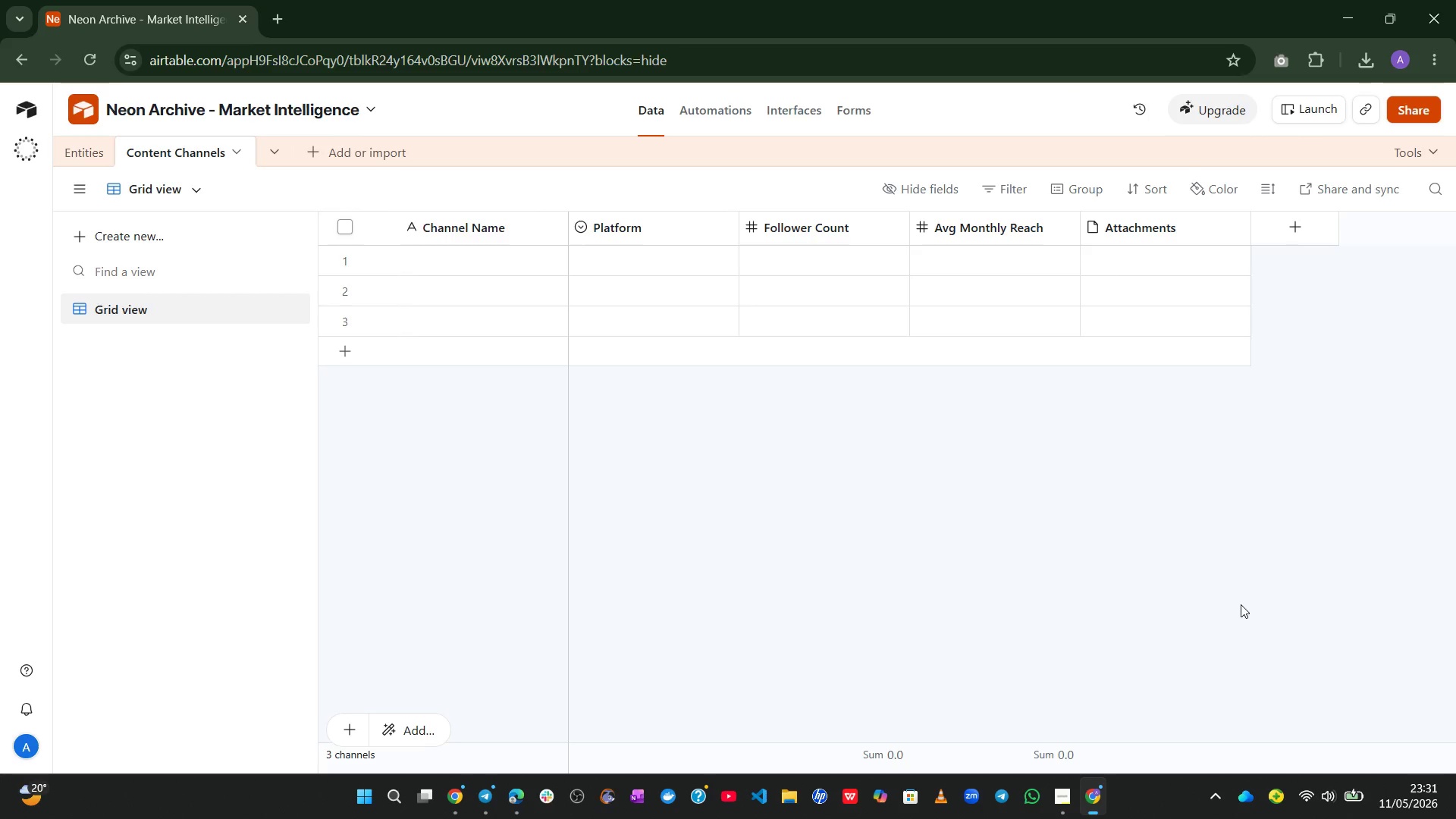 
wait(15.24)
 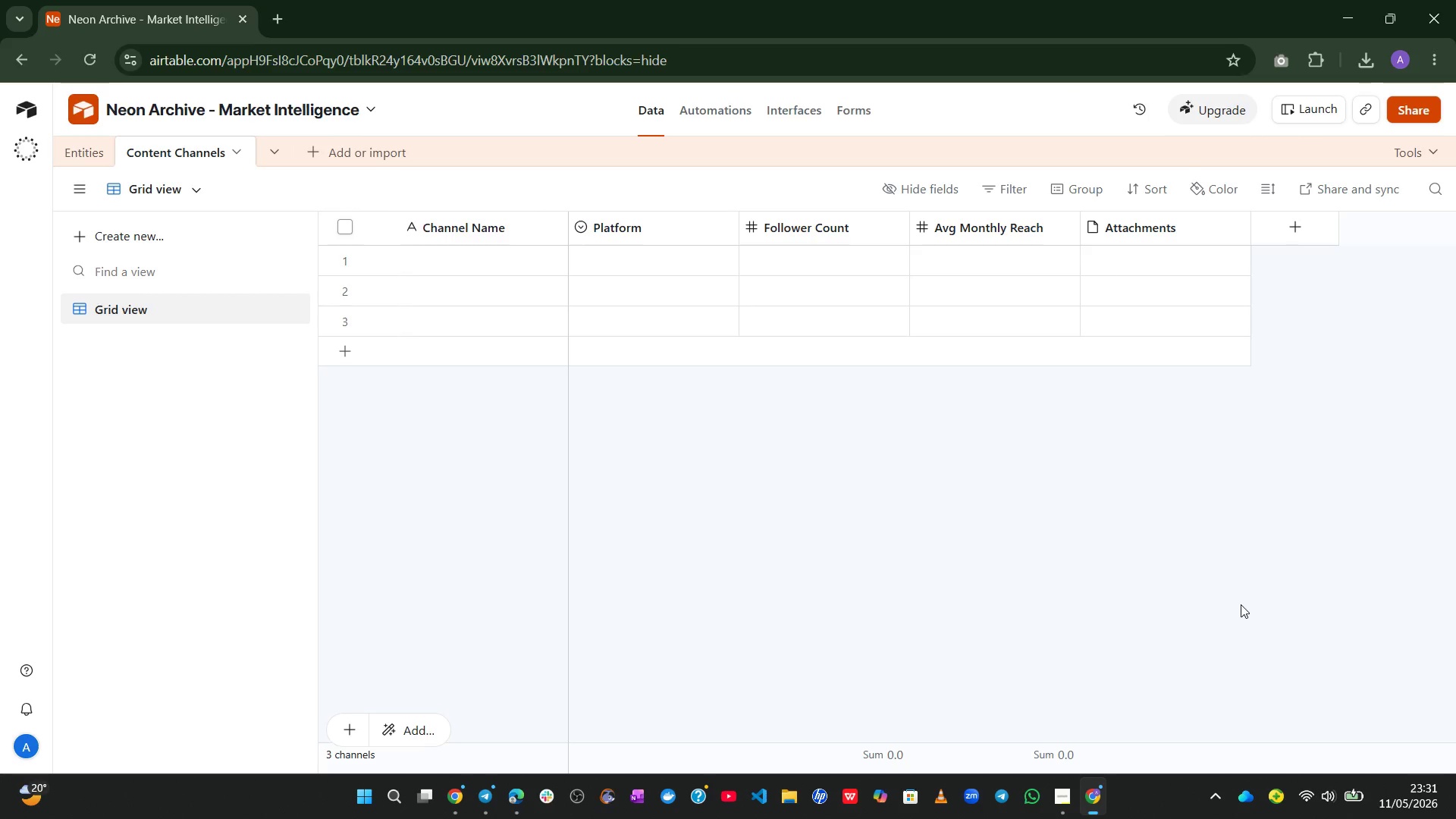 
double_click([1150, 226])
 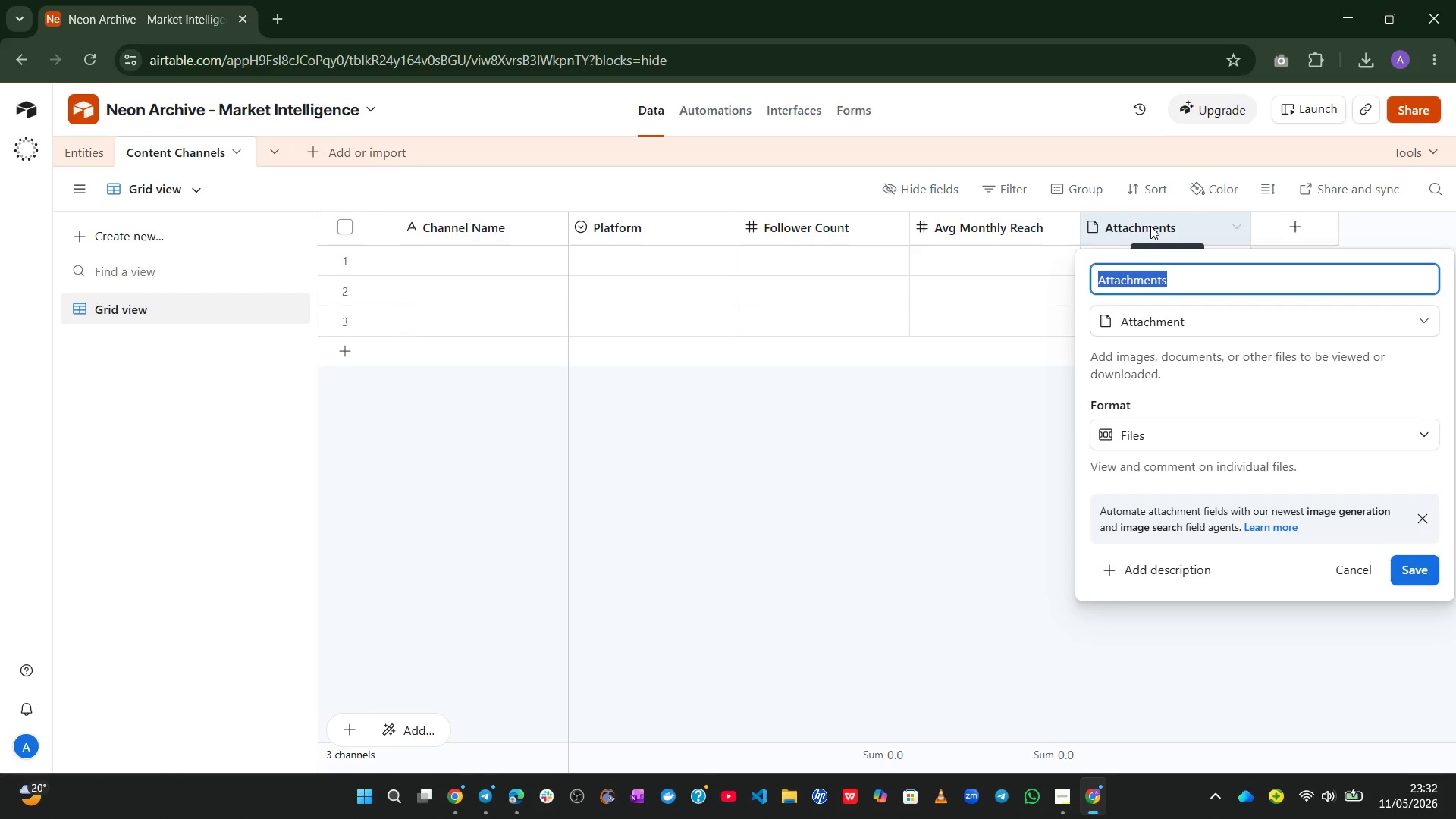 
type(Monthly Content Volume)
 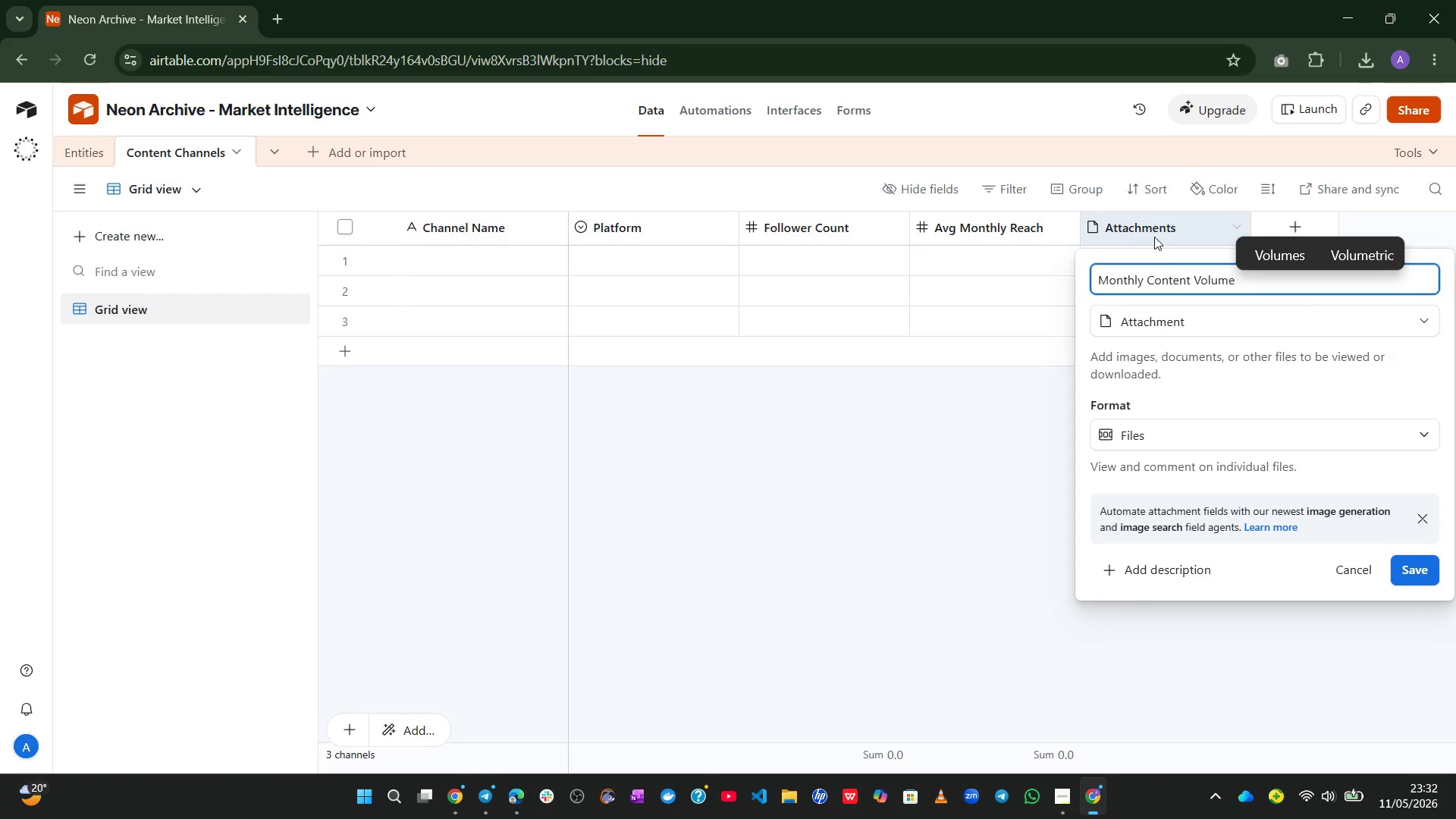 
left_click([1232, 311])
 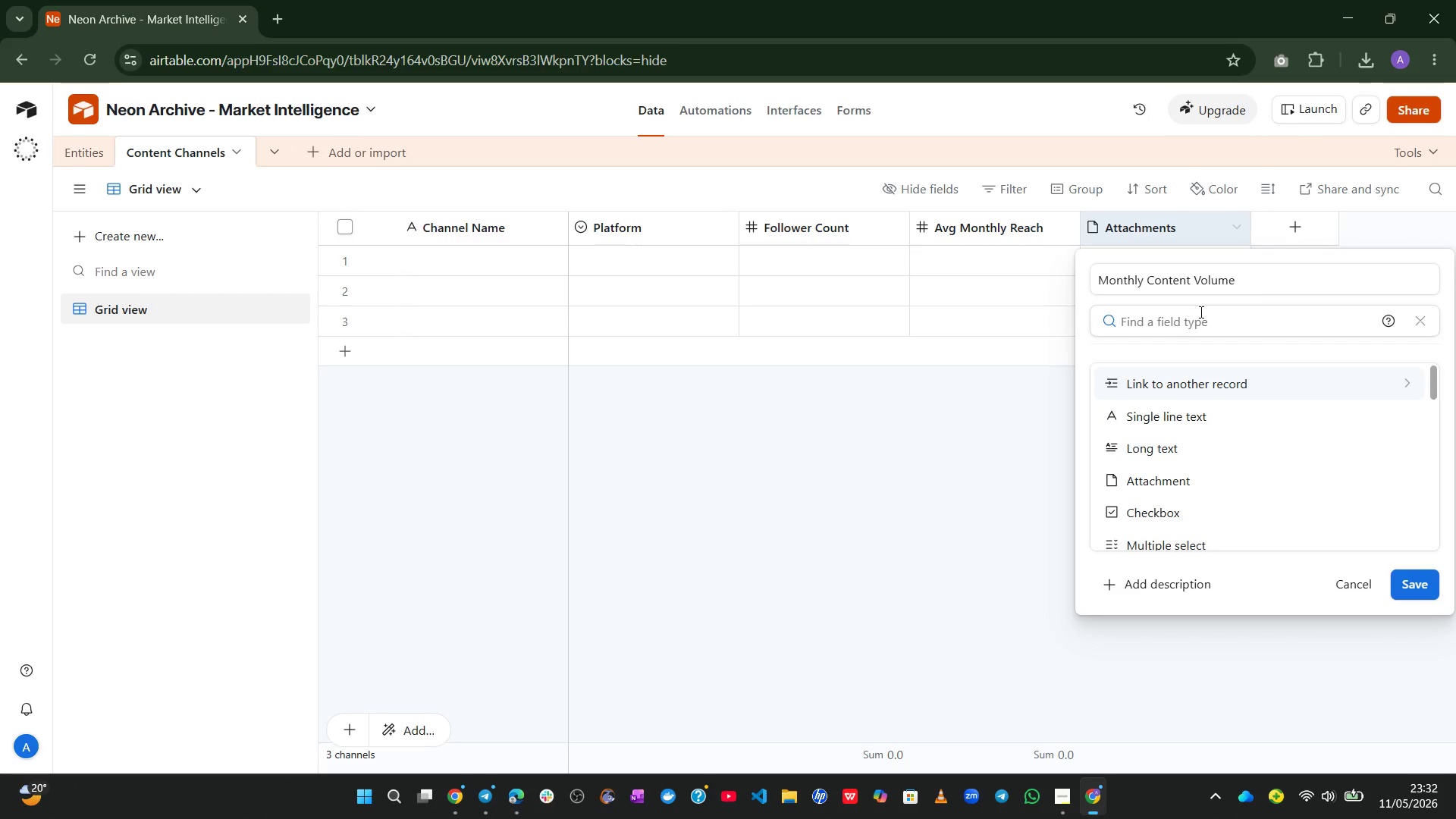 
type(nu)
 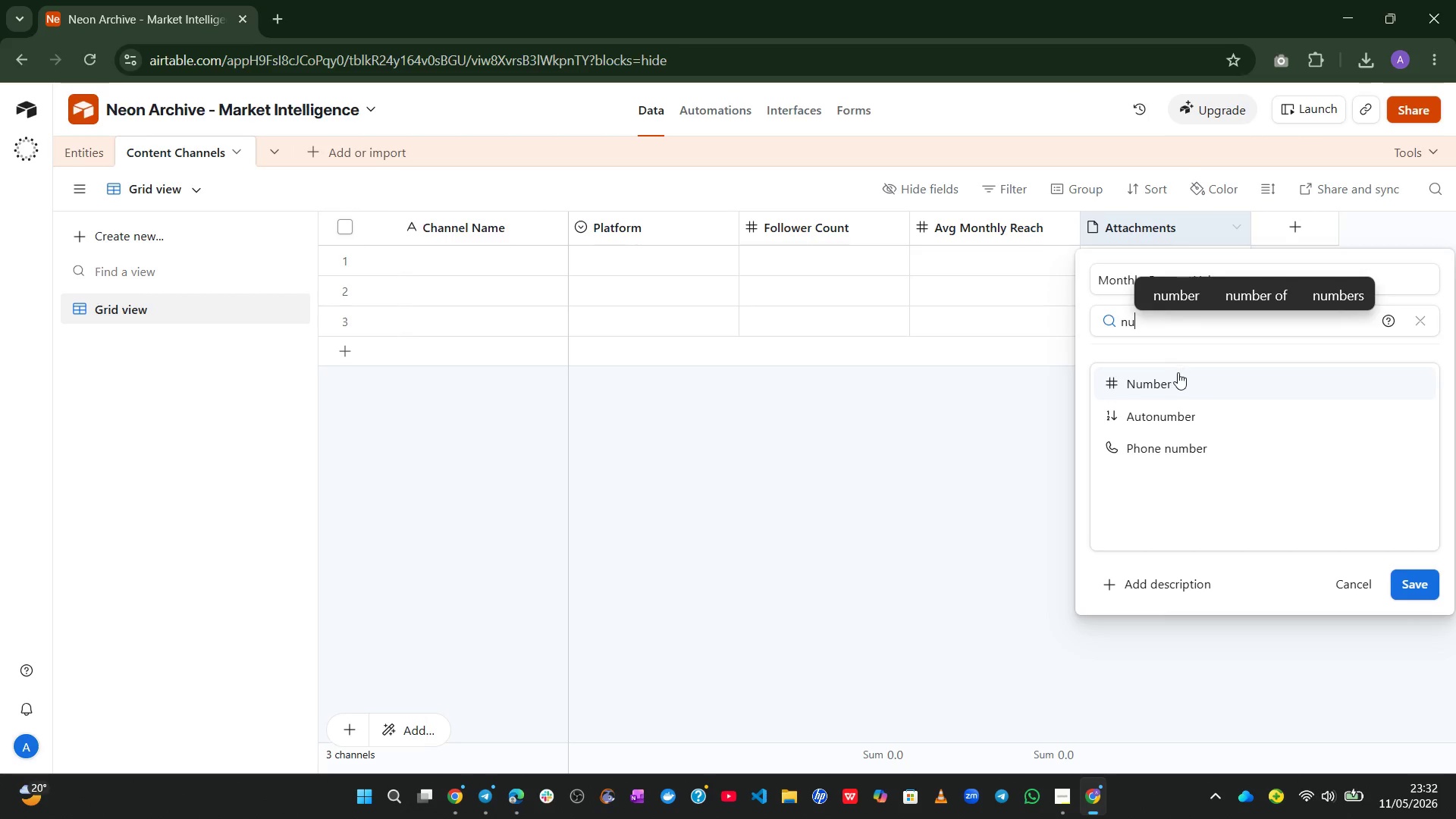 
left_click([1171, 385])
 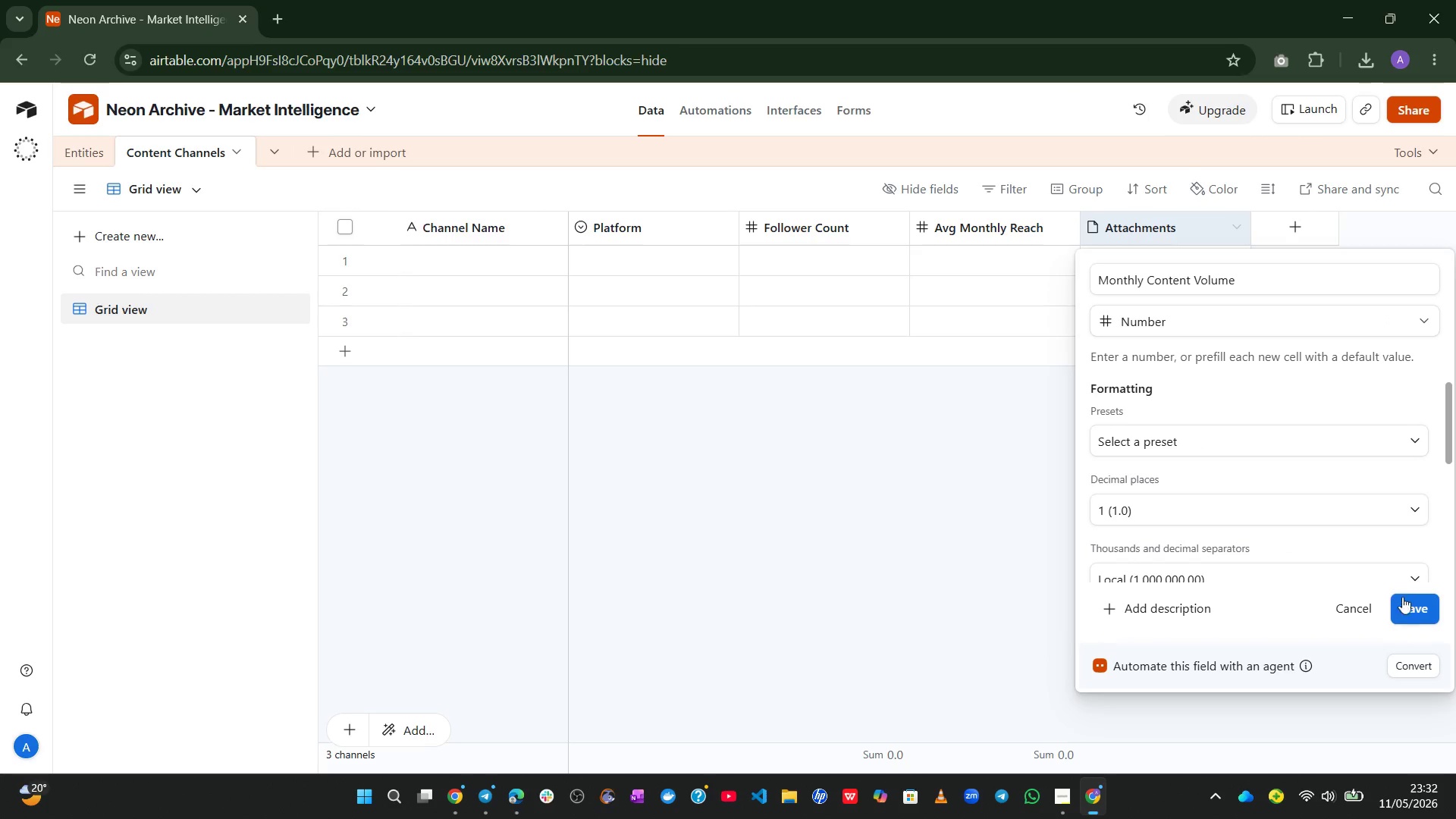 
left_click([1408, 610])
 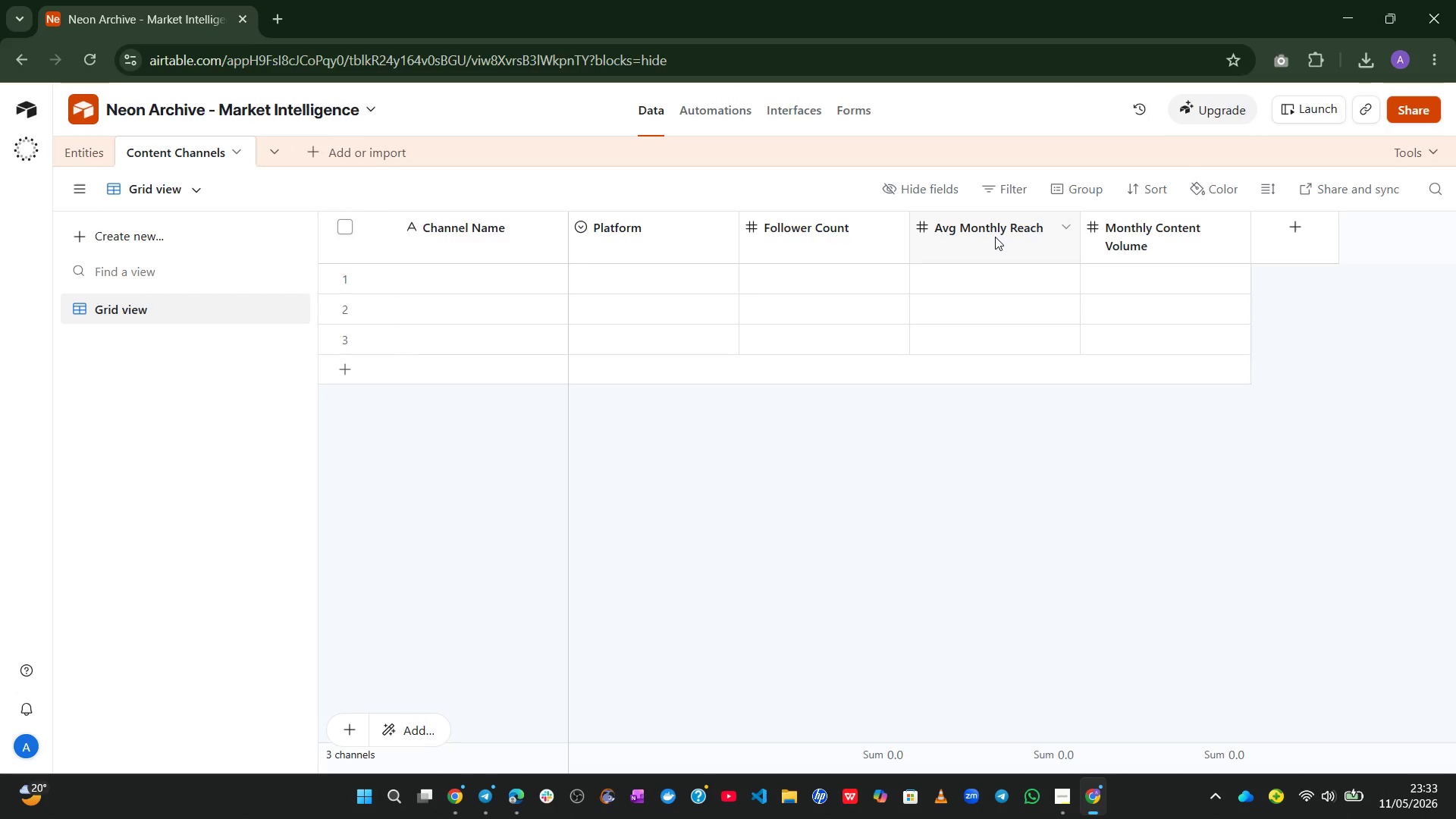 
wait(51.09)
 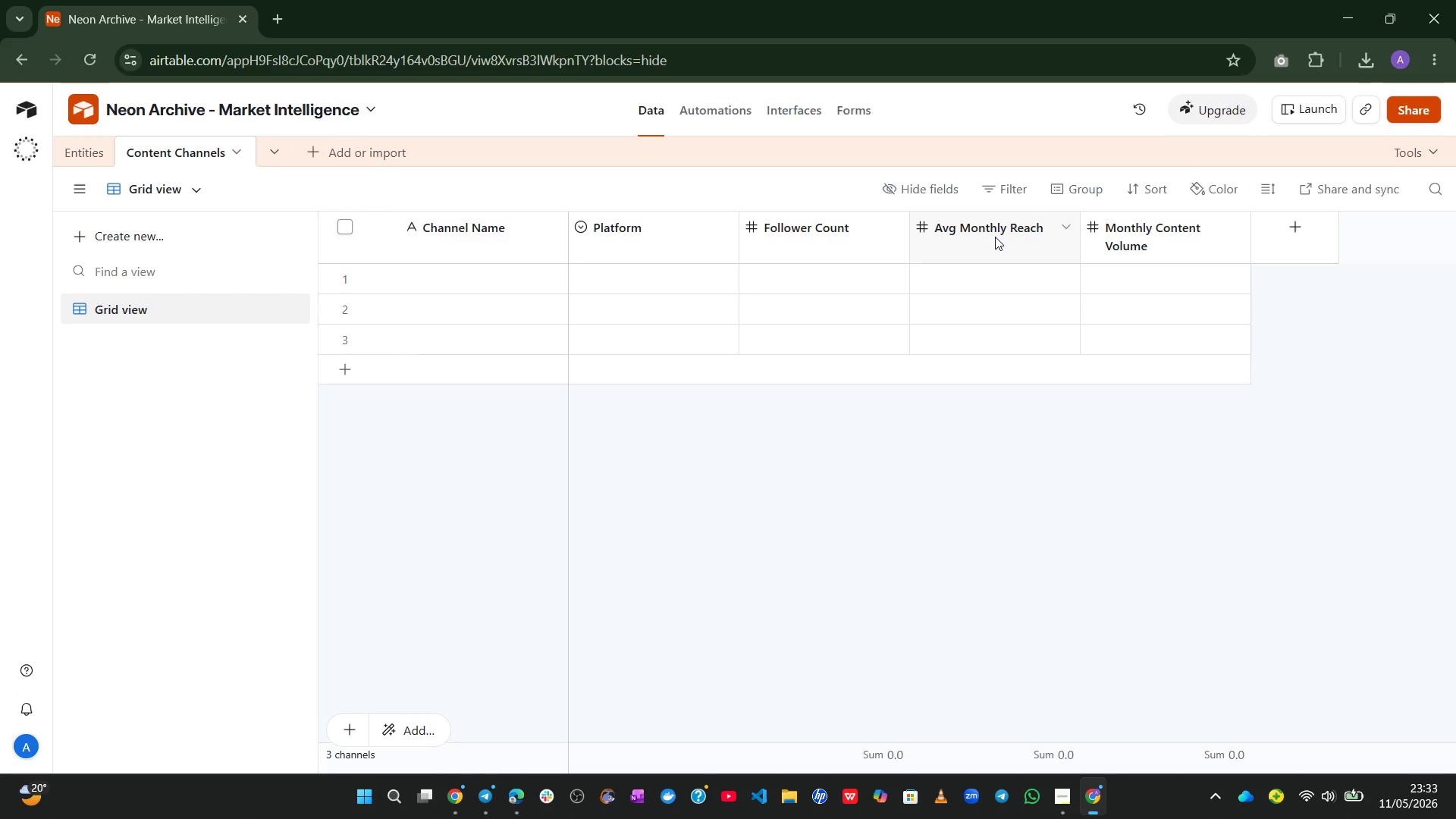 
double_click([798, 216])
 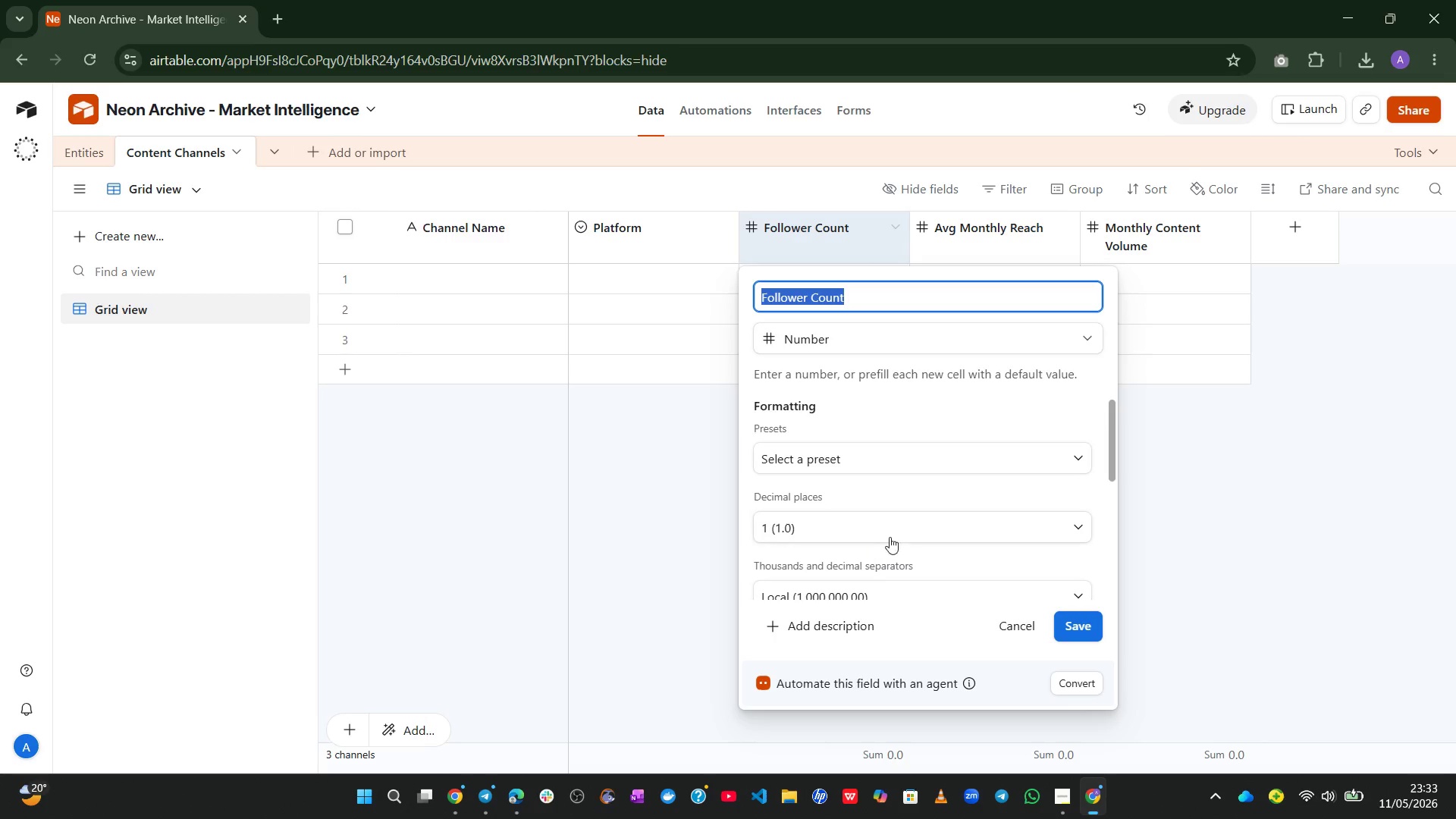 
left_click([898, 532])
 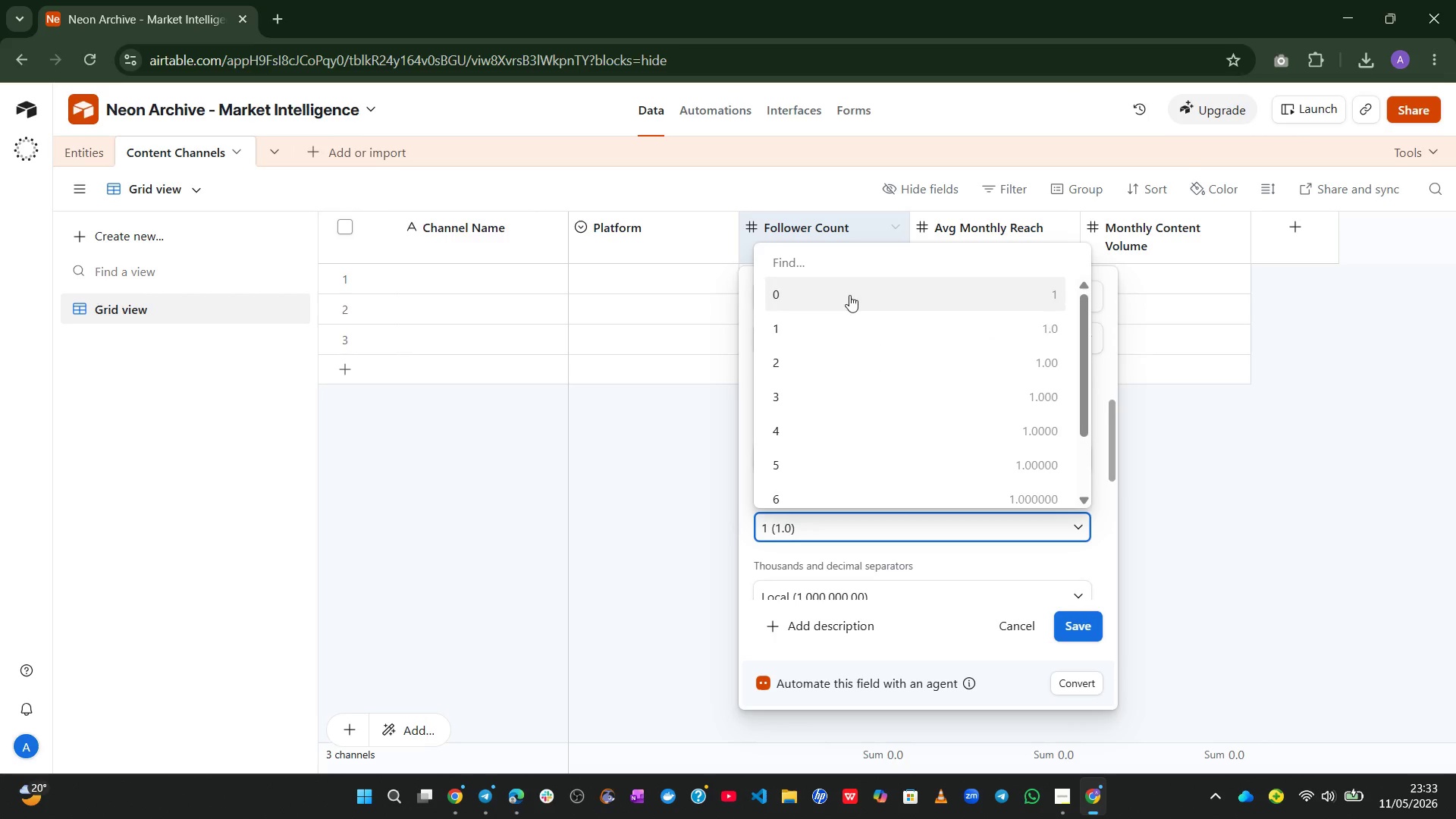 
left_click([845, 292])
 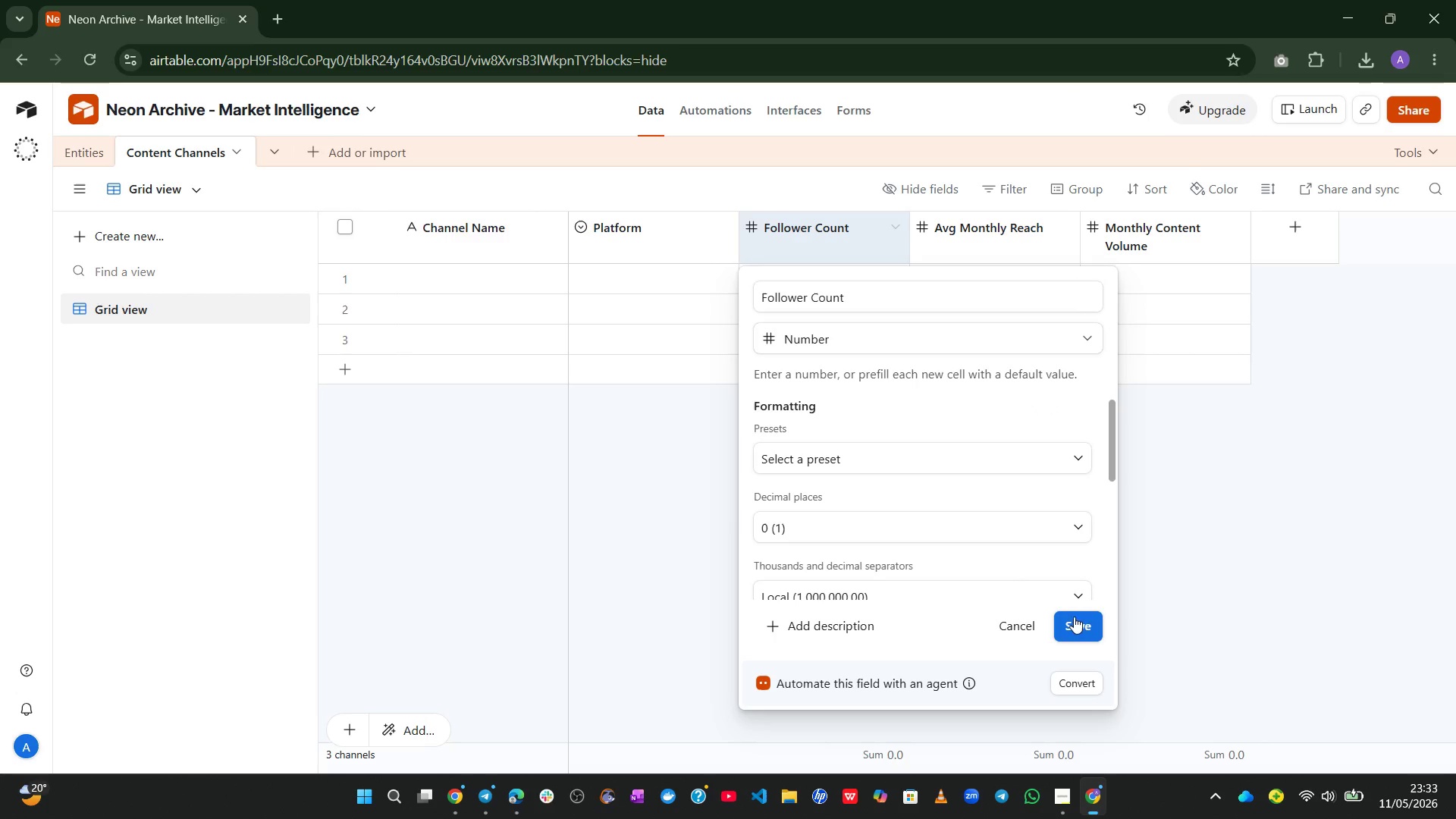 
left_click([1077, 626])
 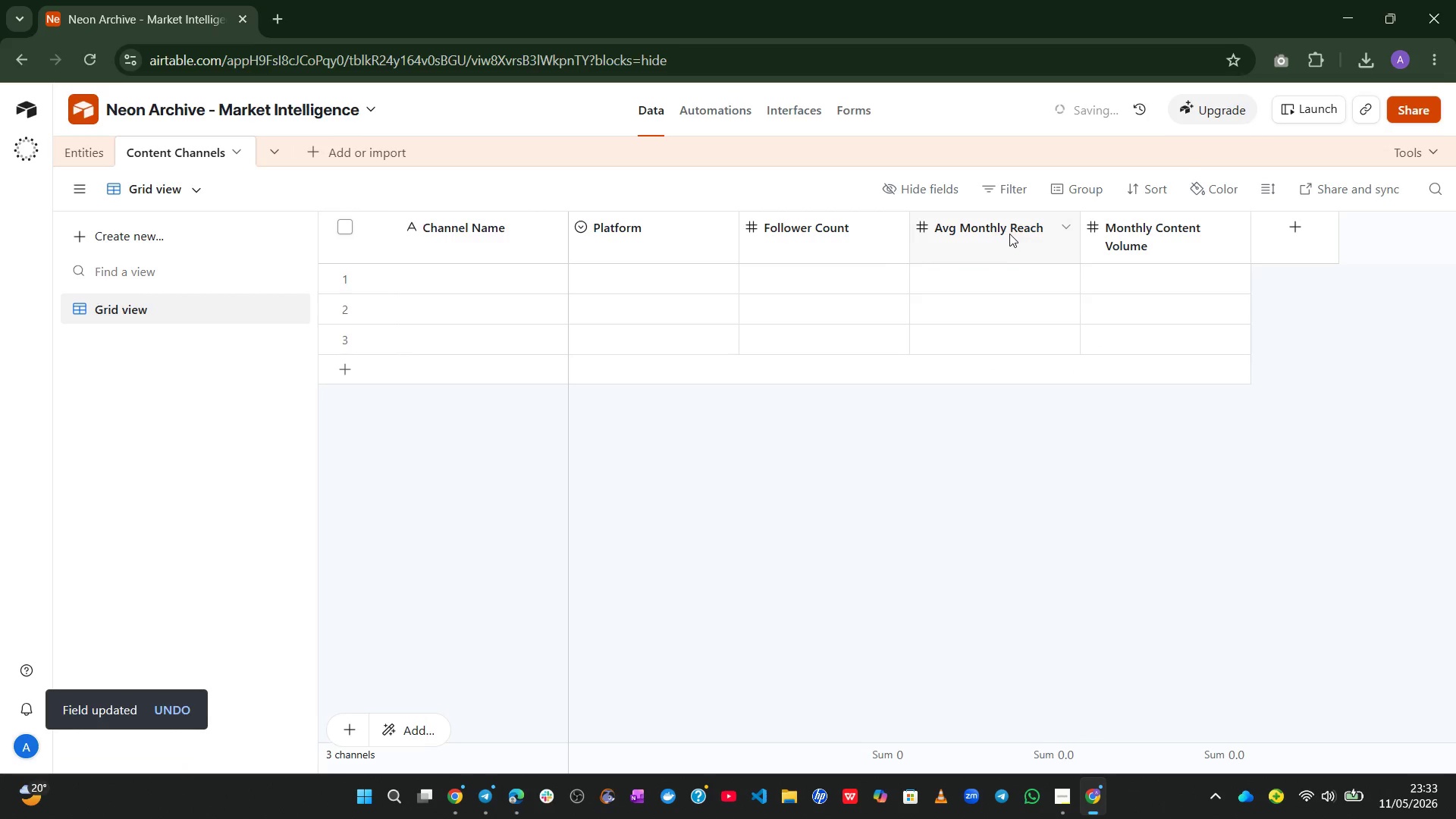 
double_click([1008, 233])
 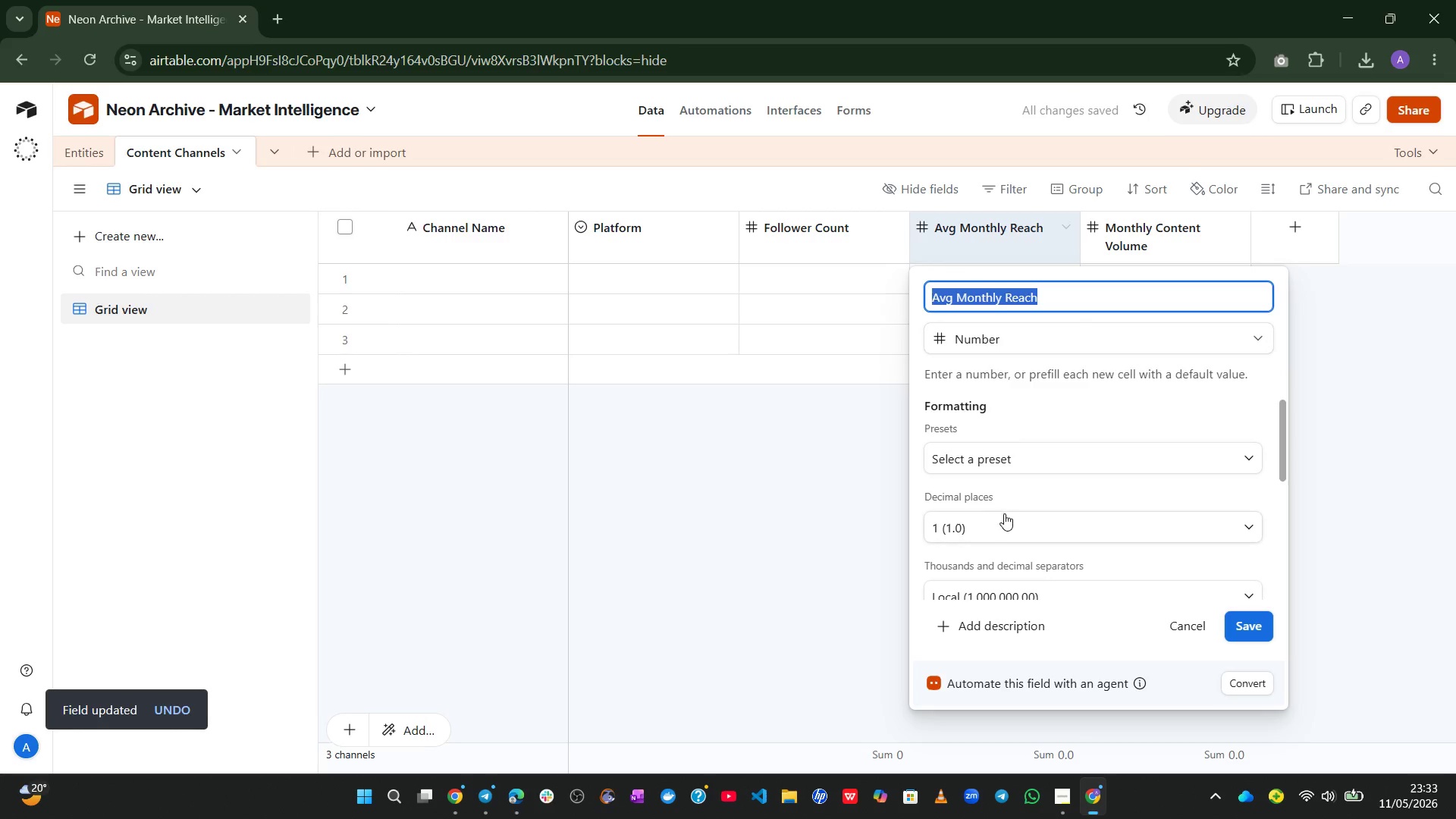 
left_click([1006, 517])
 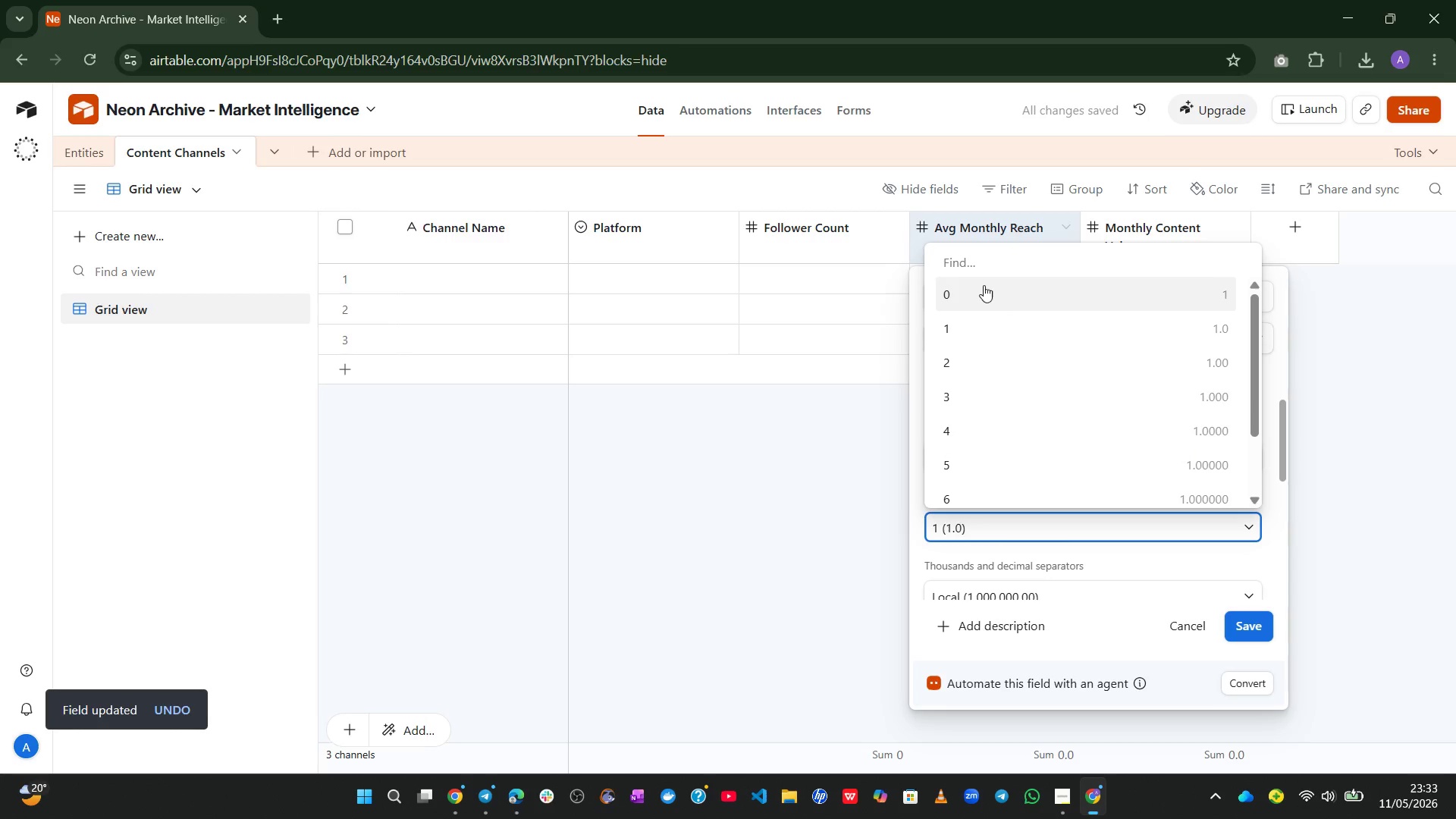 
left_click([984, 285])
 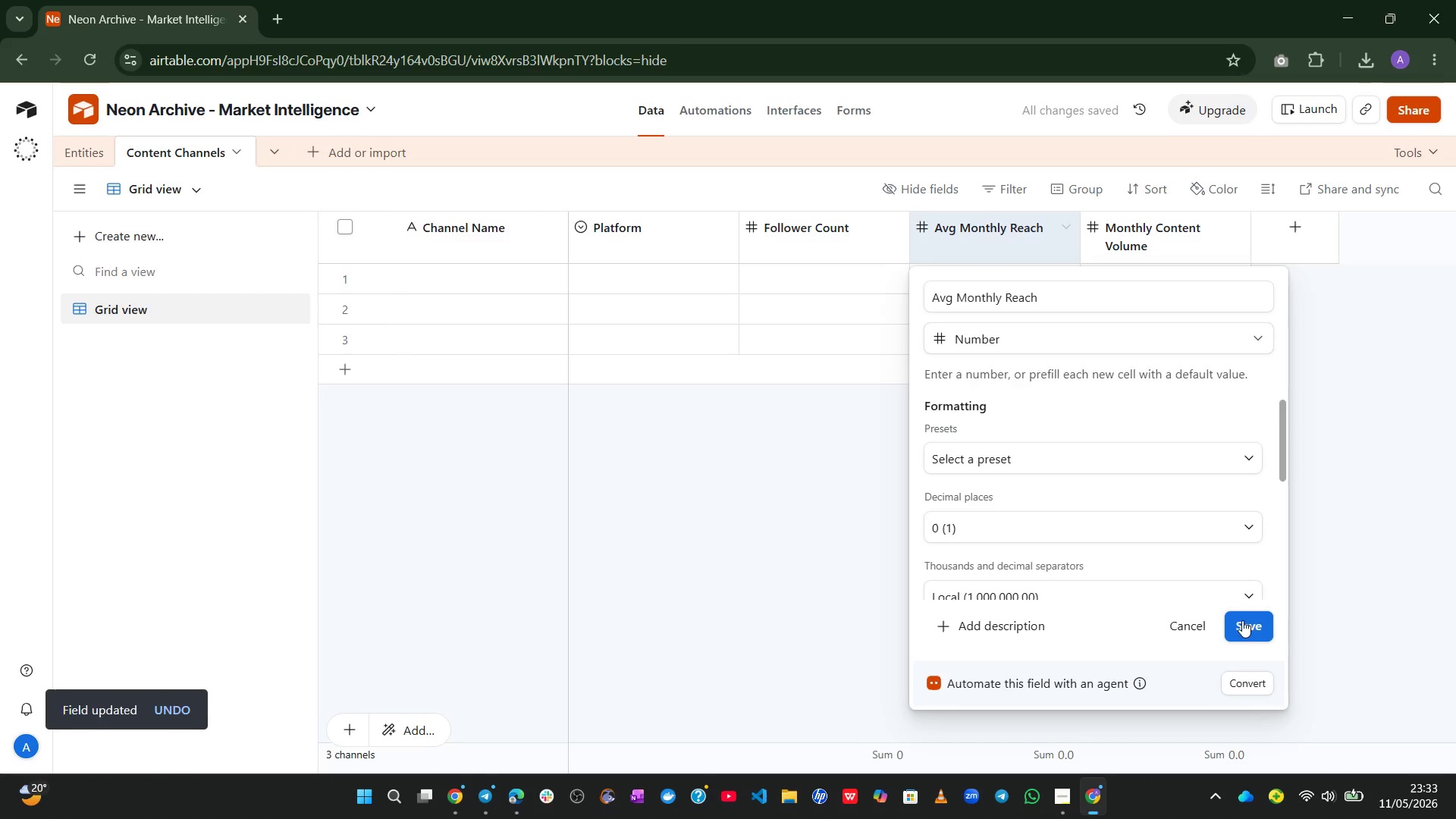 
left_click([1246, 629])
 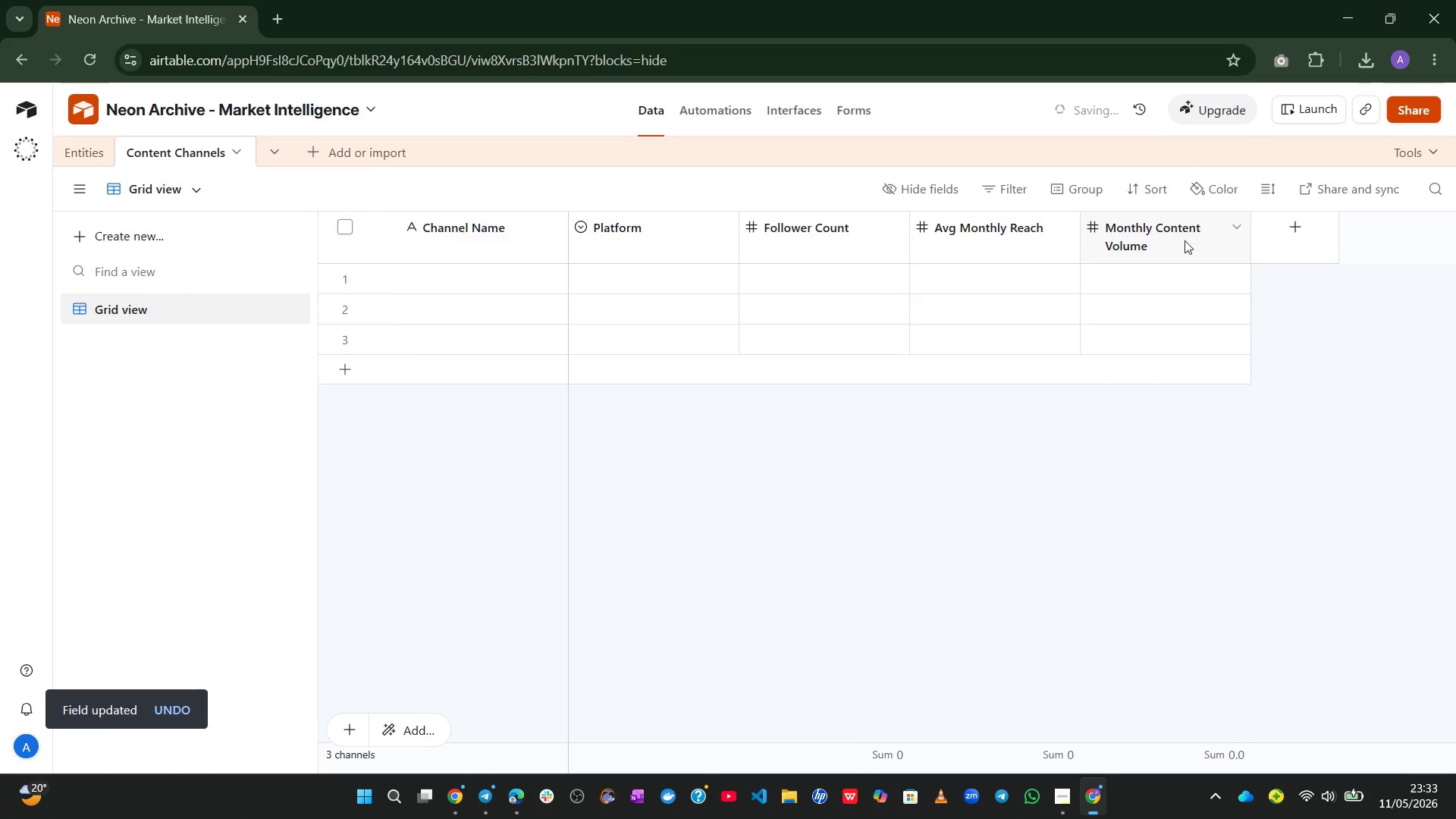 
double_click([1184, 240])
 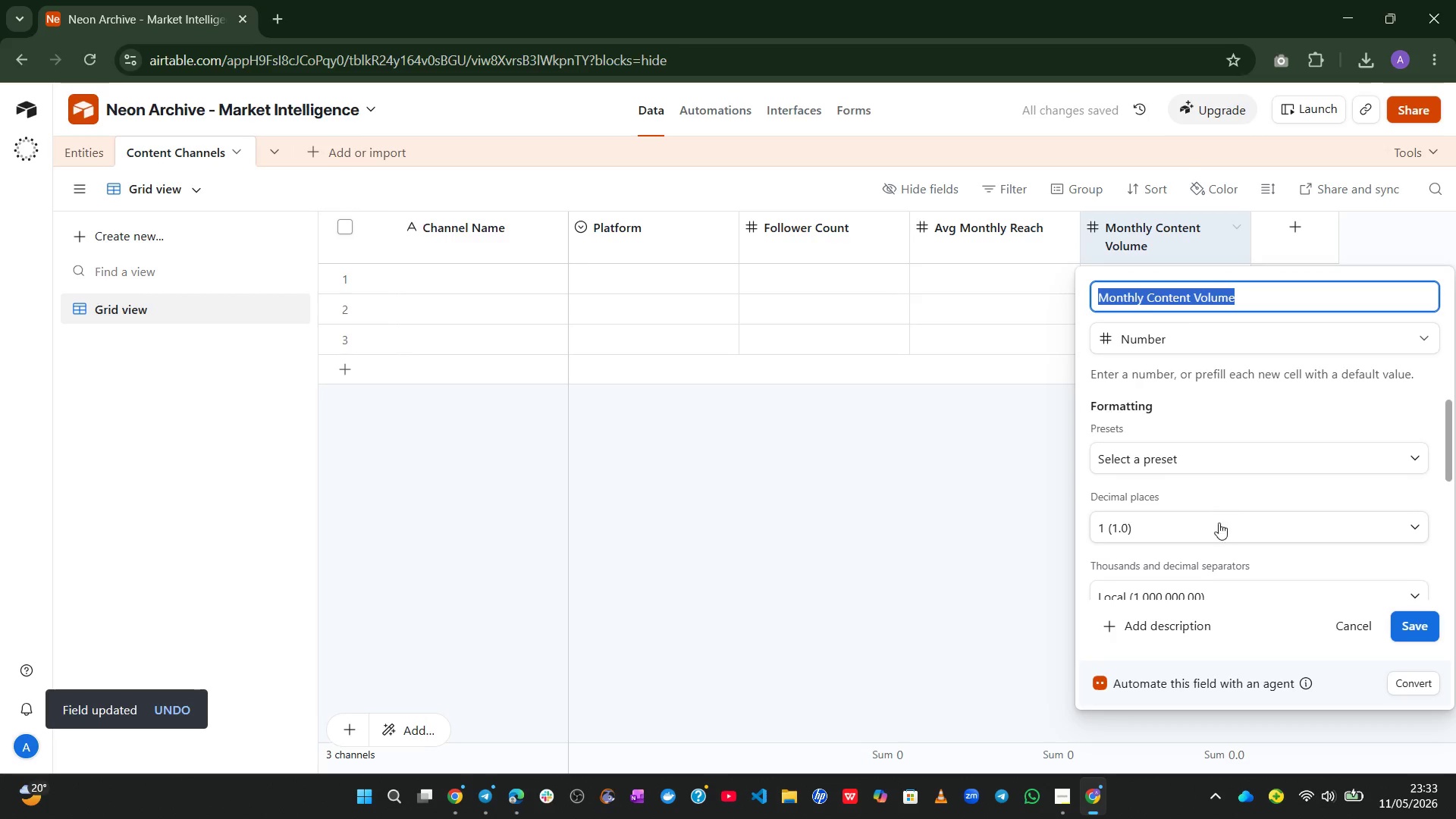 
left_click([1213, 537])
 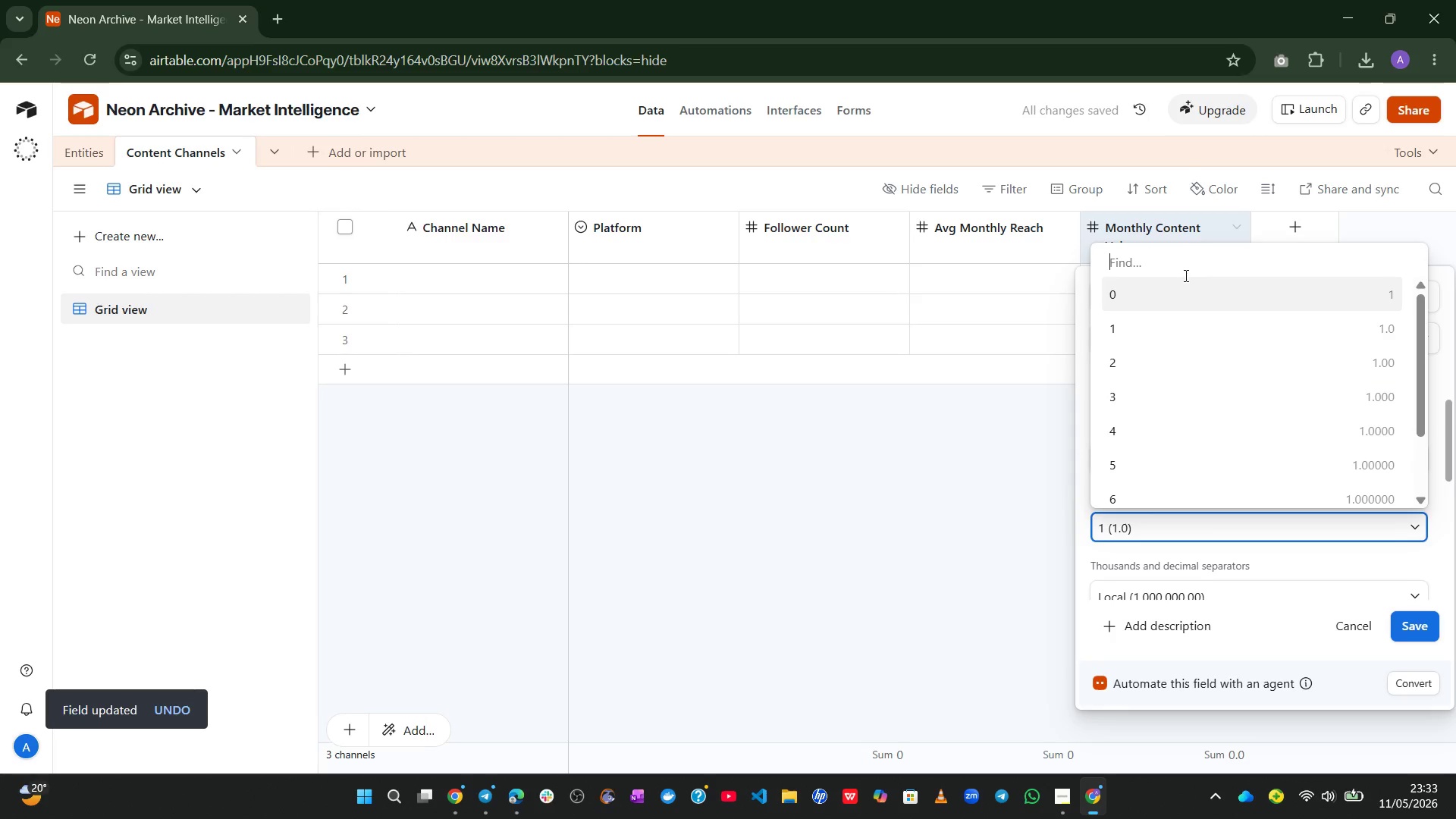 
left_click([1181, 277])
 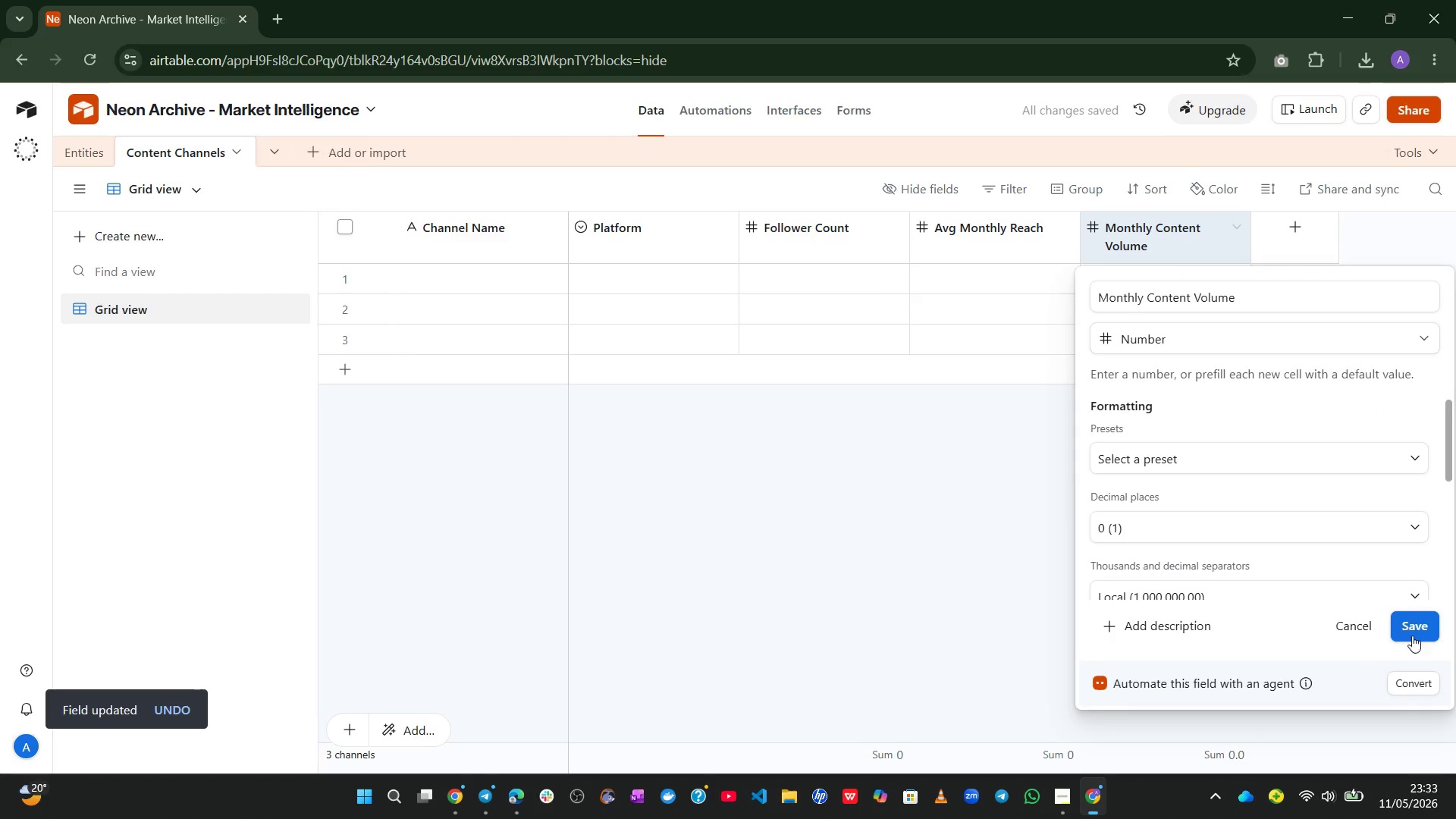 
left_click([1417, 639])
 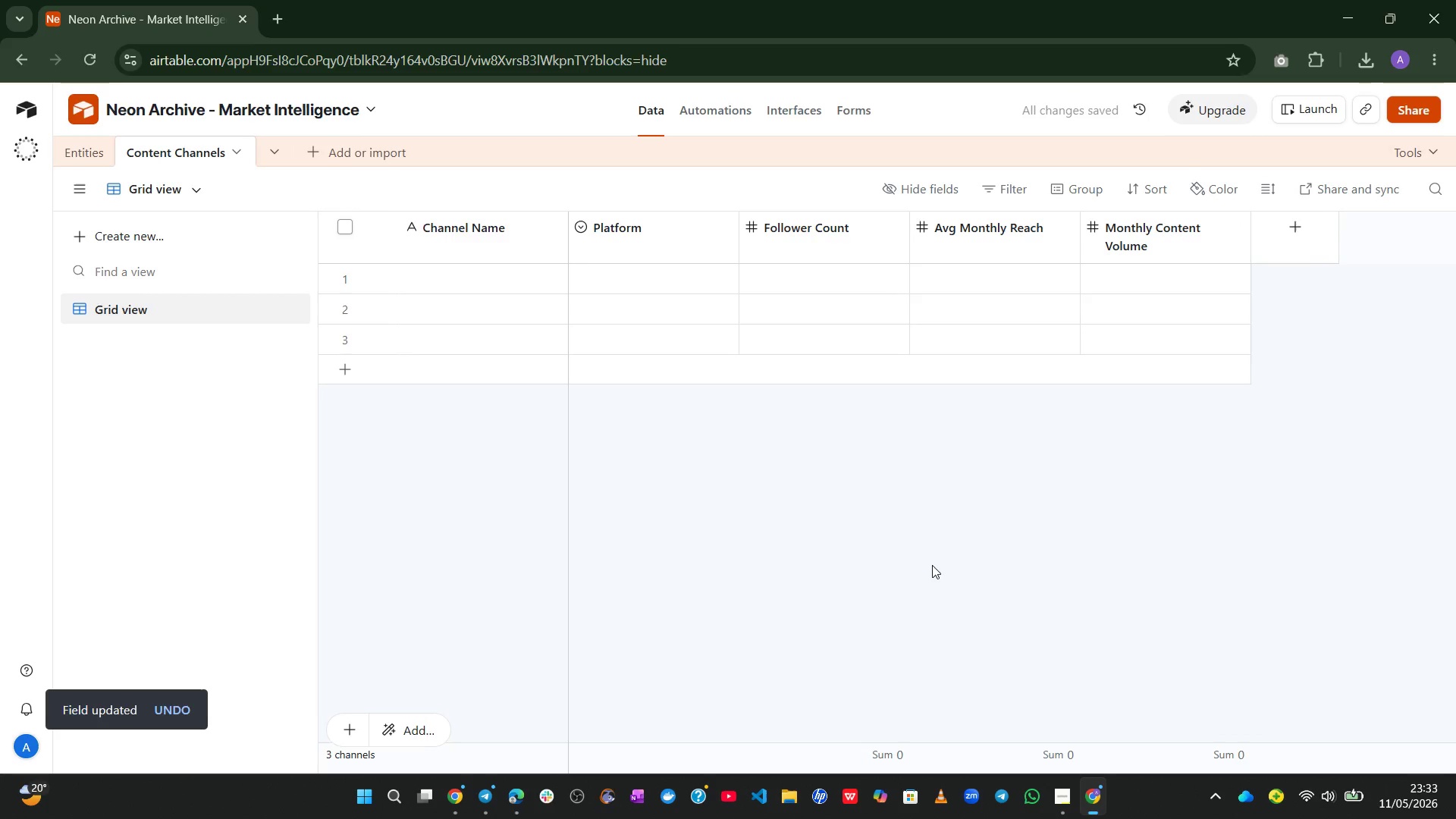 
wait(10.8)
 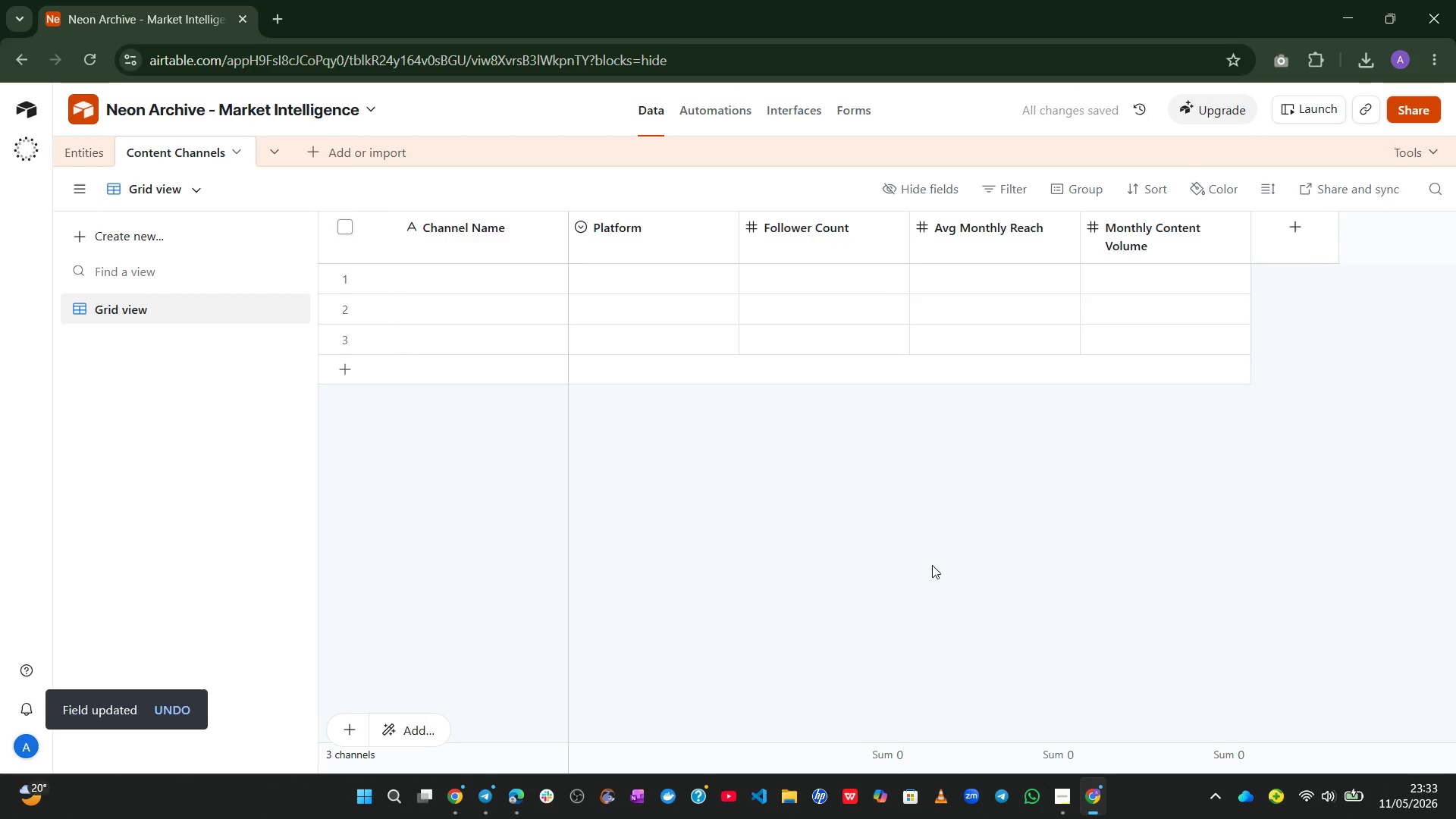 
left_click([1267, 259])
 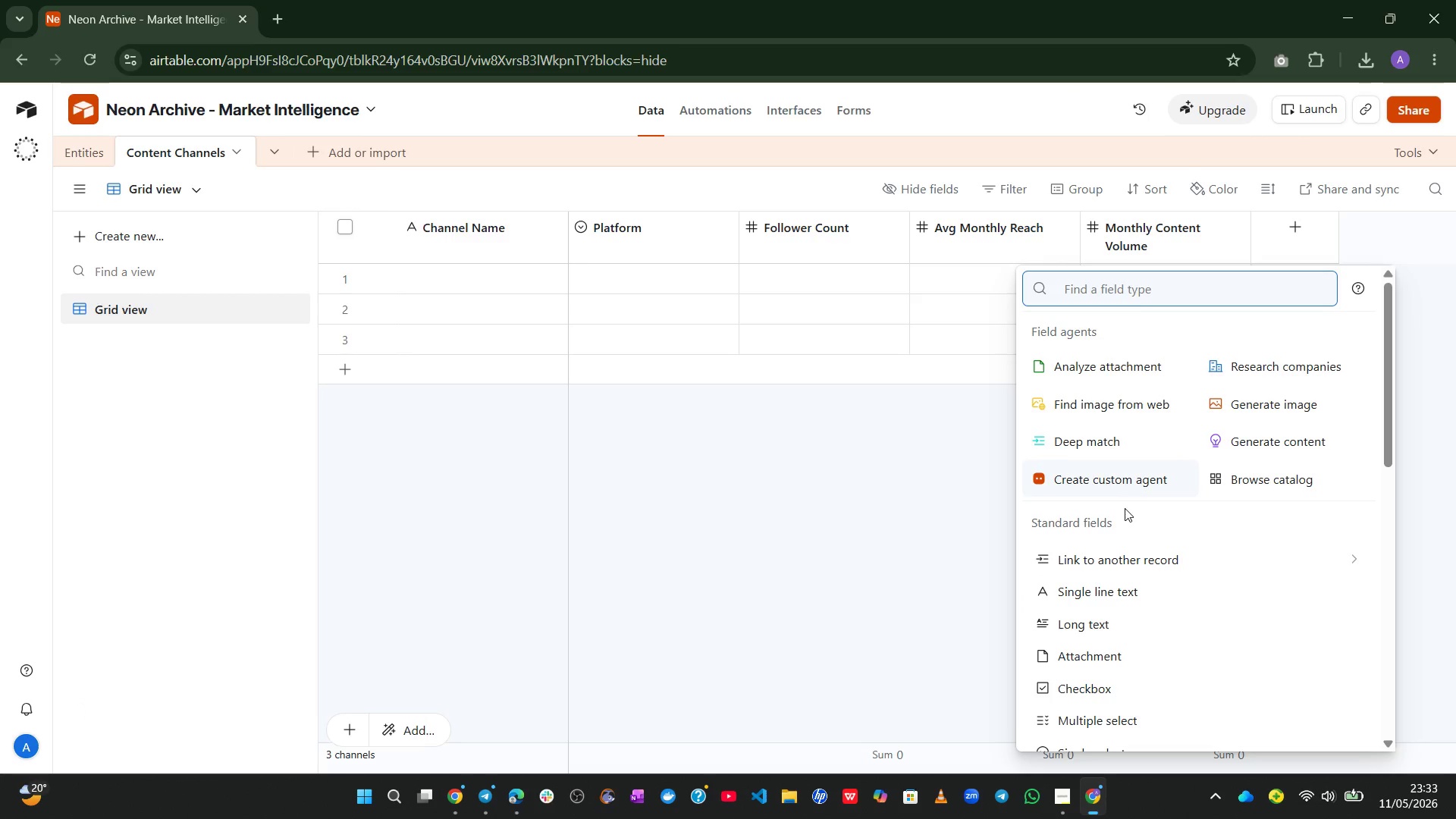 
left_click([1110, 556])
 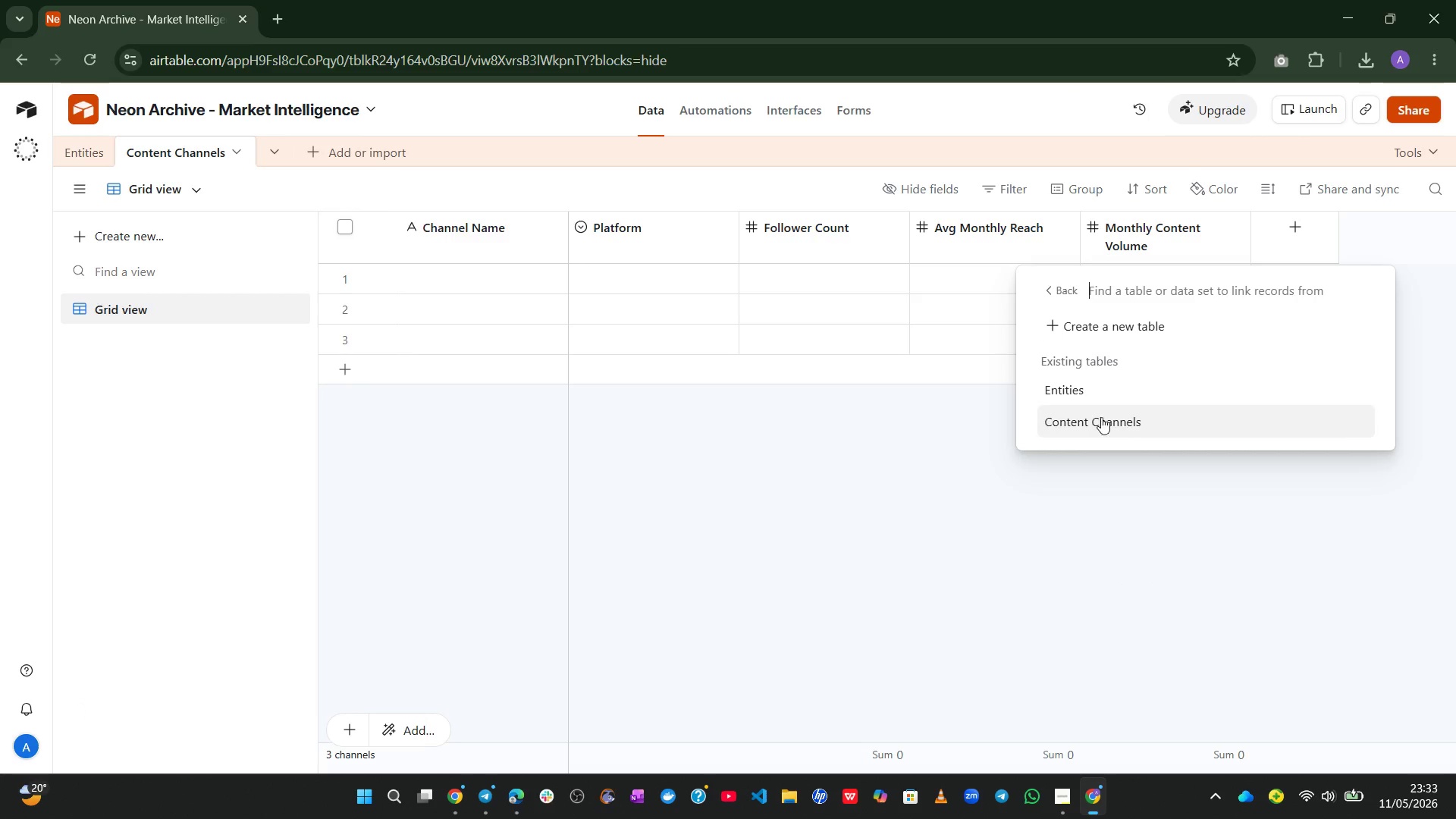 
left_click([1074, 391])
 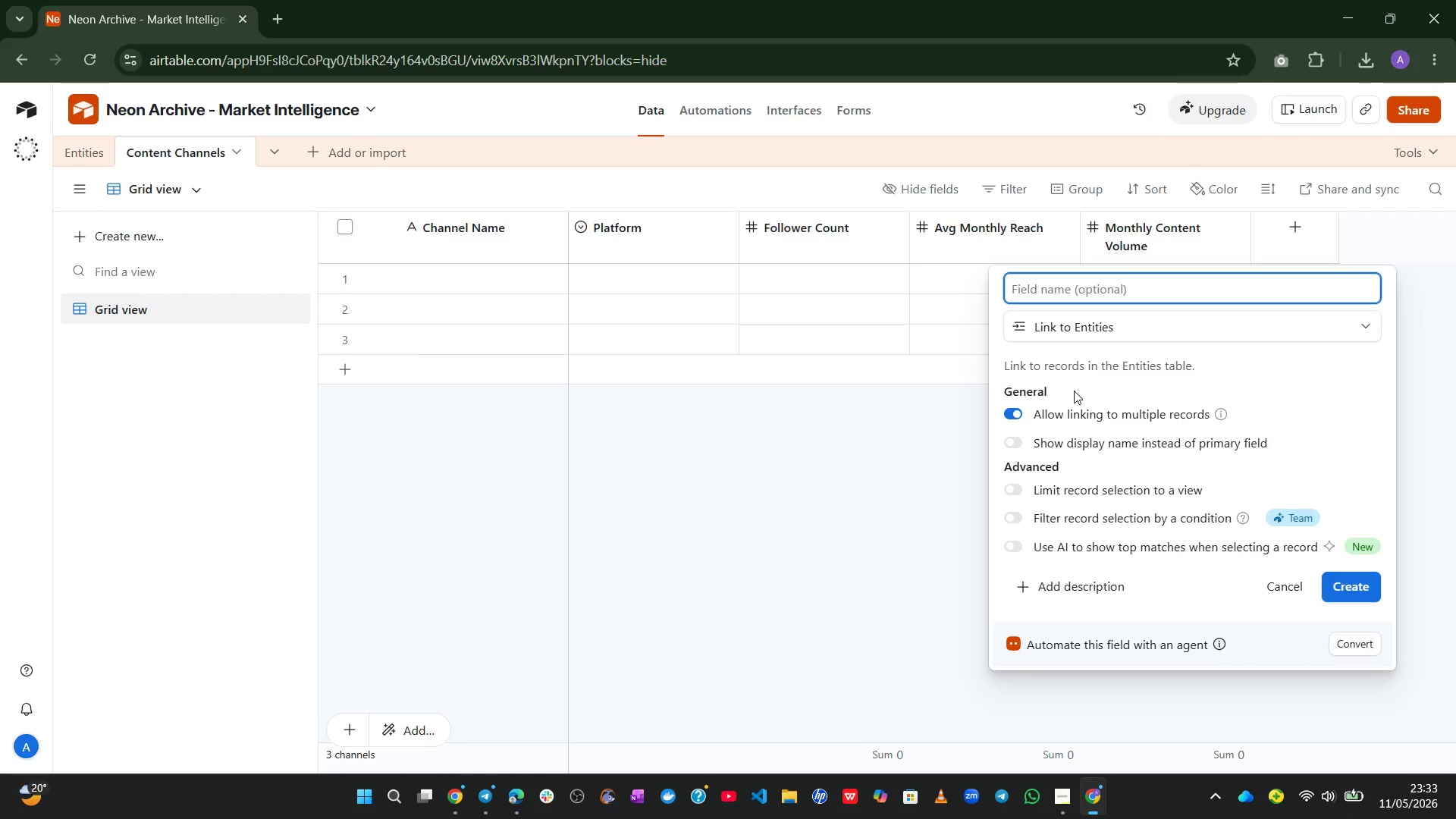 
type(Entity)
 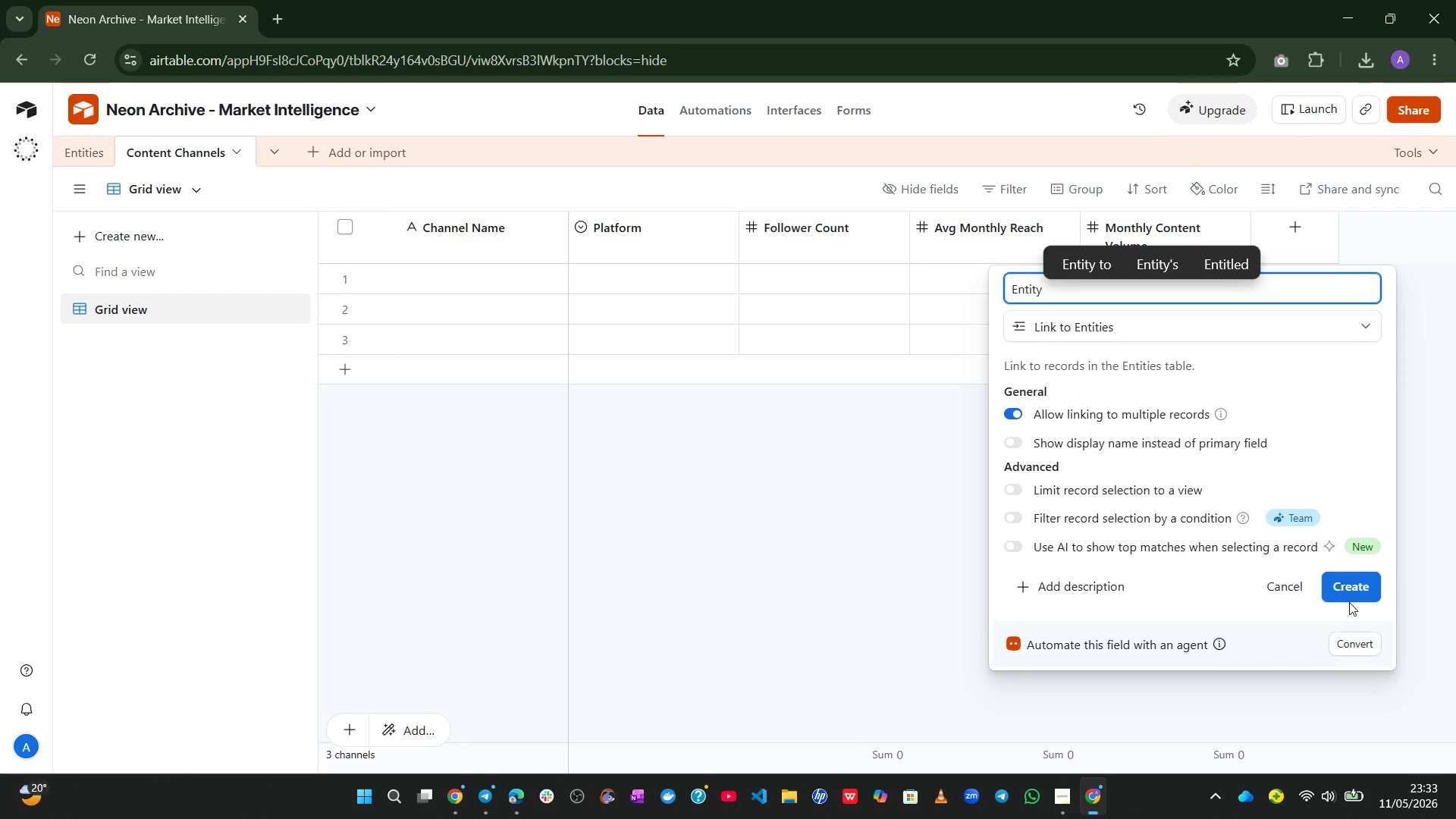 
left_click([1357, 584])
 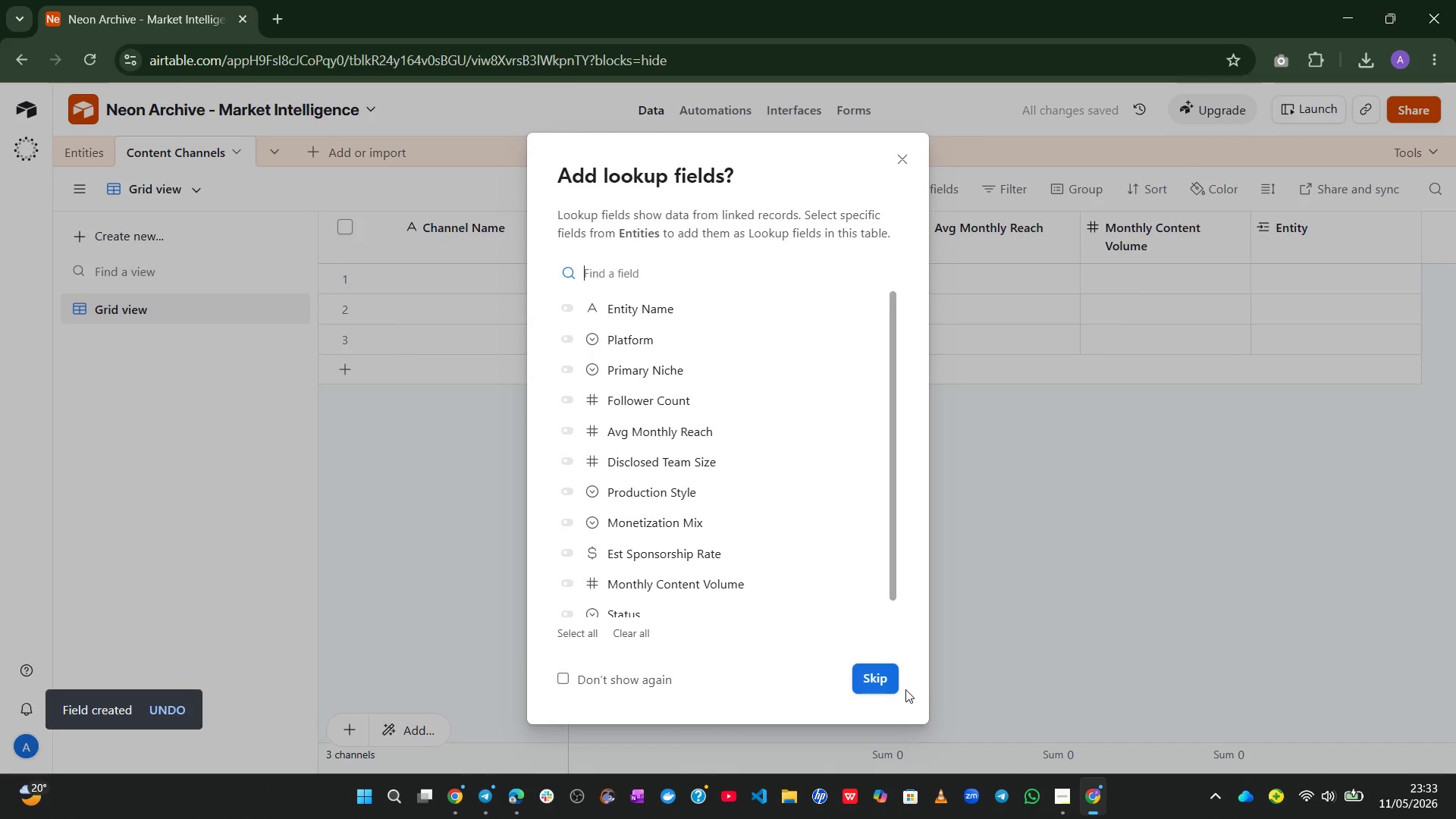 
left_click([892, 679])
 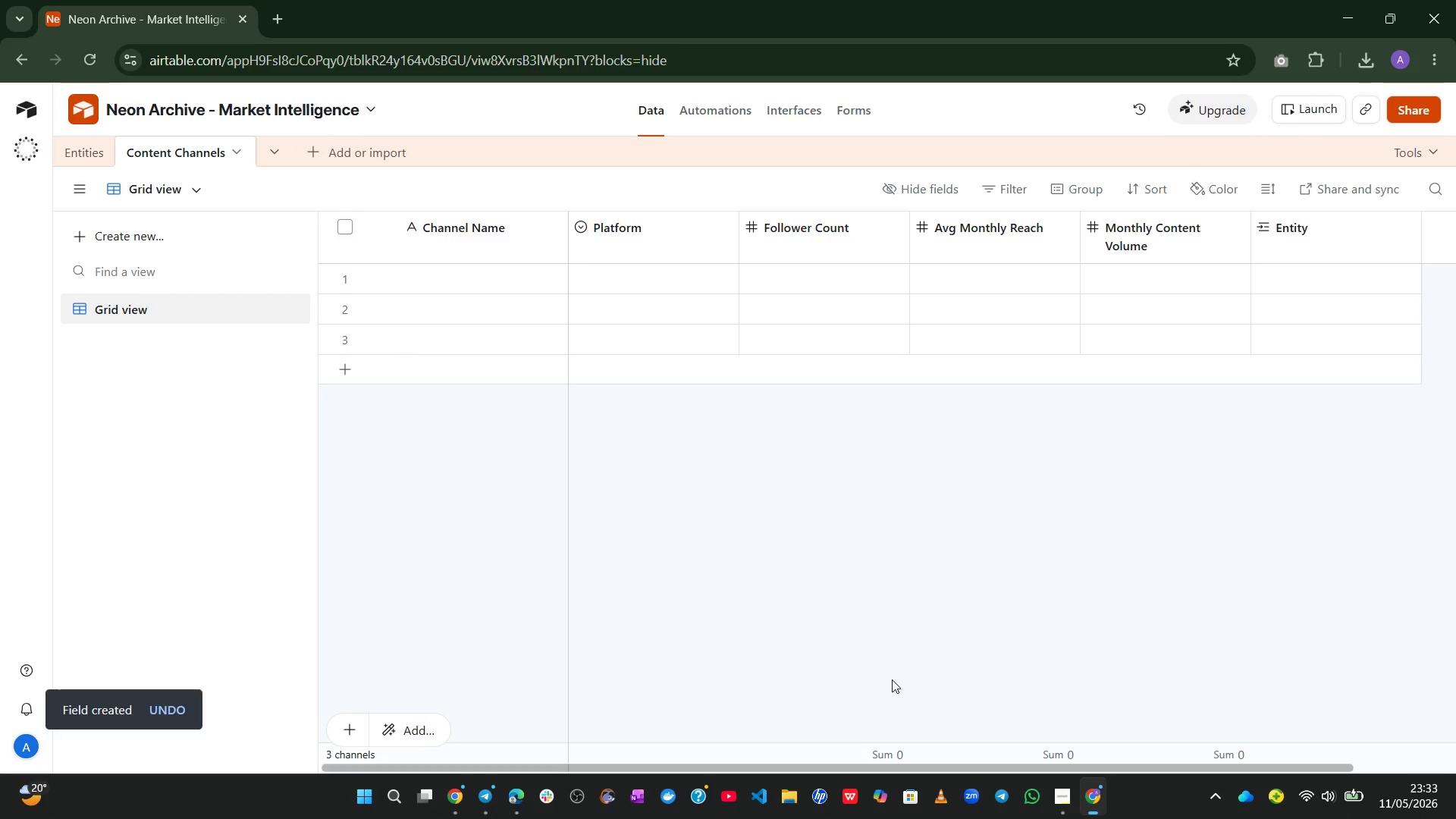 
wait(10.64)
 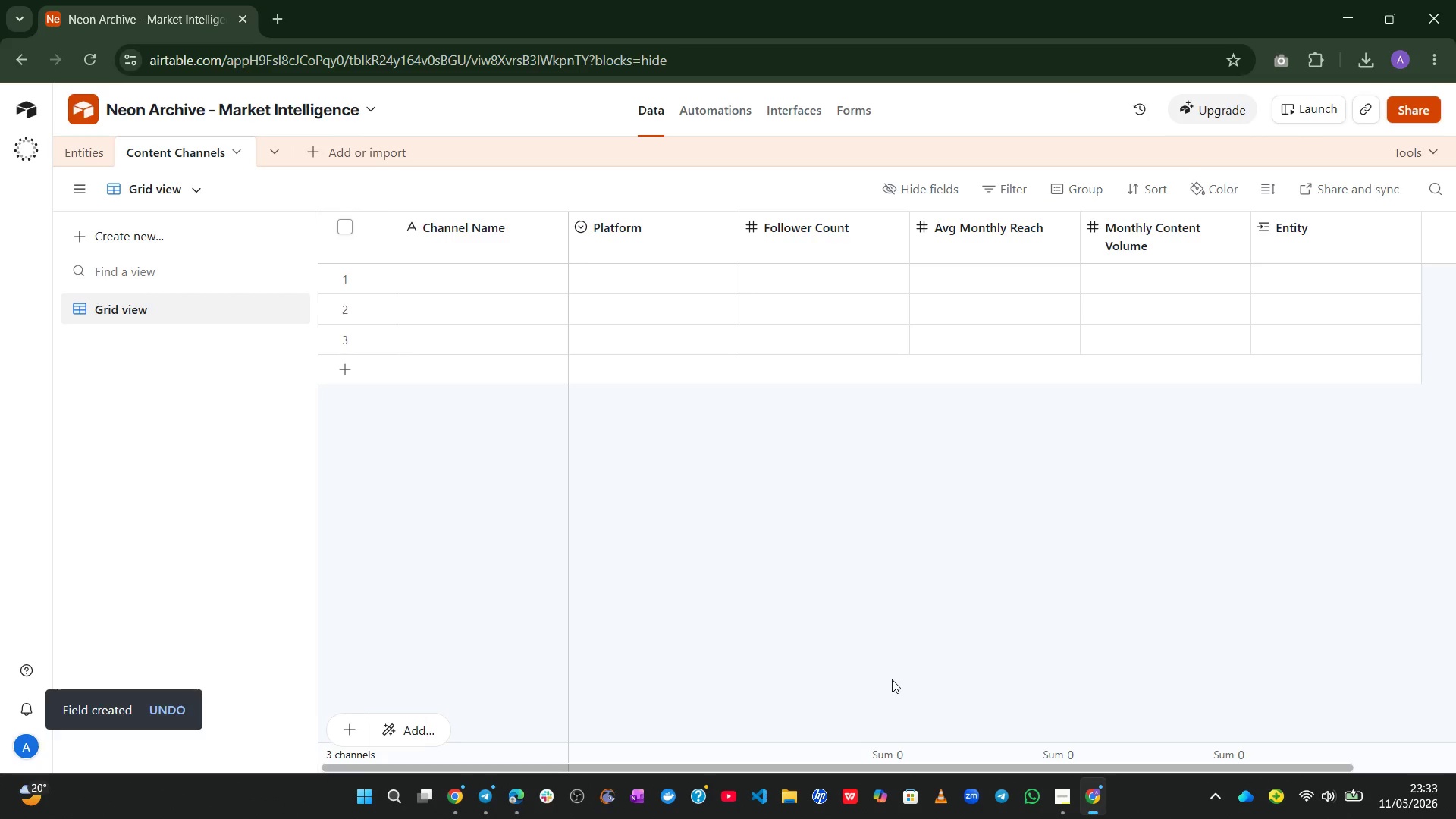 
double_click([645, 243])
 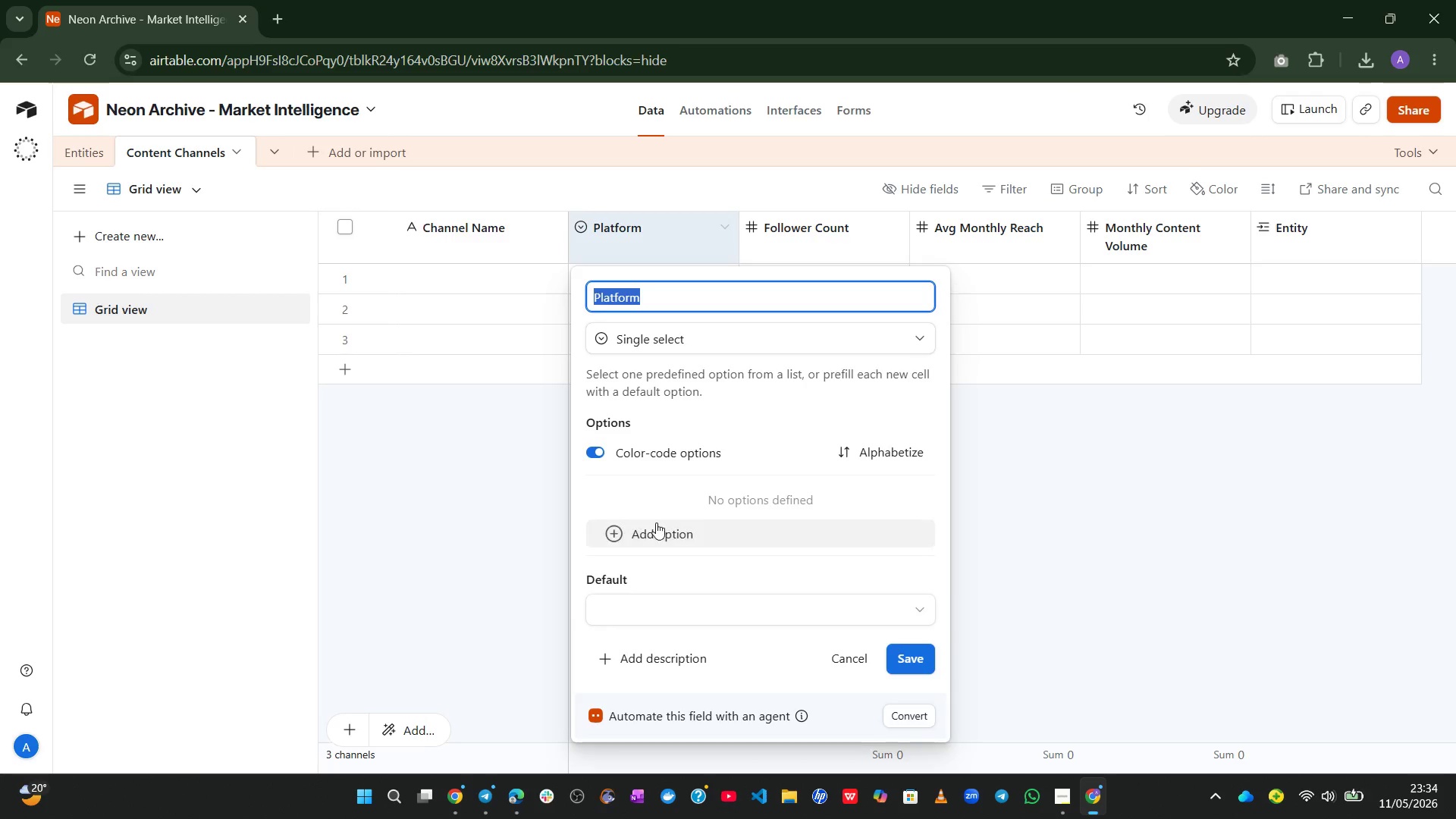 
left_click([653, 526])
 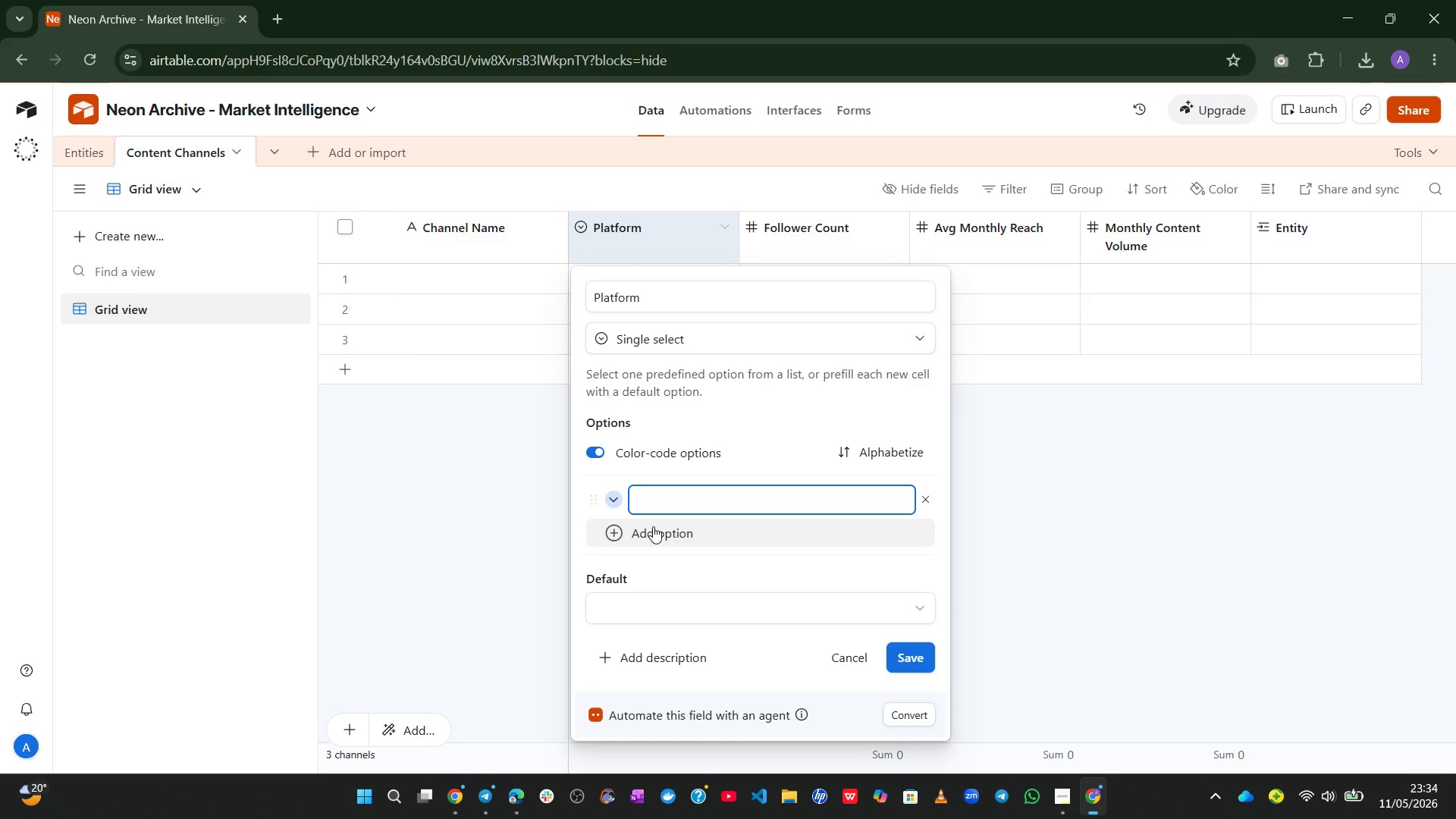 
type(Yout)
key(Backspace)
type(Tube)
 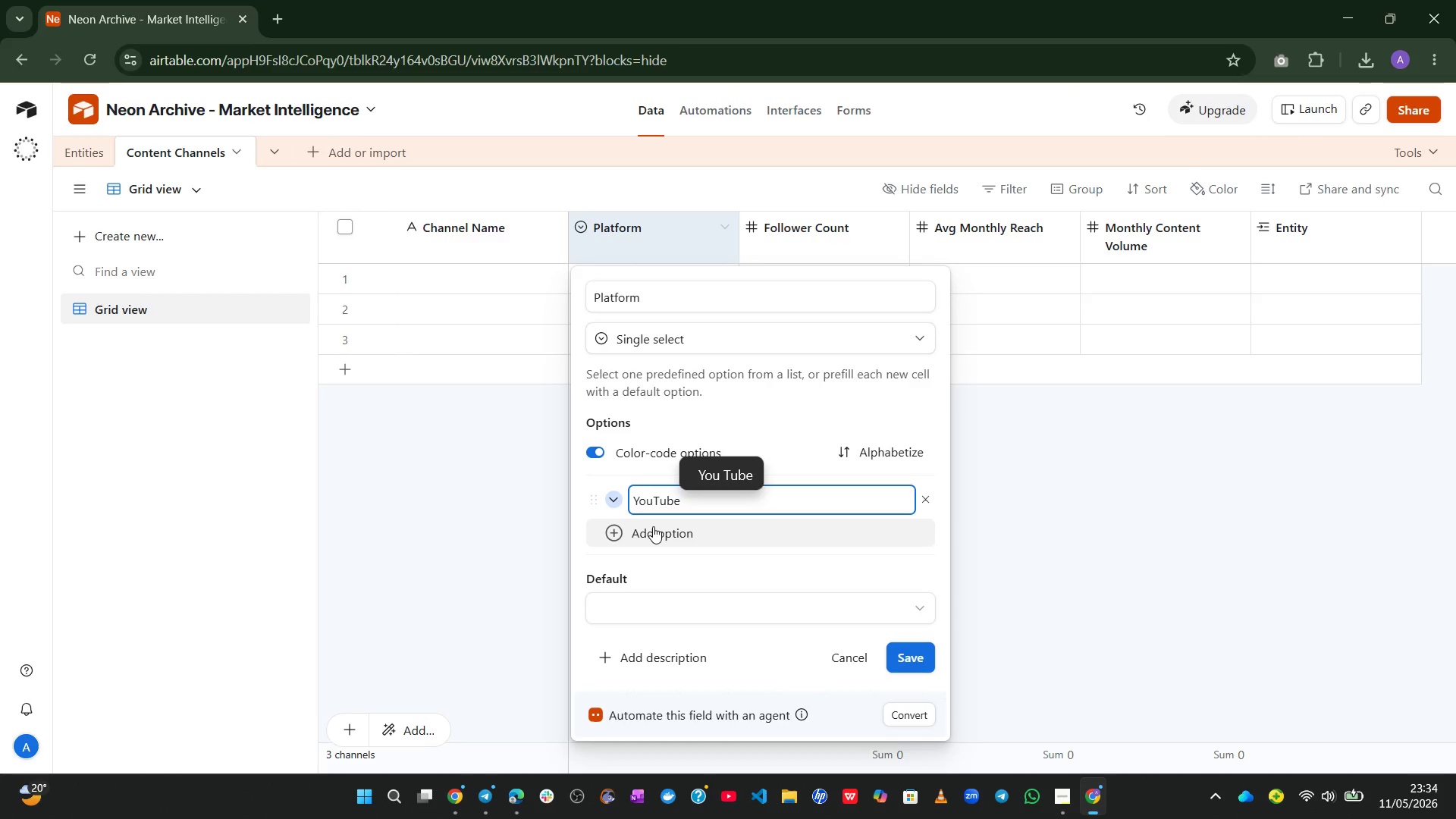 
wait(7.91)
 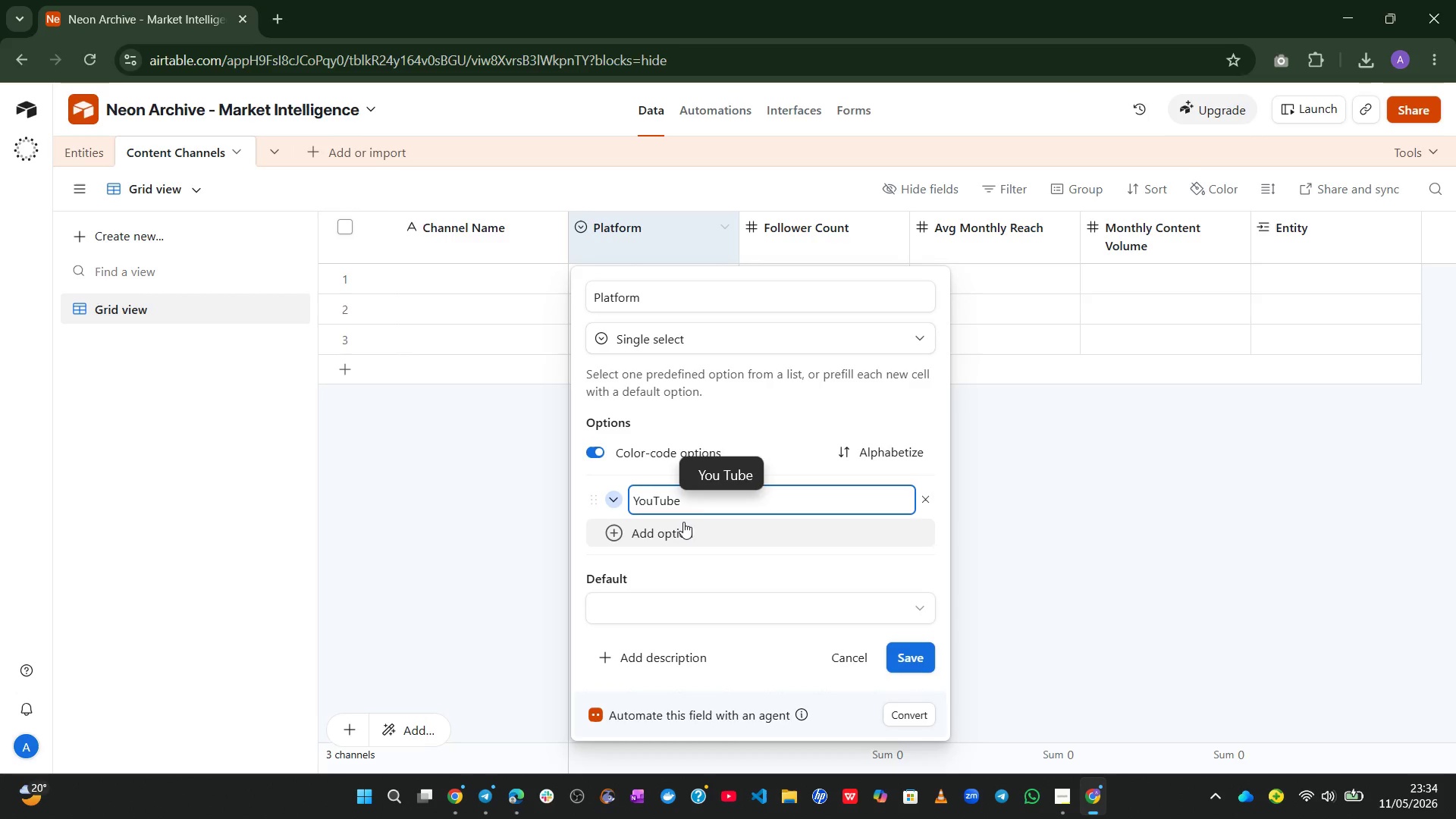 
left_click([712, 482])
 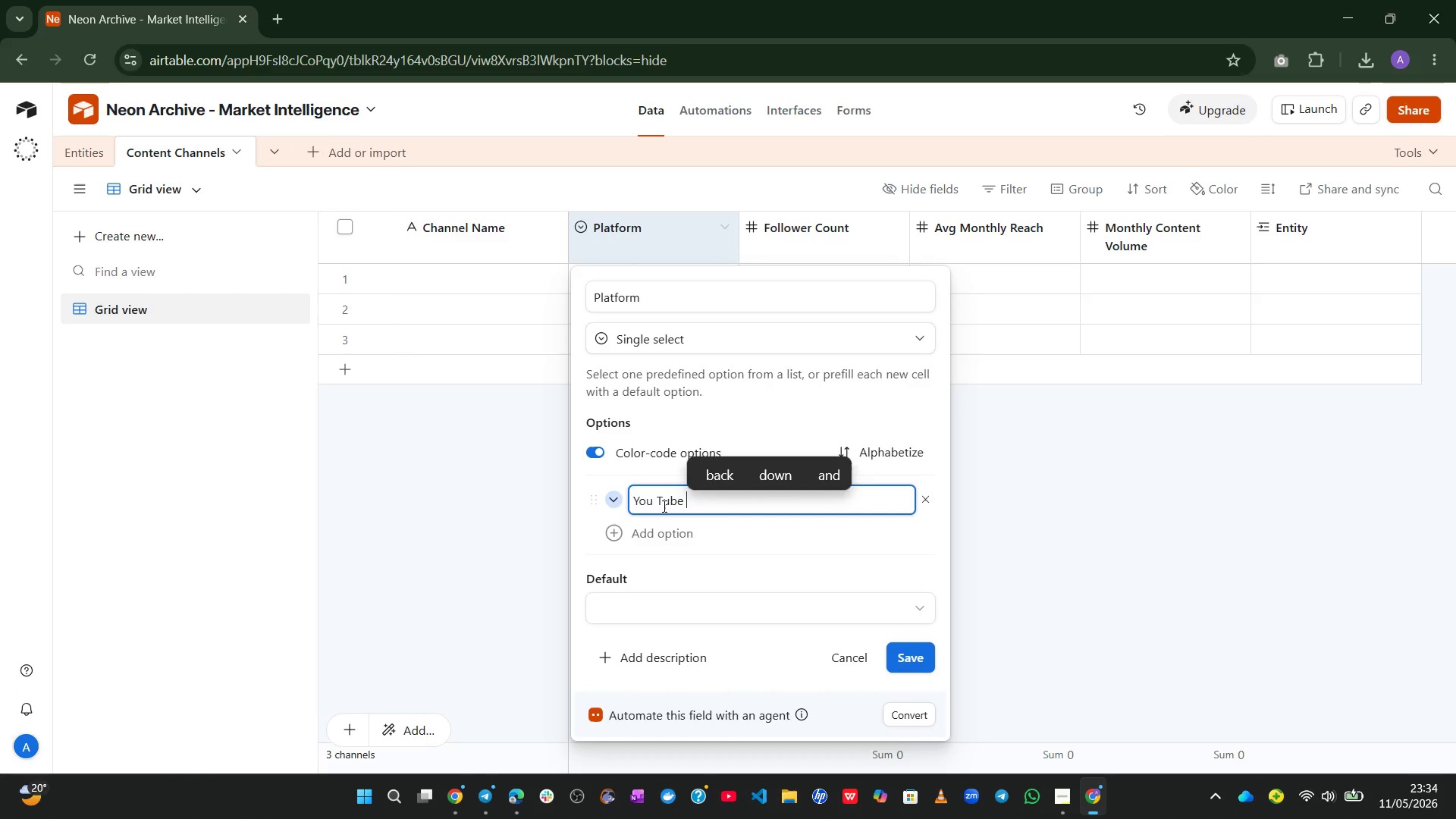 
left_click([663, 506])
 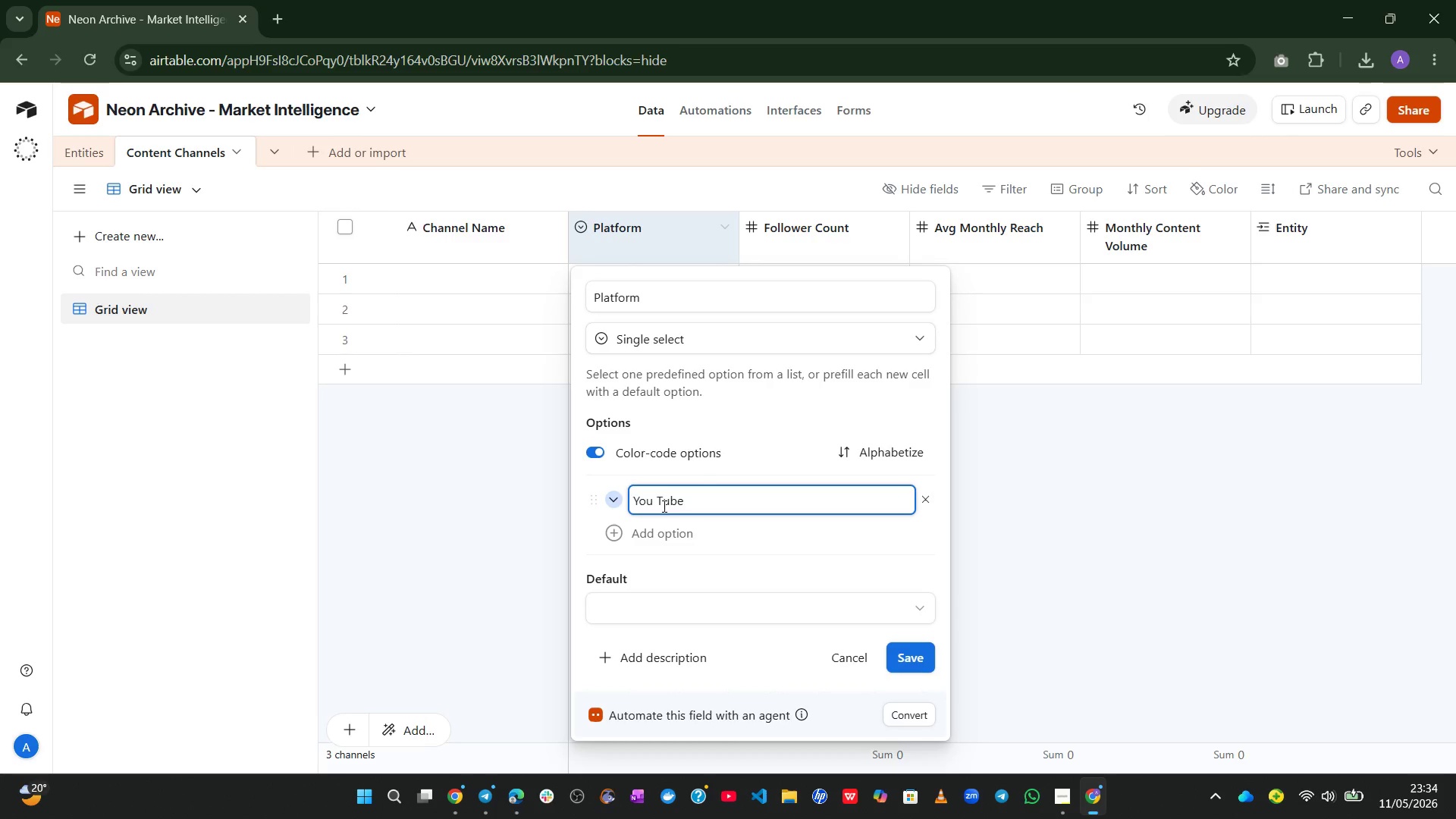 
key(ArrowLeft)
 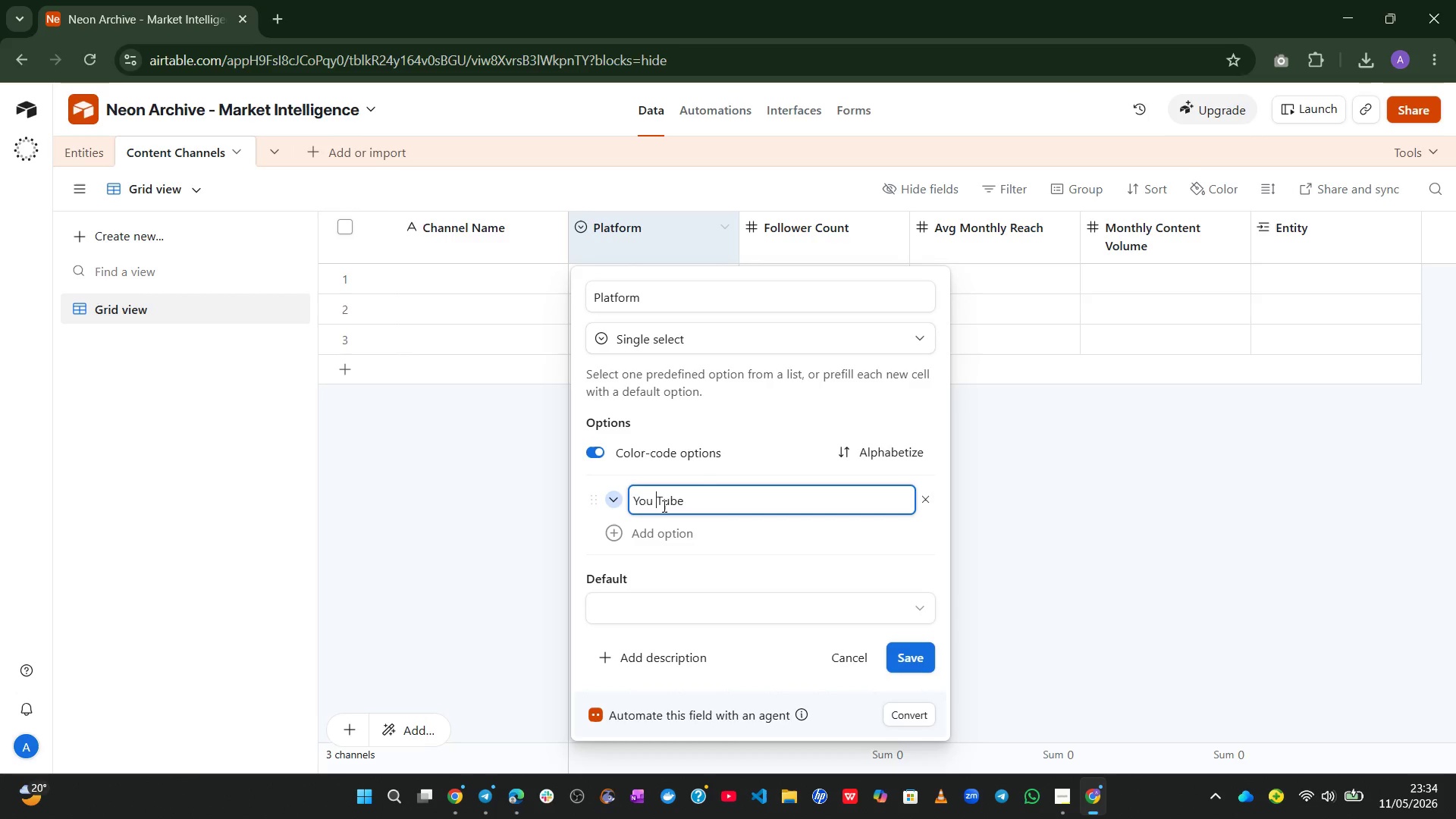 
key(Backspace)
 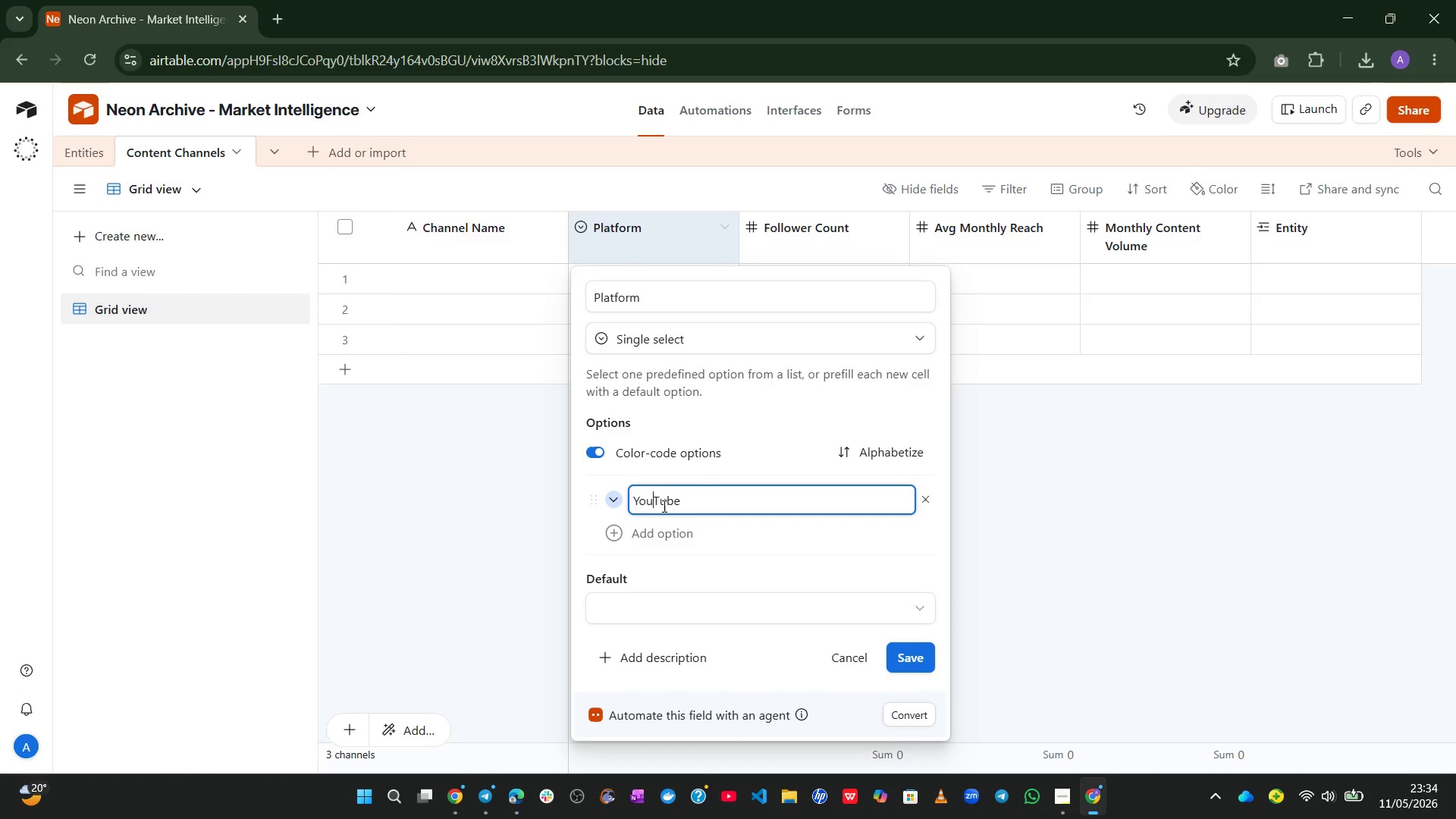 
key(Enter)
 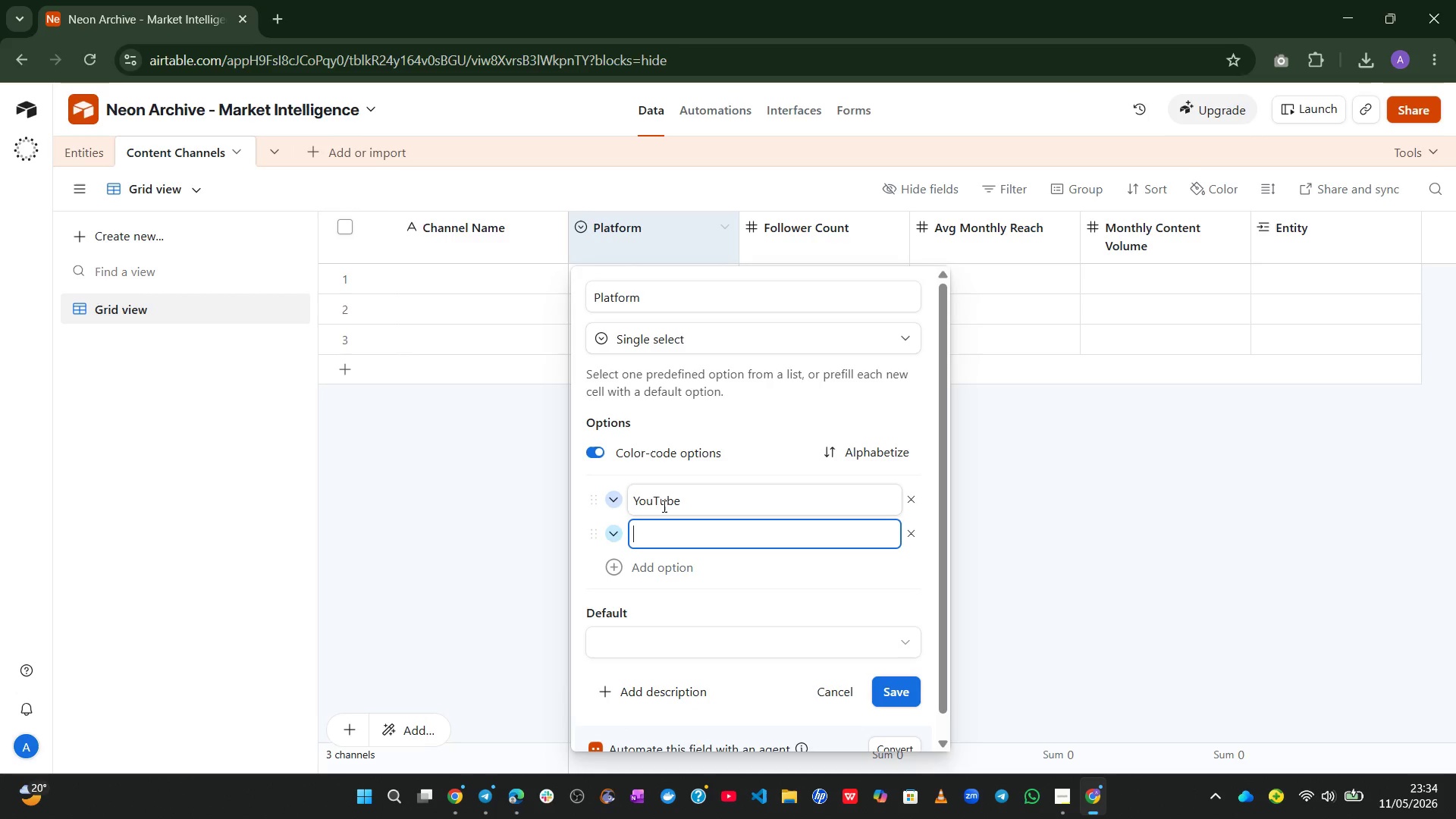 
type(Podcast)
 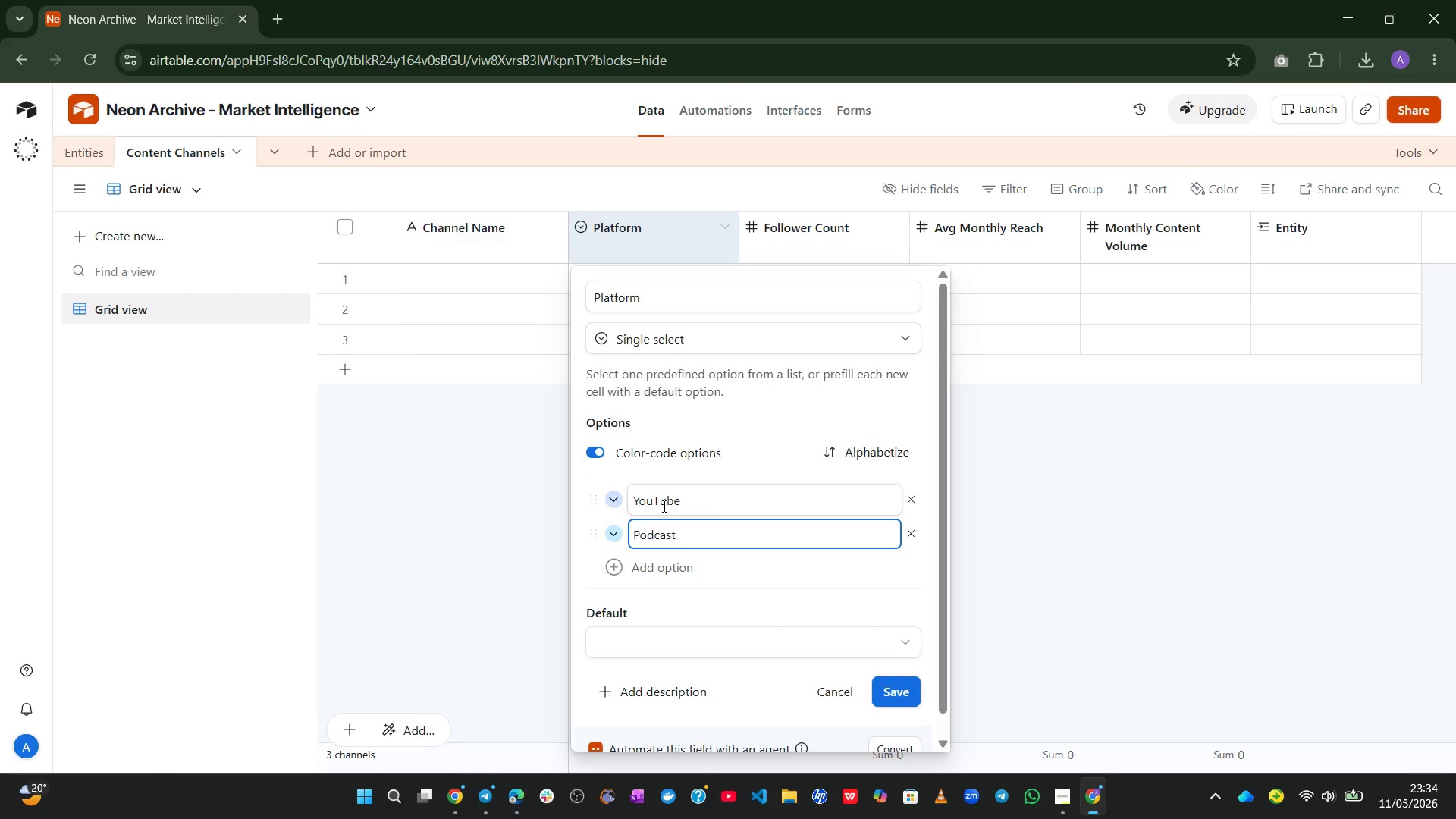 
key(Enter)
 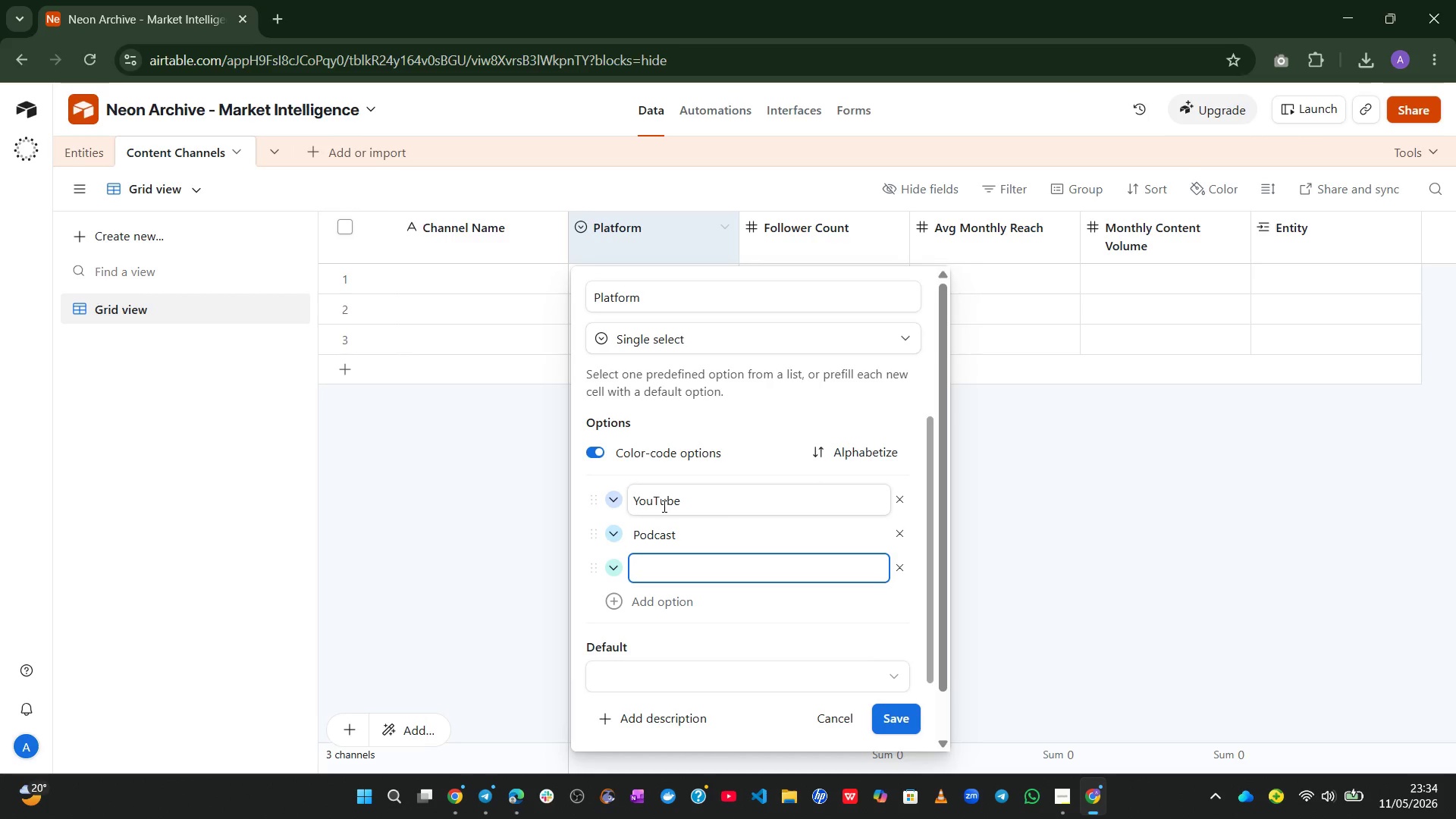 
wait(5.53)
 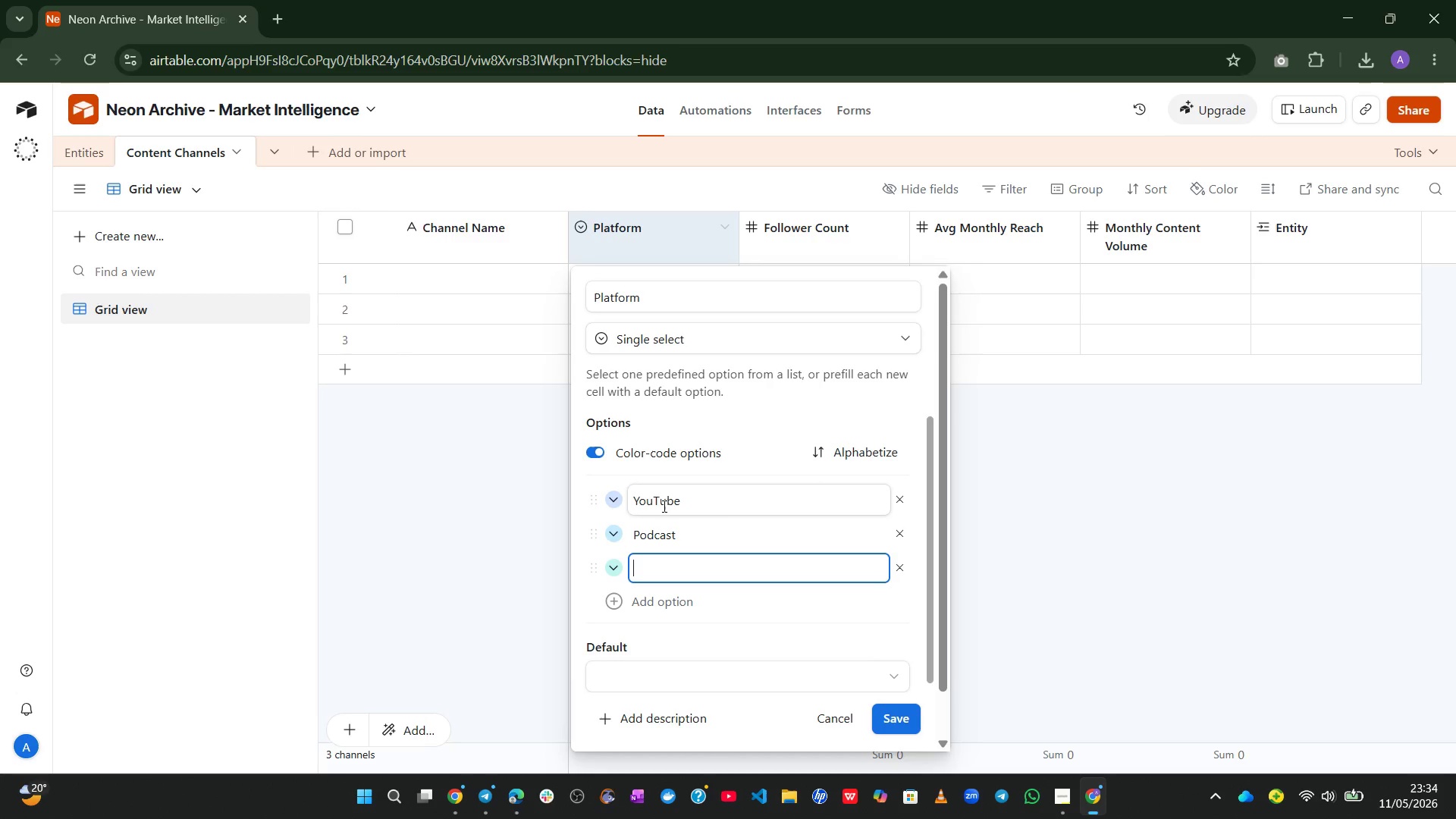 
type(Substack)
 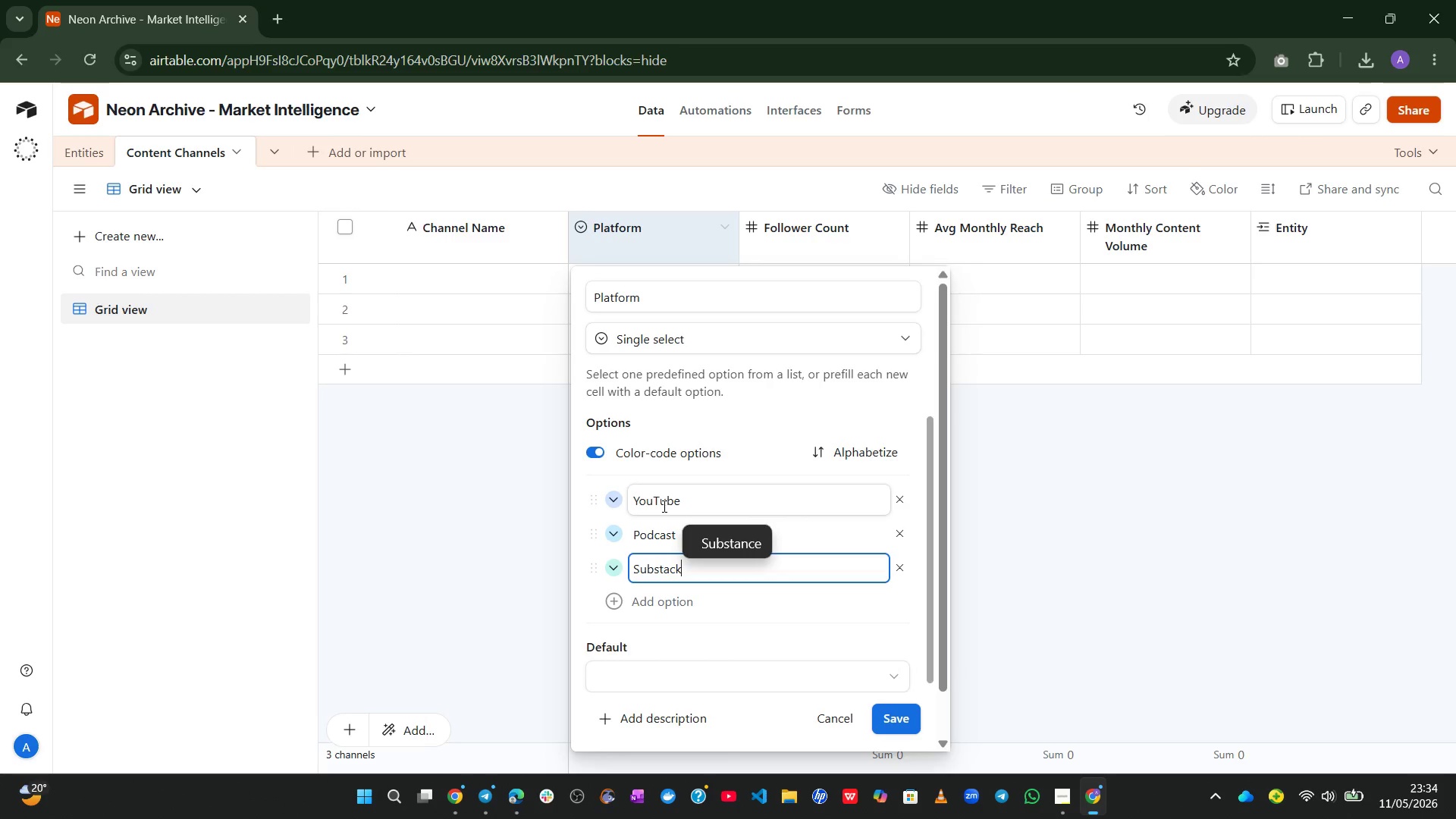 
key(Enter)
 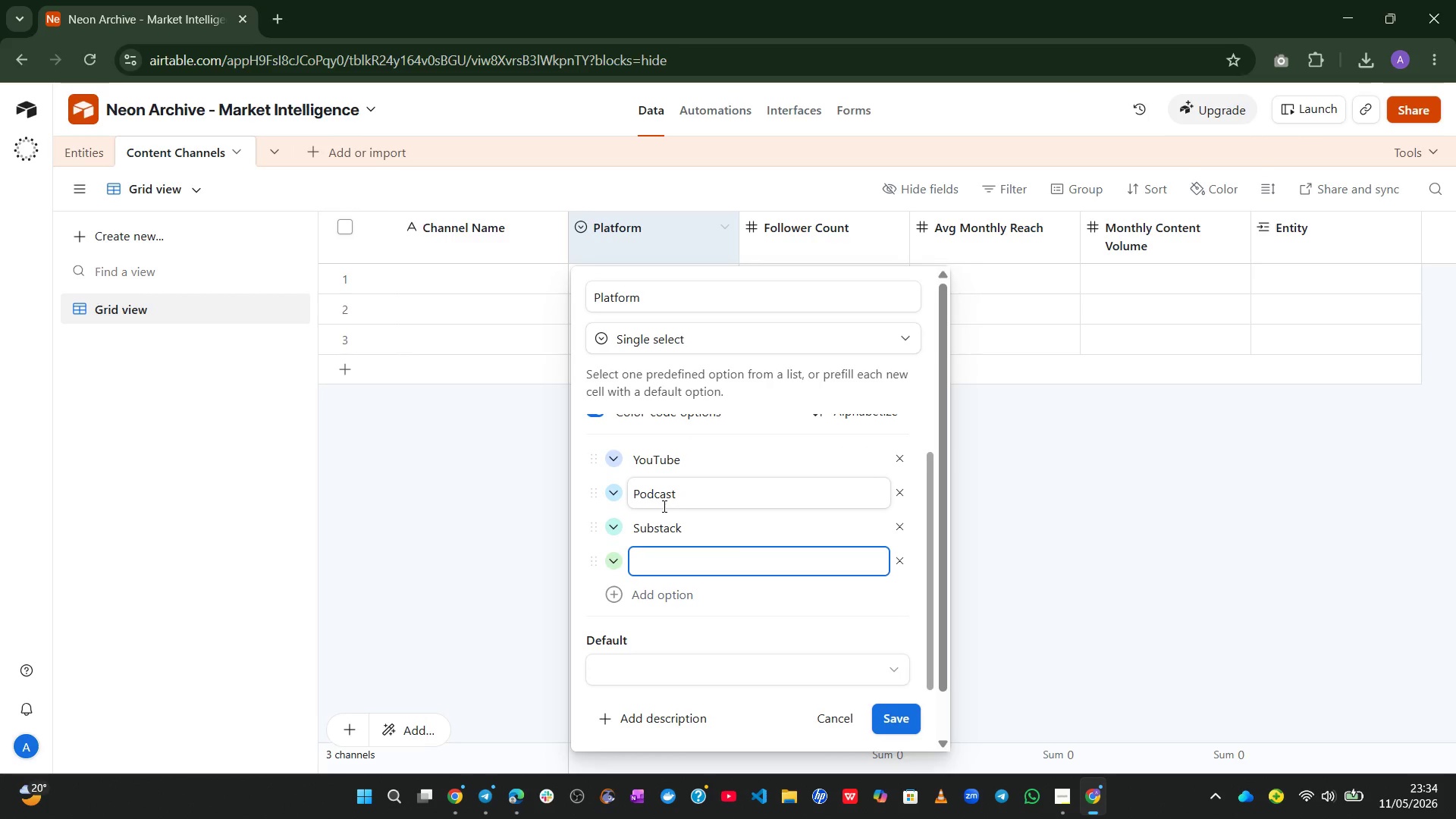 
wait(5.39)
 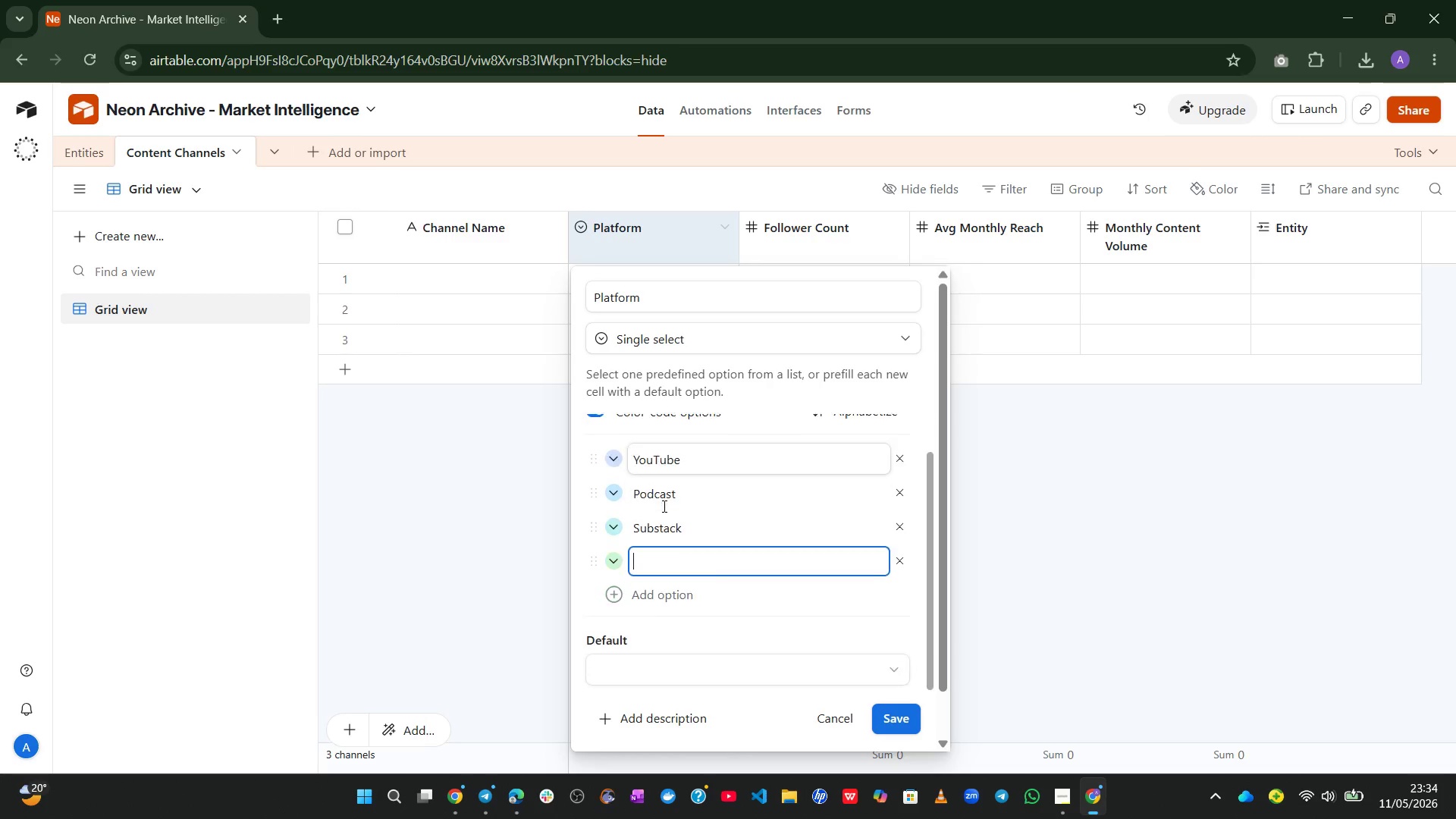 
type(Instagrm)
 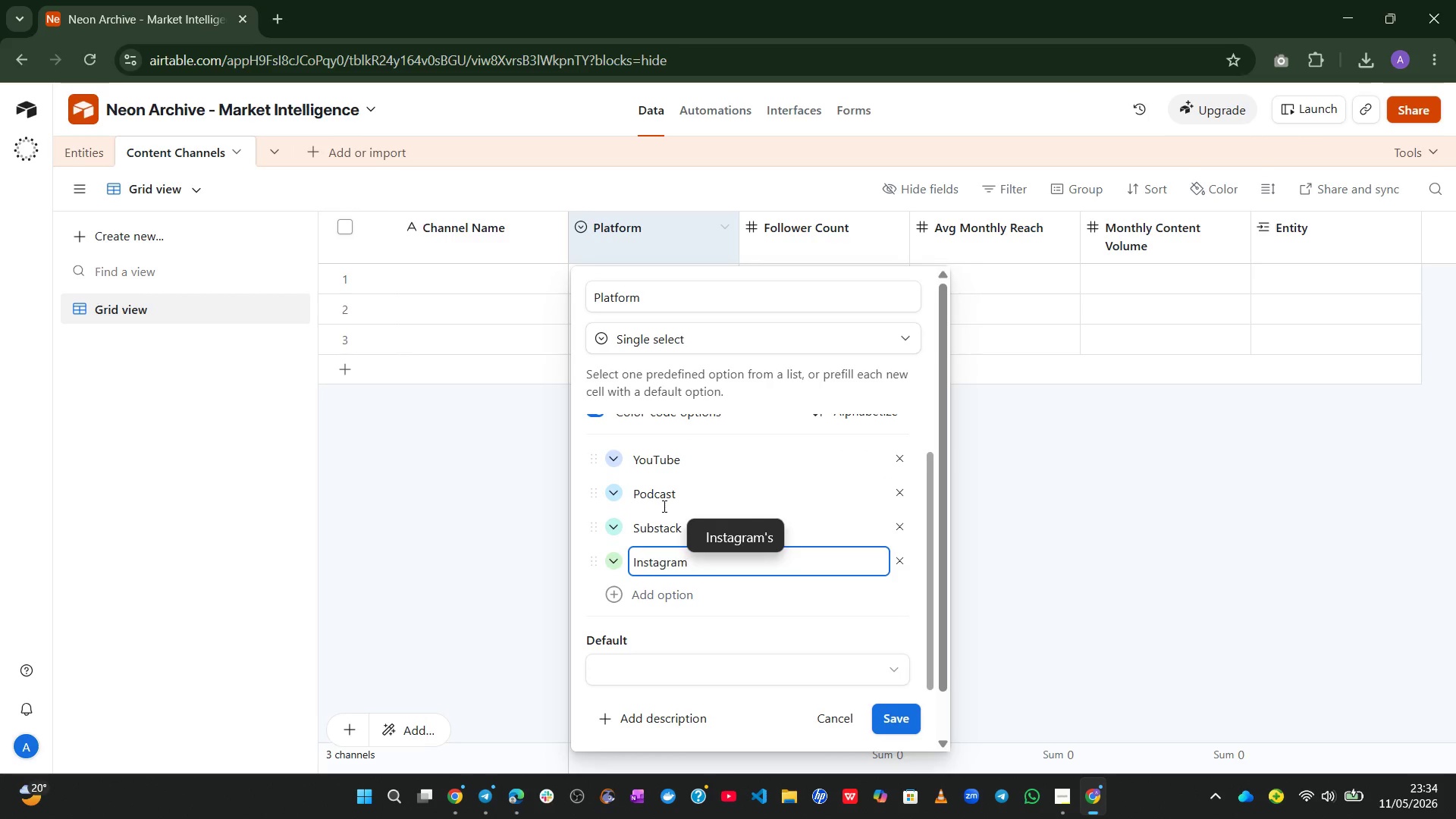 
key(Enter)
 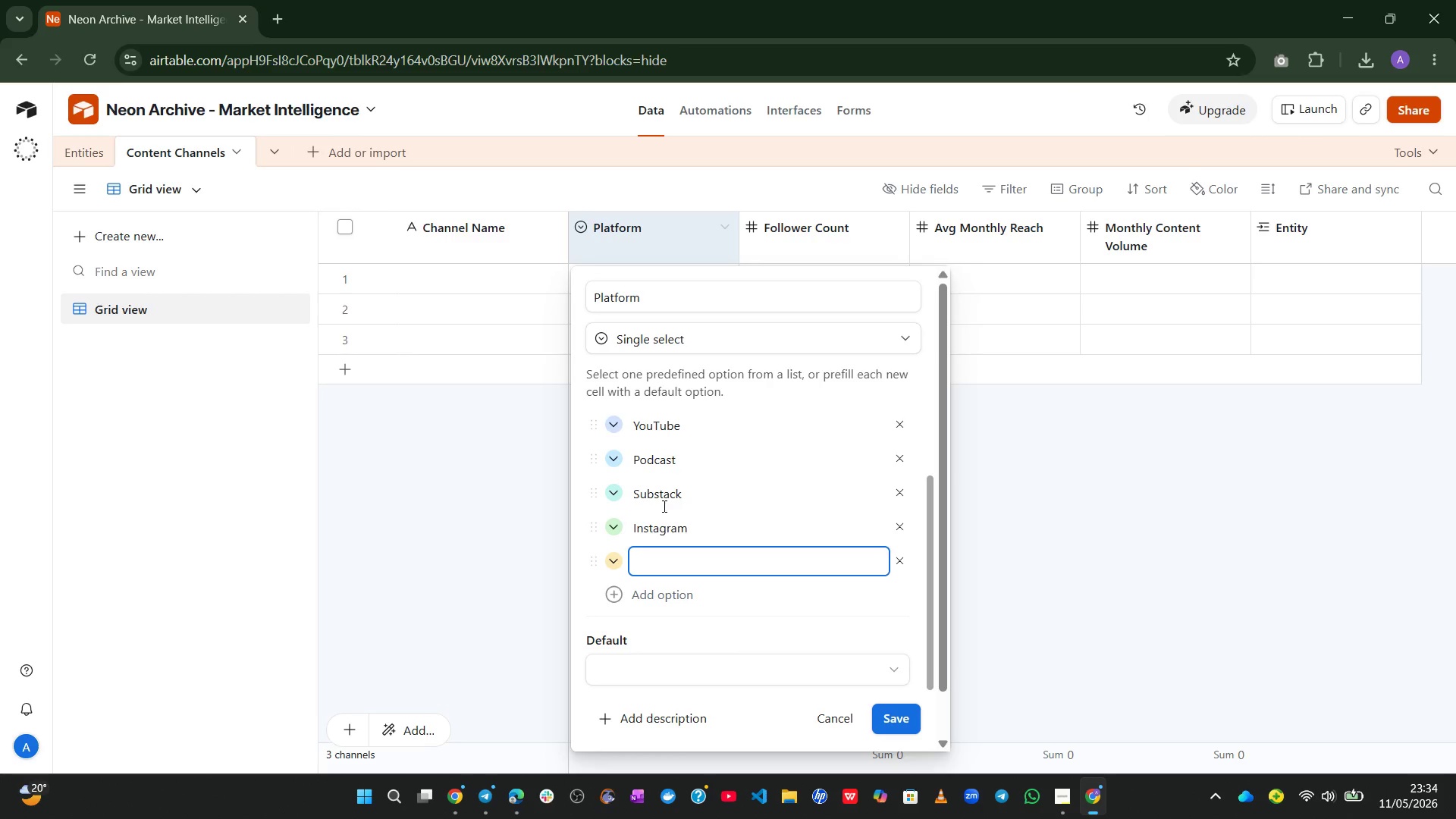 
wait(5.36)
 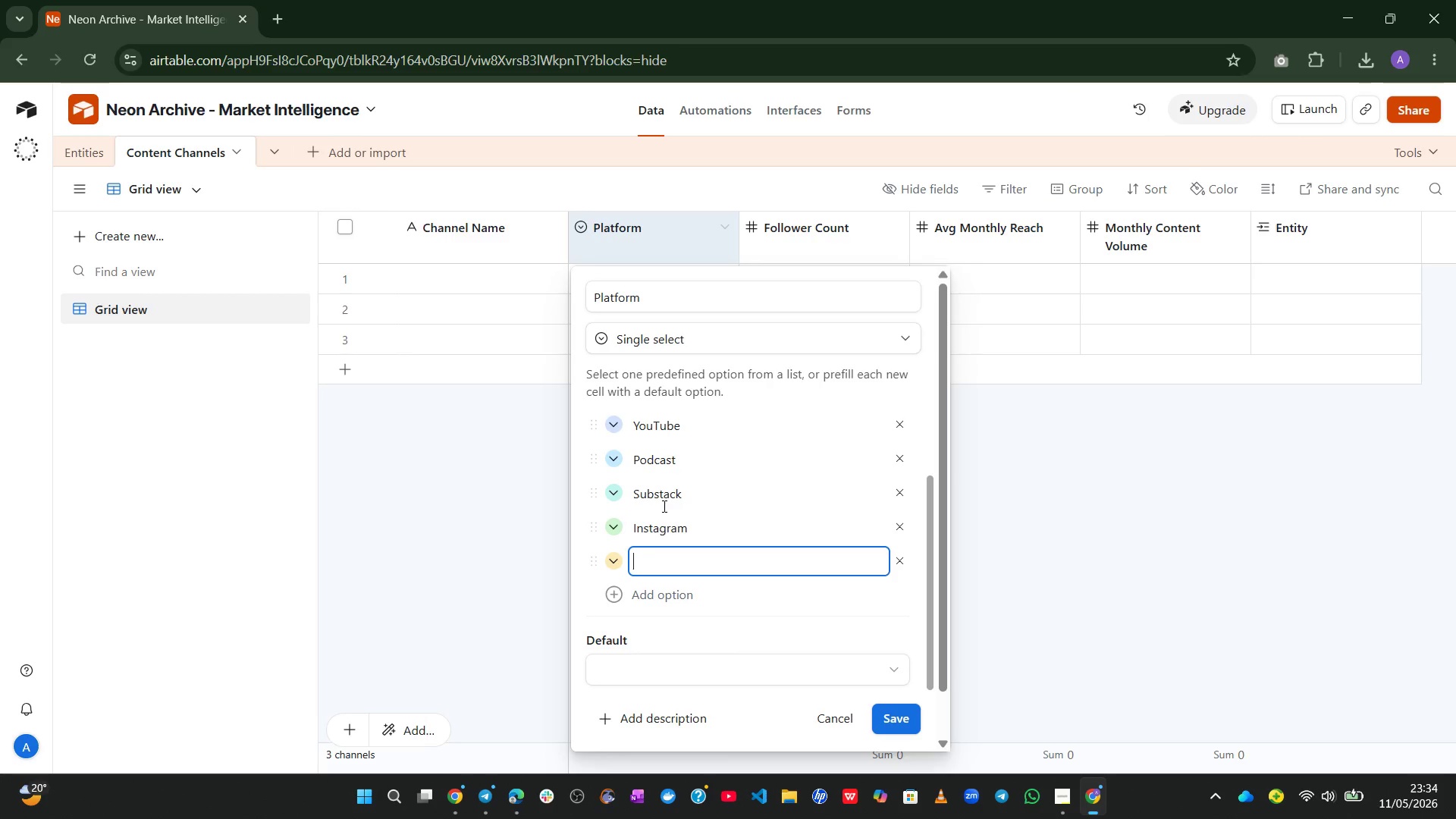 
type(Twitch)
 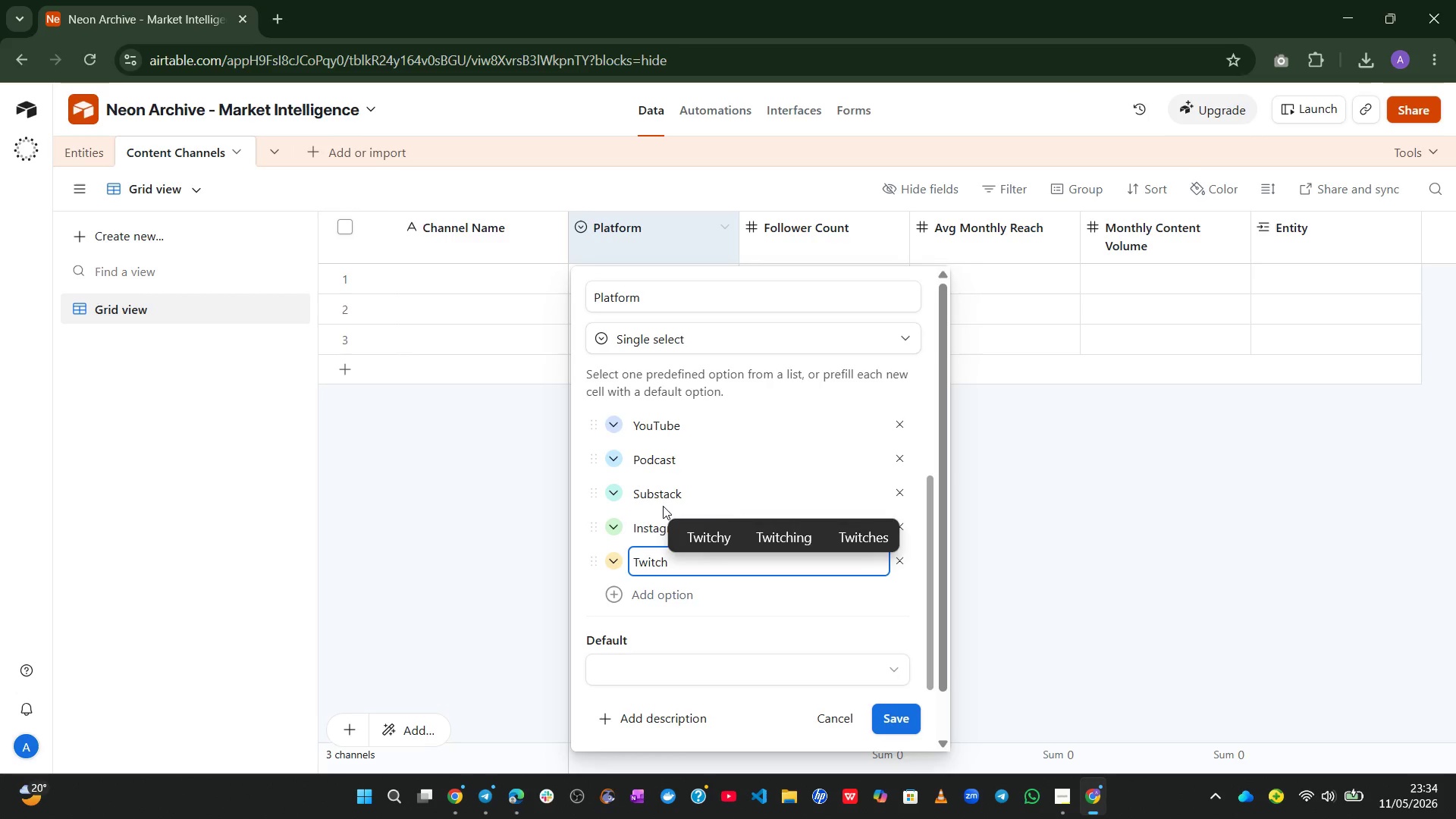 
key(Enter)
 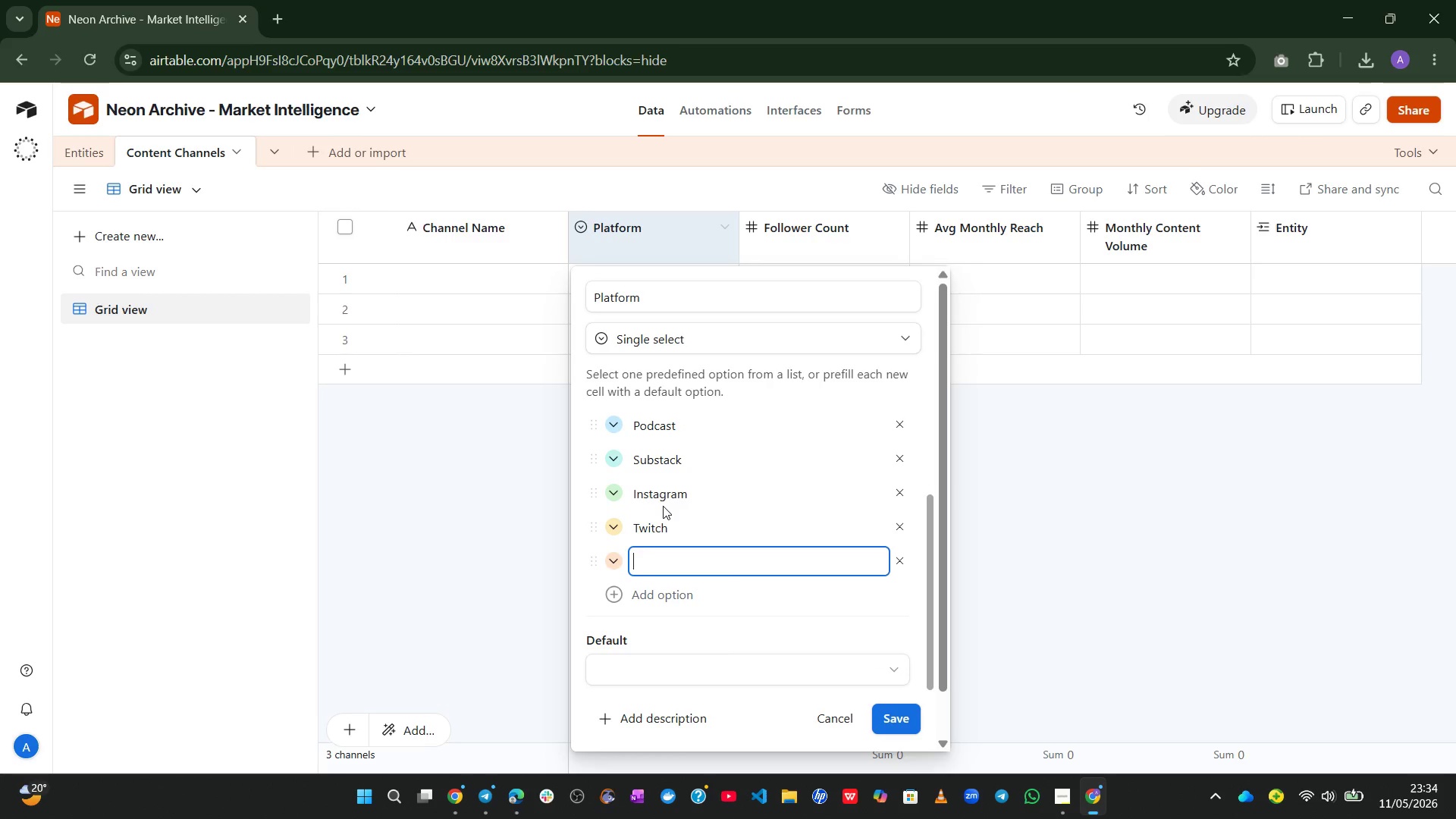 
type(Tiktok)
 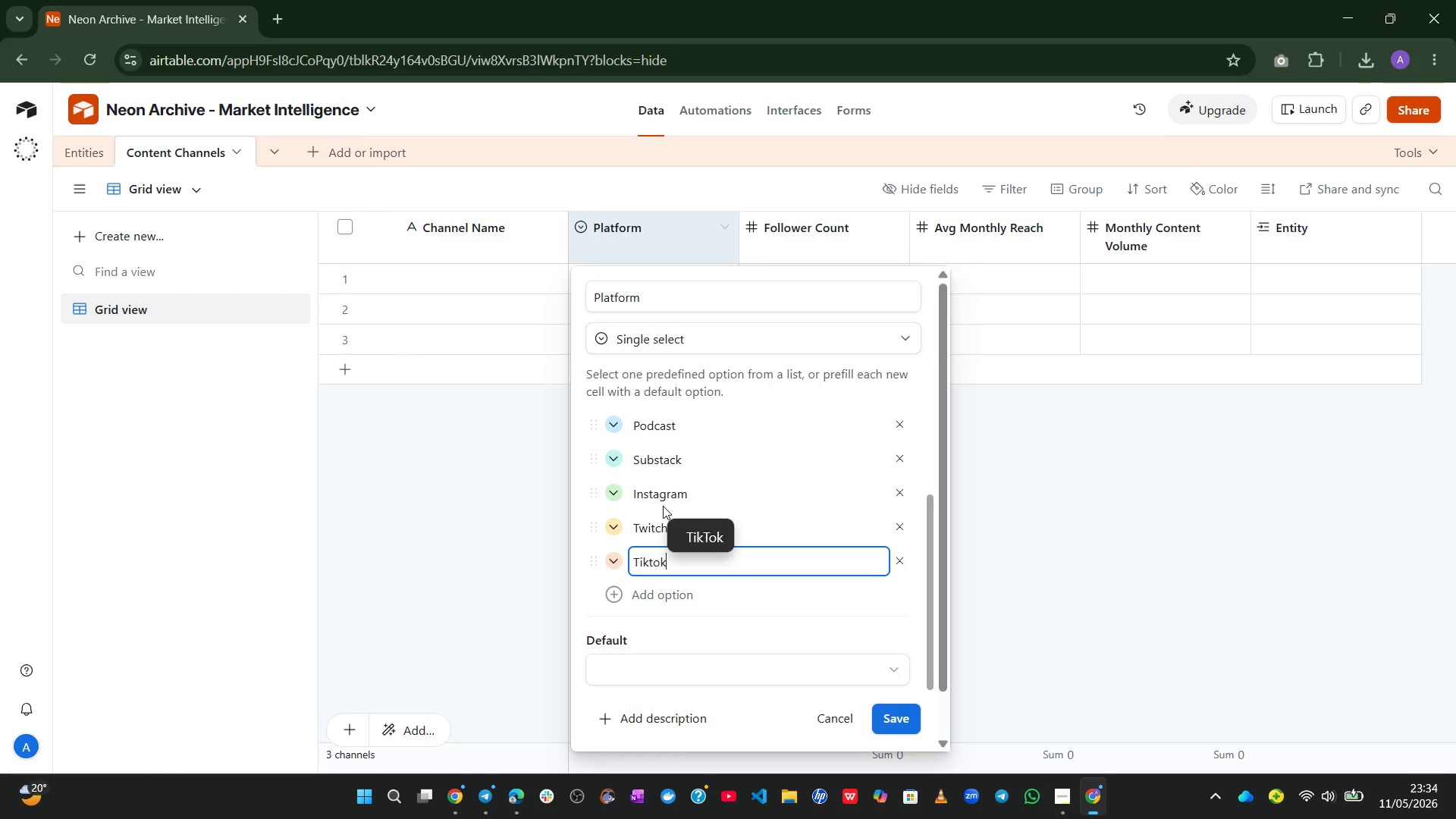 
key(Enter)
 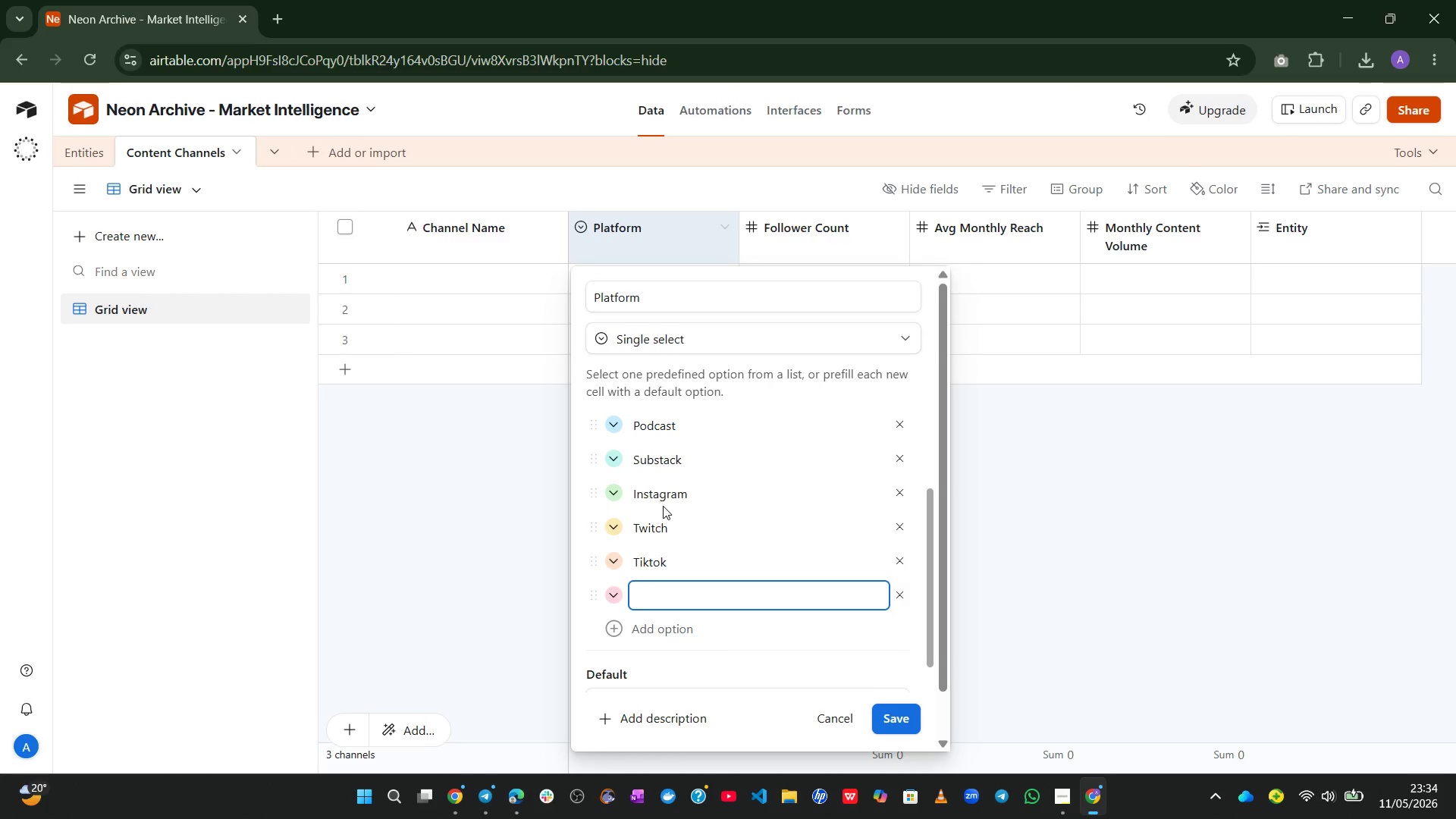 
type(Linkedin)
 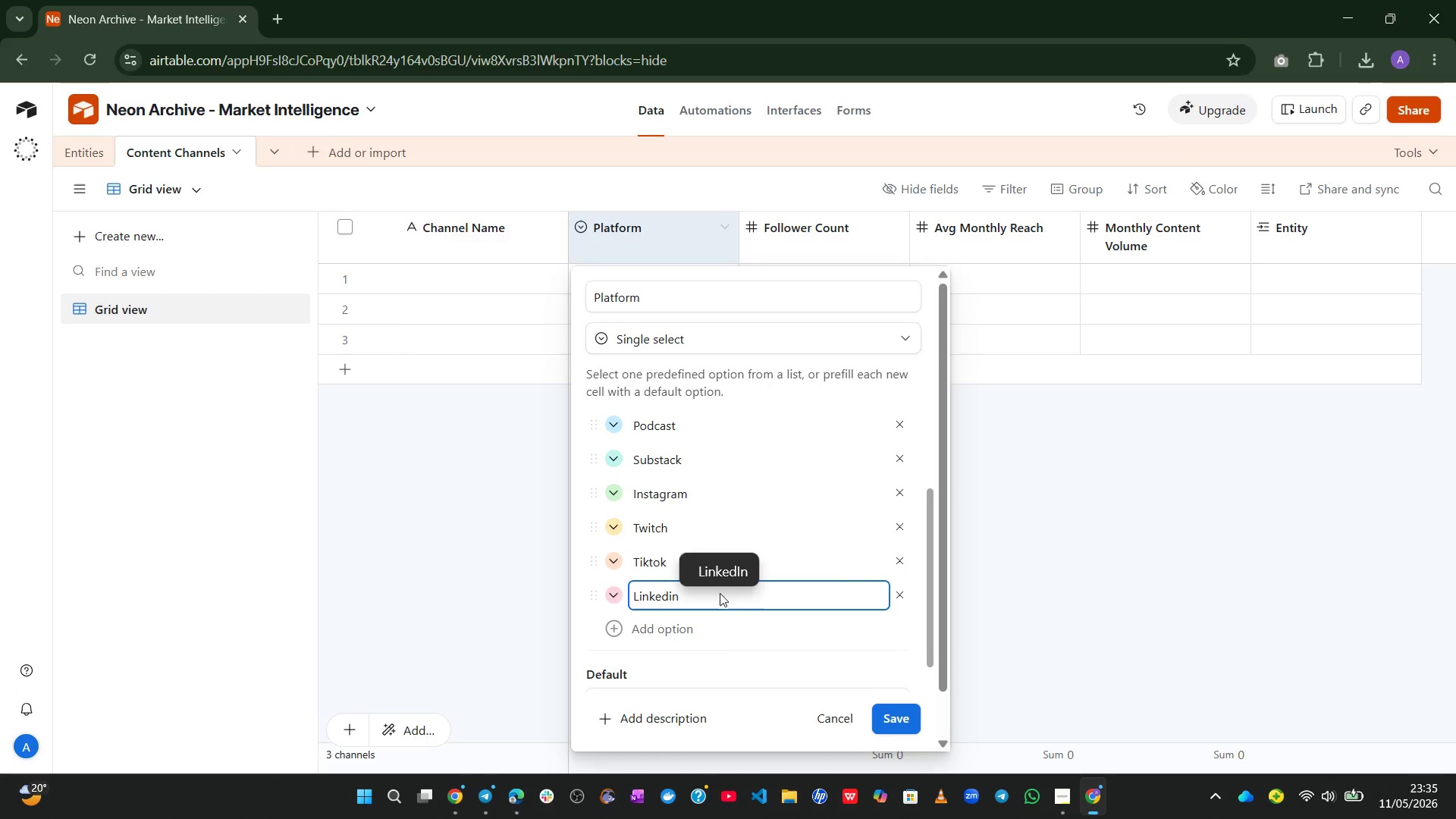 
left_click([715, 572])
 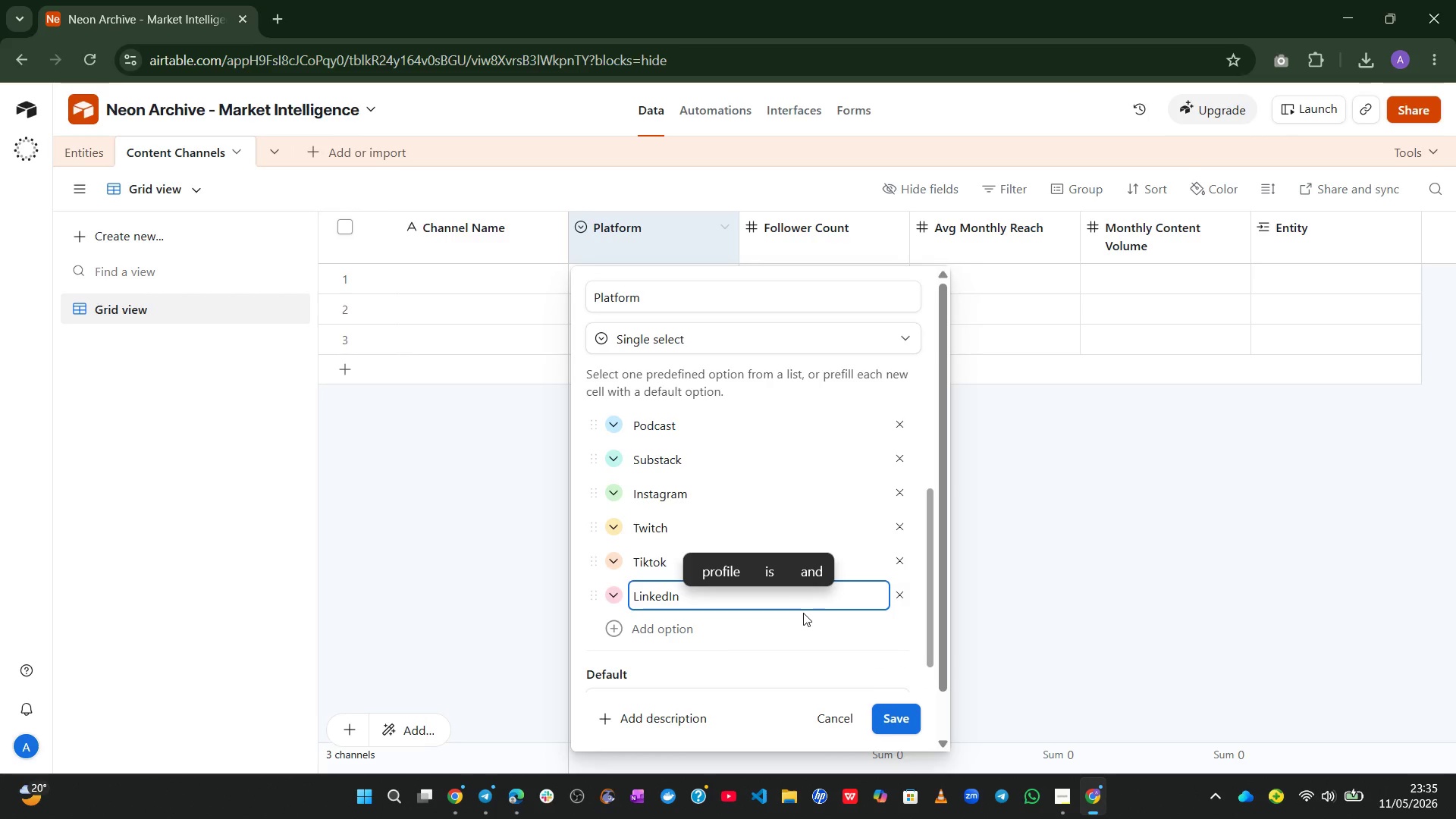 
key(Backspace)
 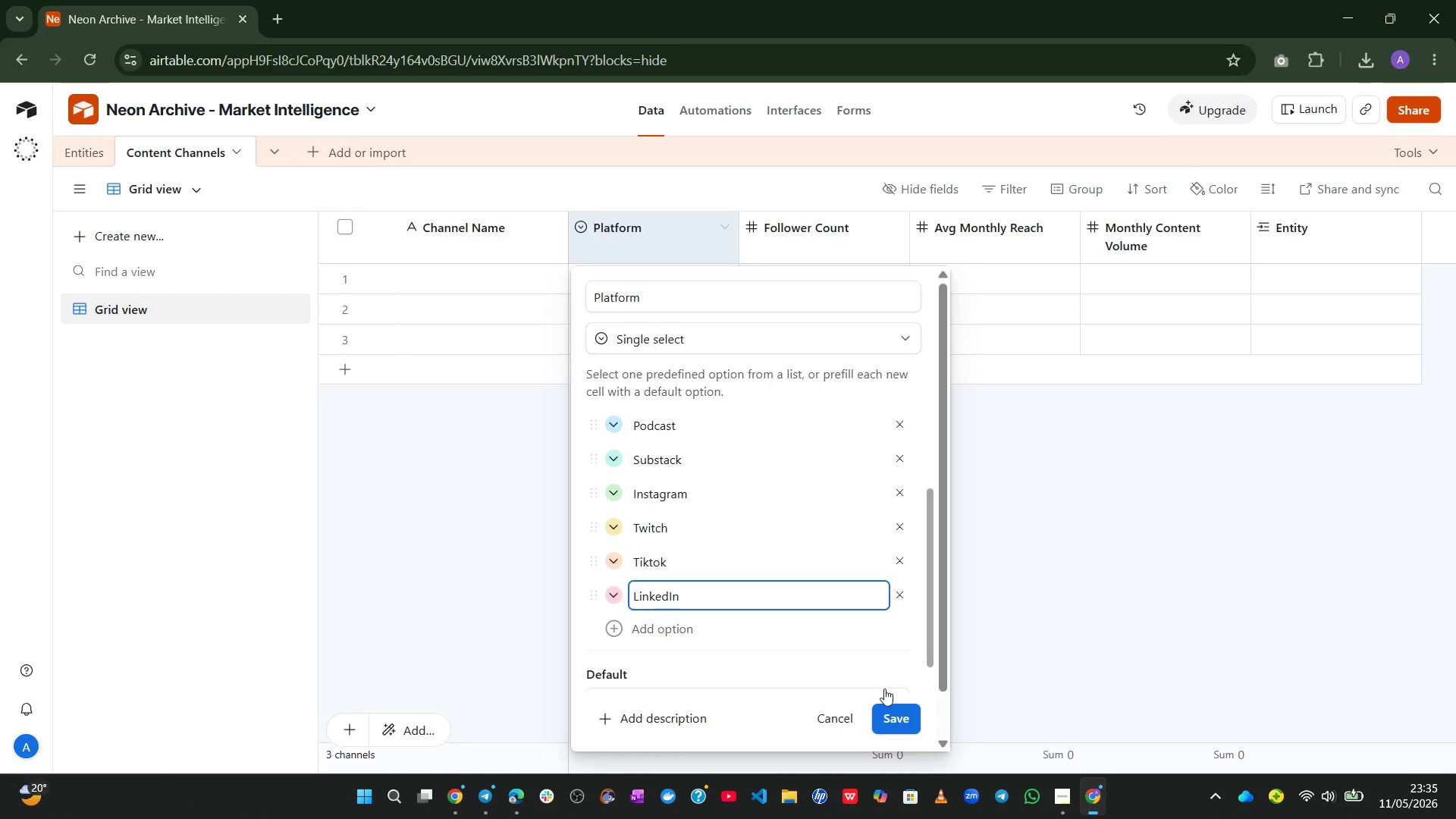 
left_click([886, 705])
 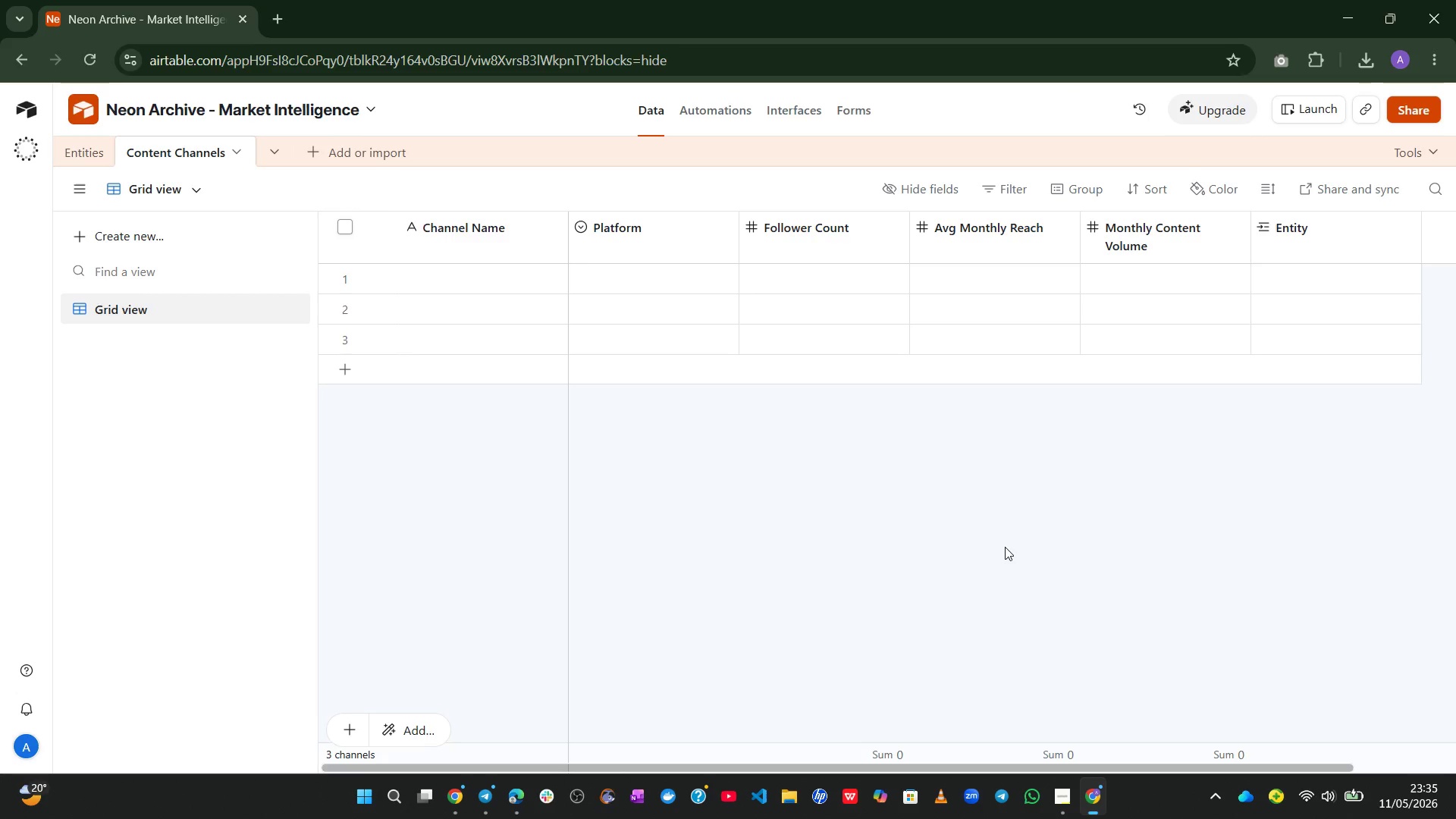 
wait(30.5)
 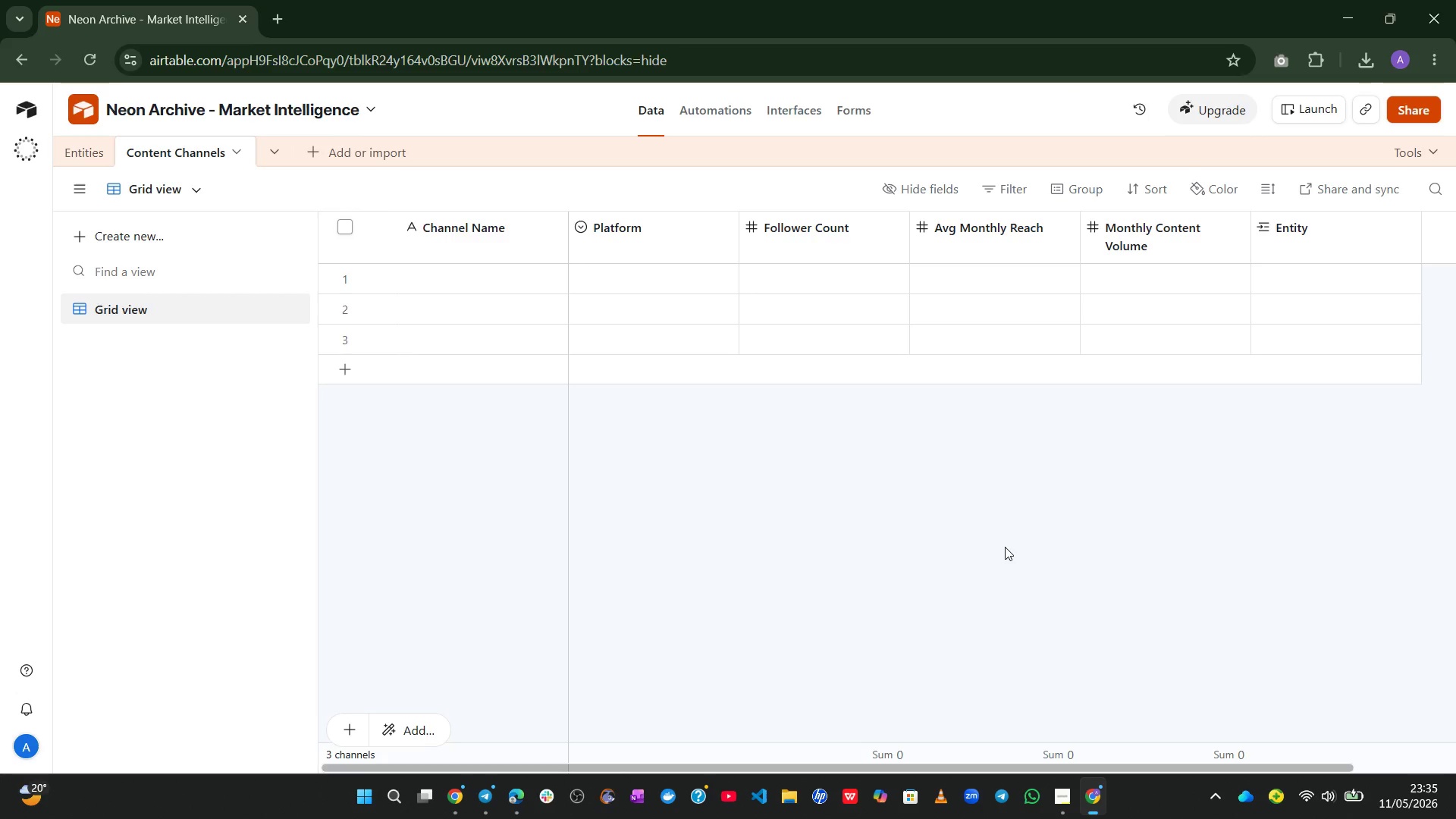 
left_click([82, 146])
 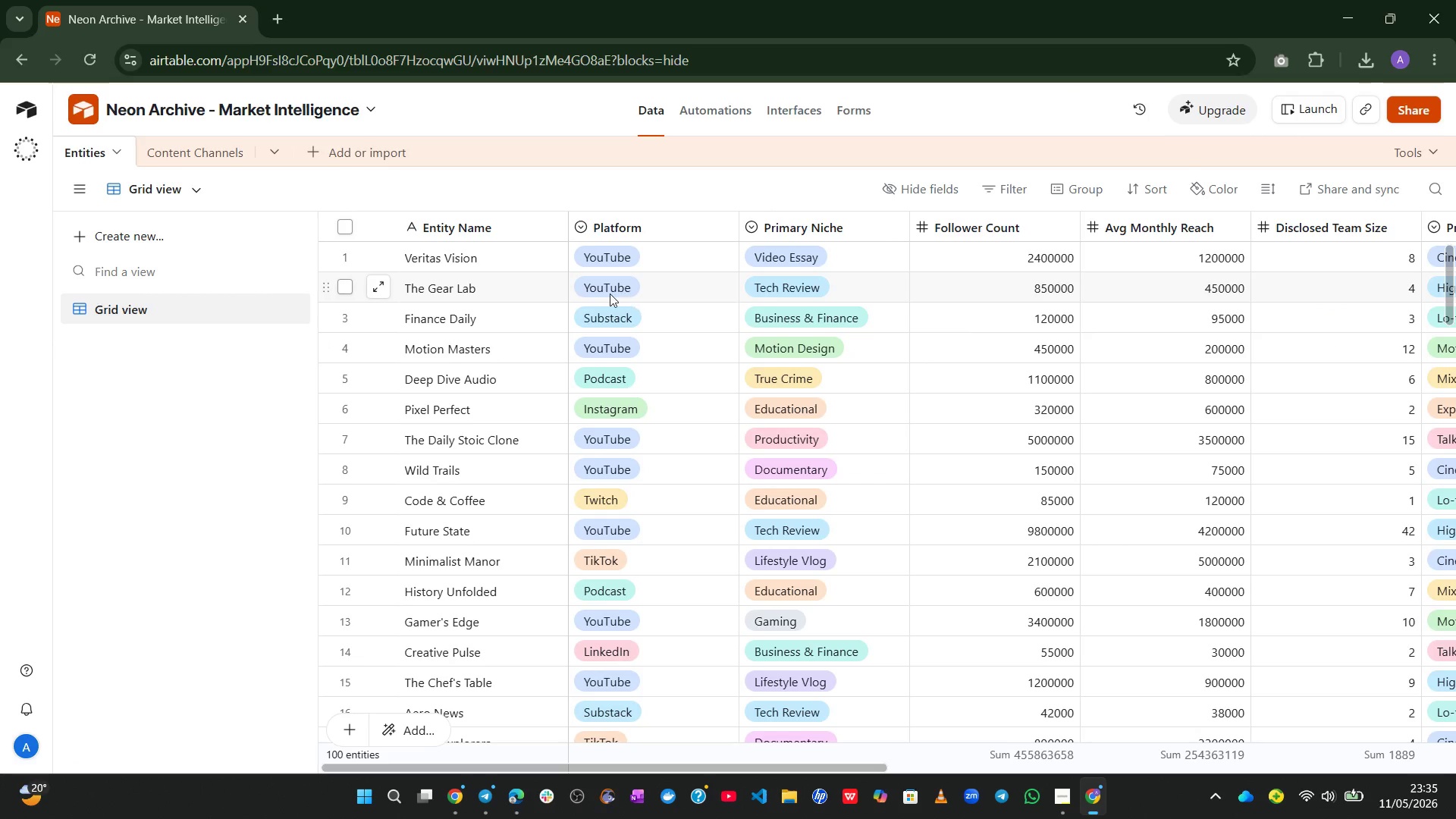 
wait(9.14)
 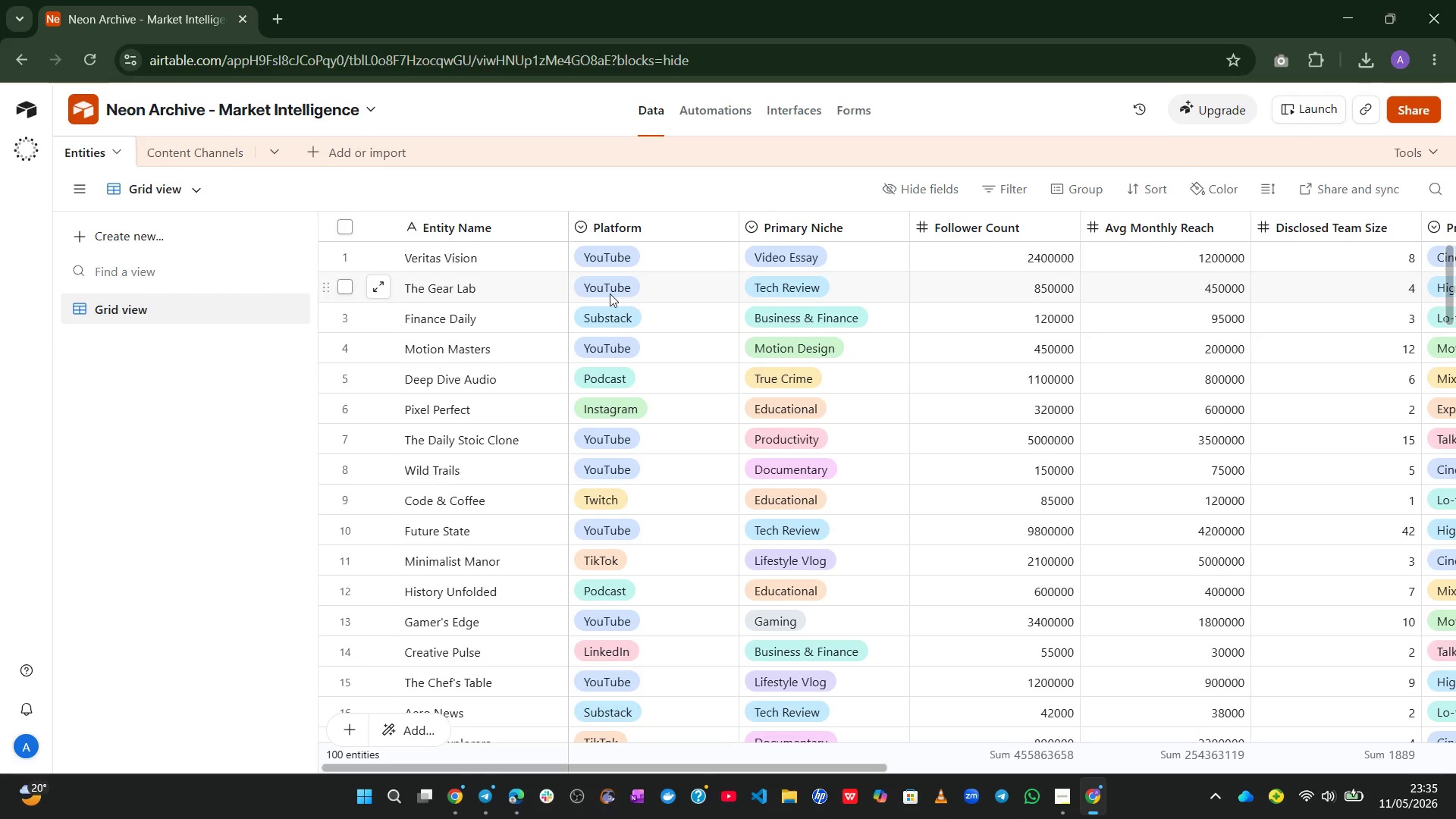 
left_click([1067, 190])
 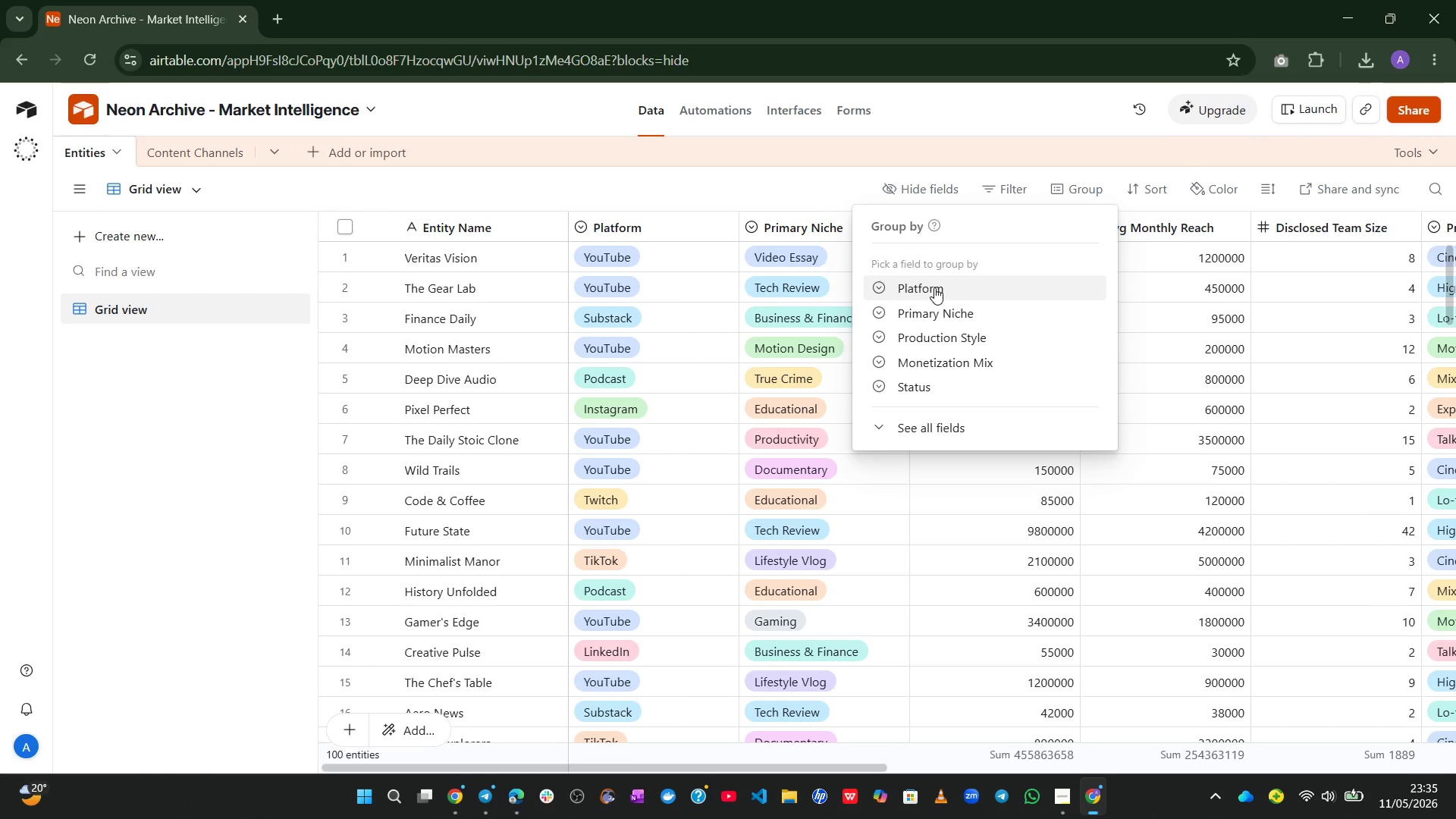 
left_click([934, 287])
 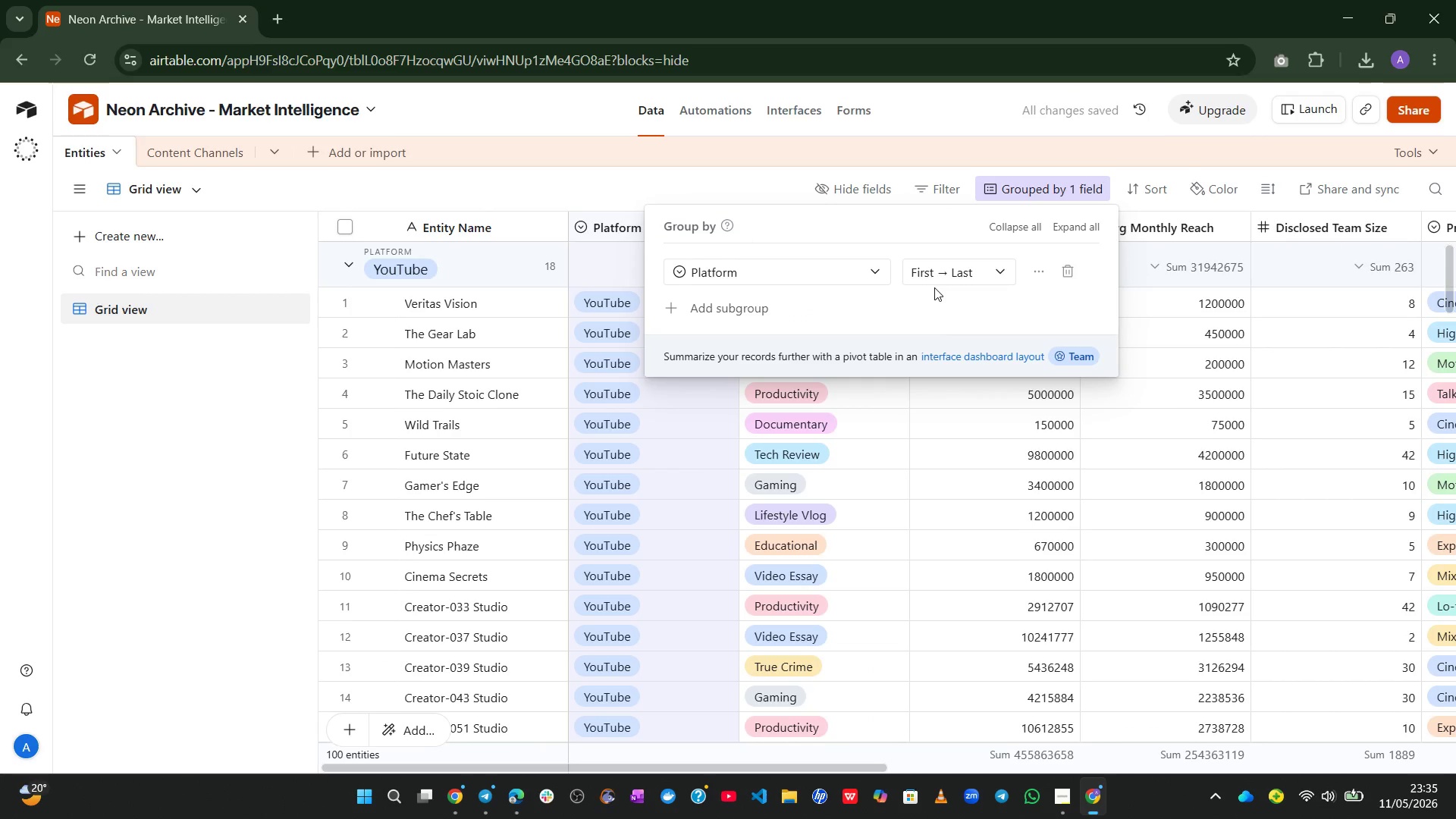 
wait(7.97)
 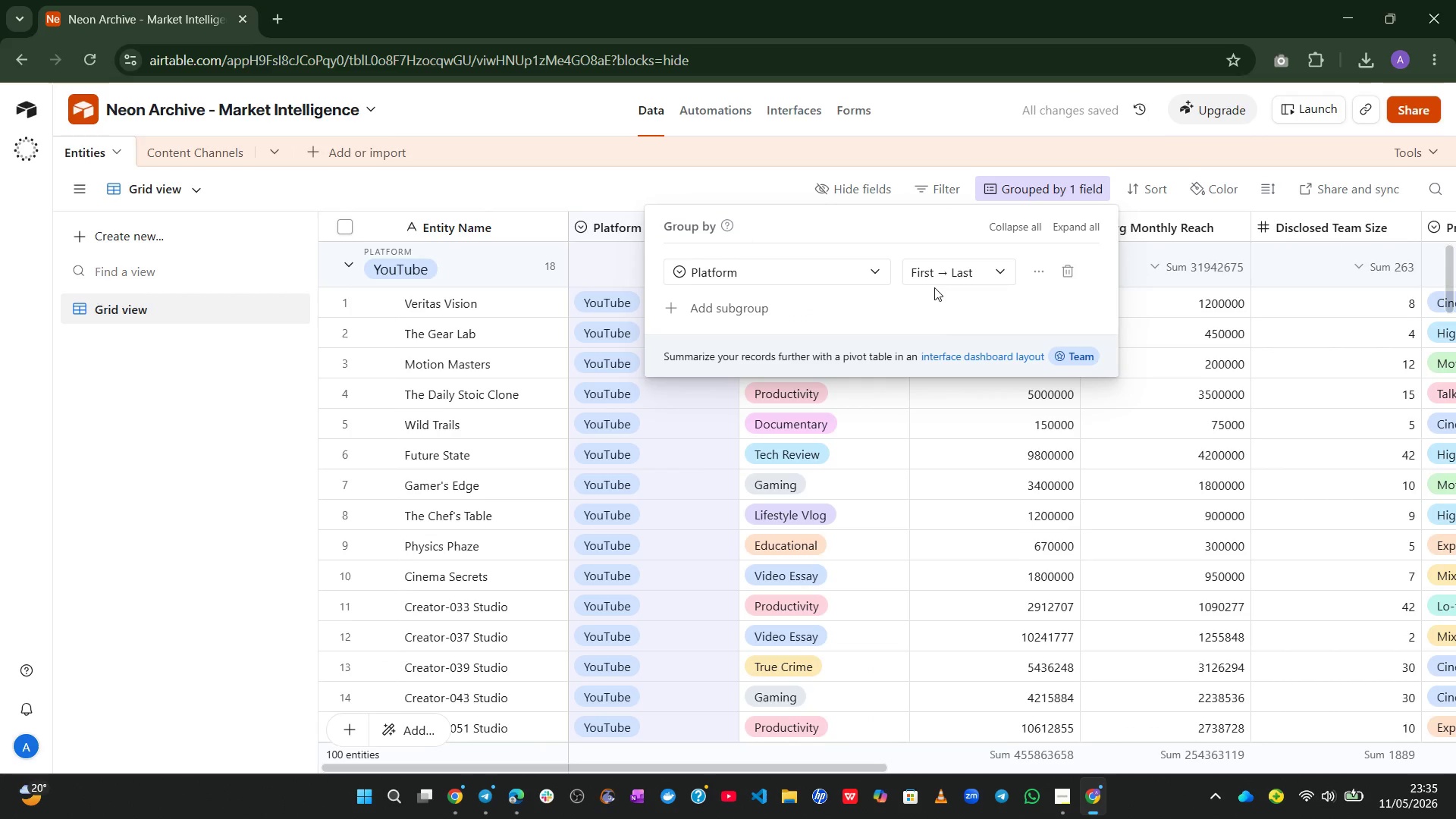 
left_click([570, 149])
 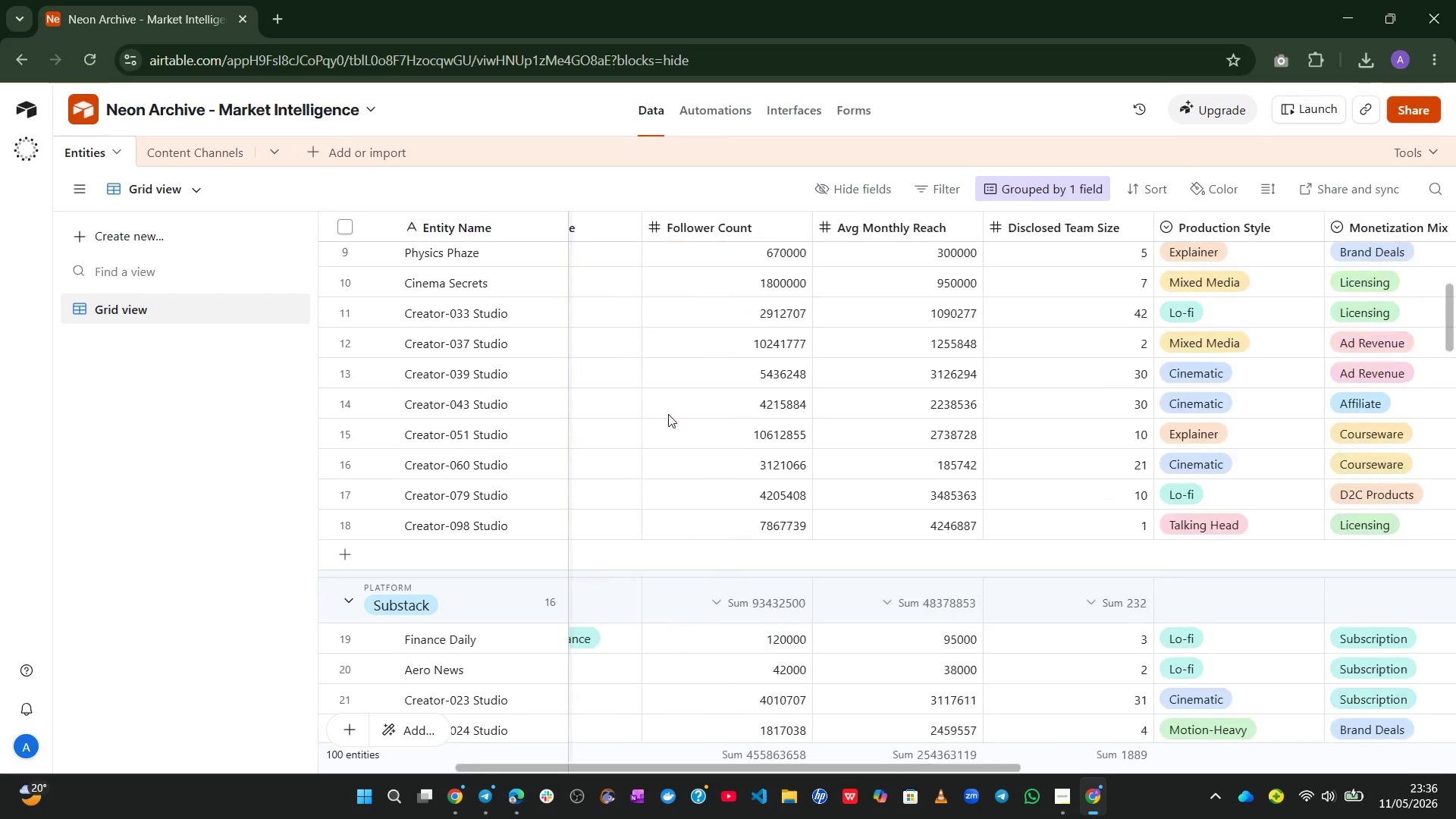 
wait(8.14)
 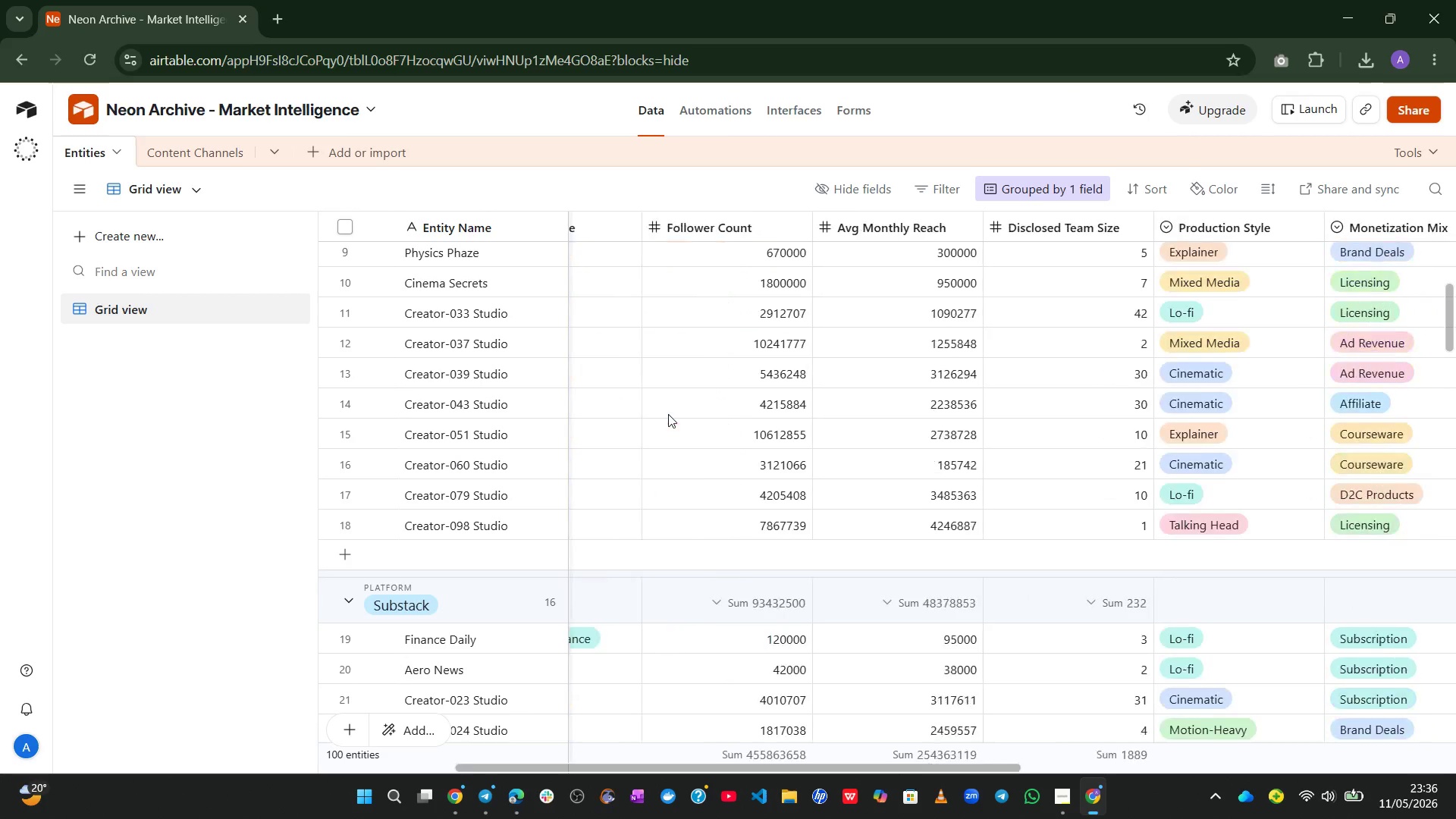 
left_click([206, 146])
 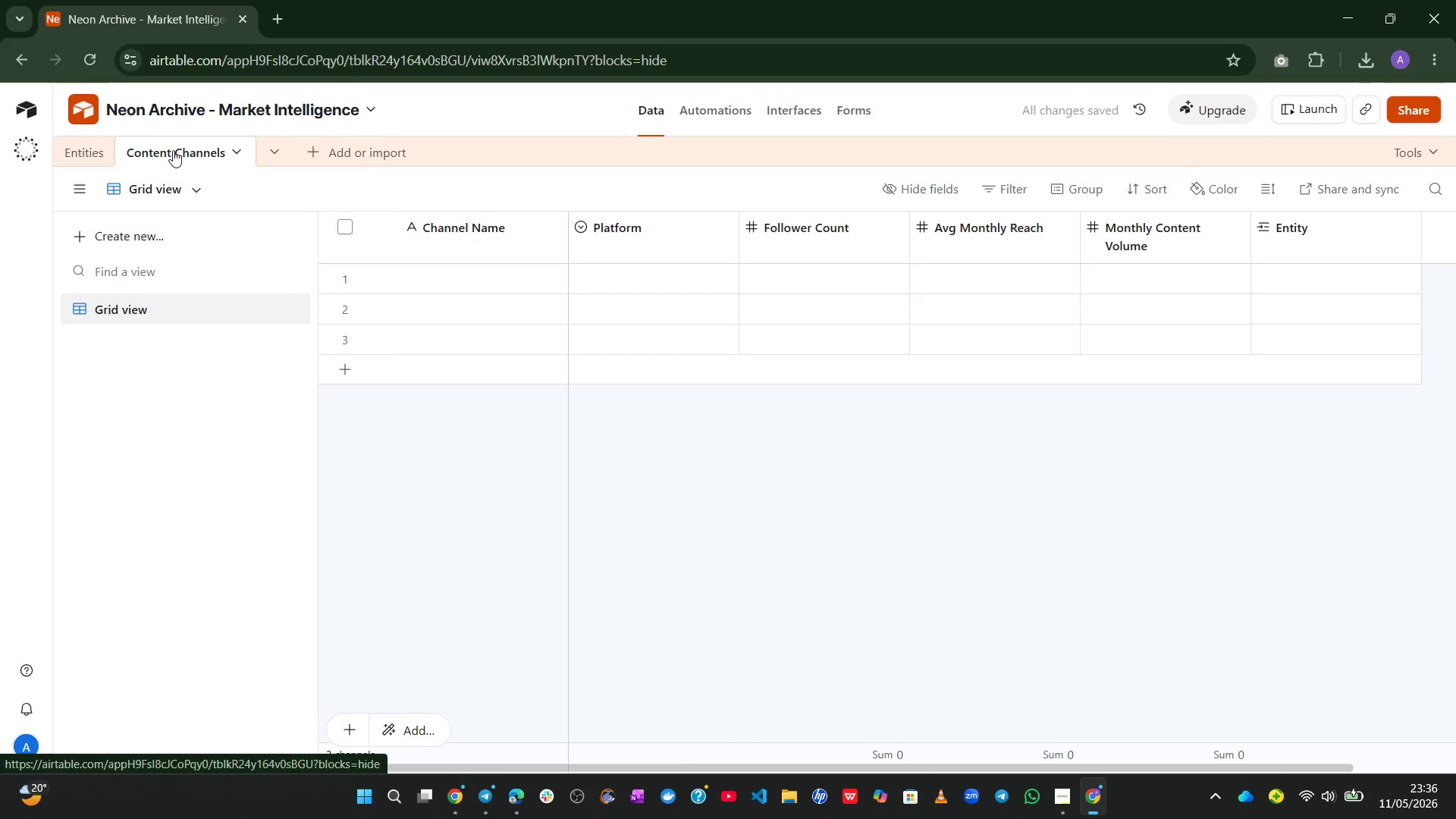 
left_click([87, 153])
 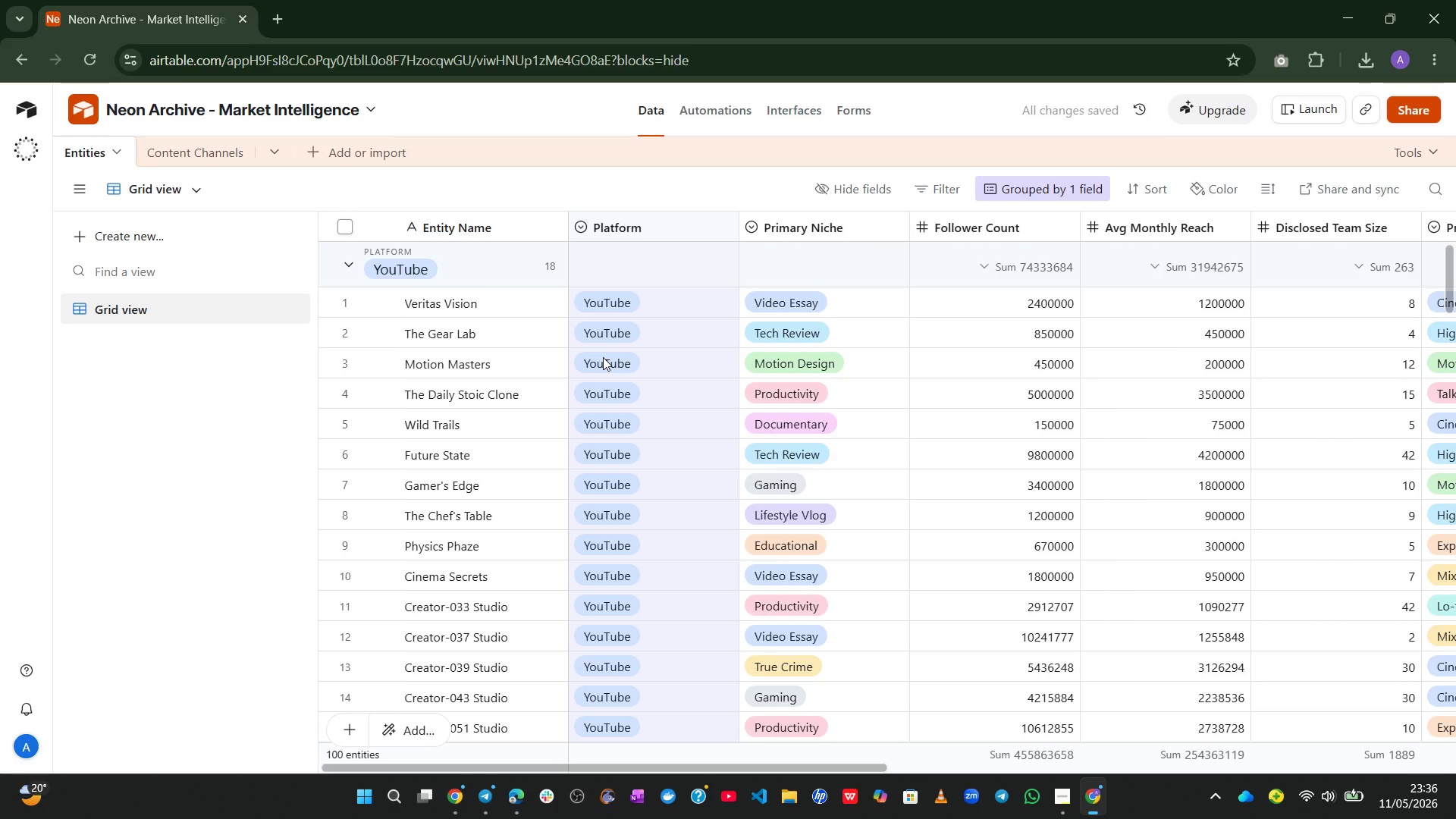 
scroll: coordinate [603, 357], scroll_direction: none, amount: 0.0
 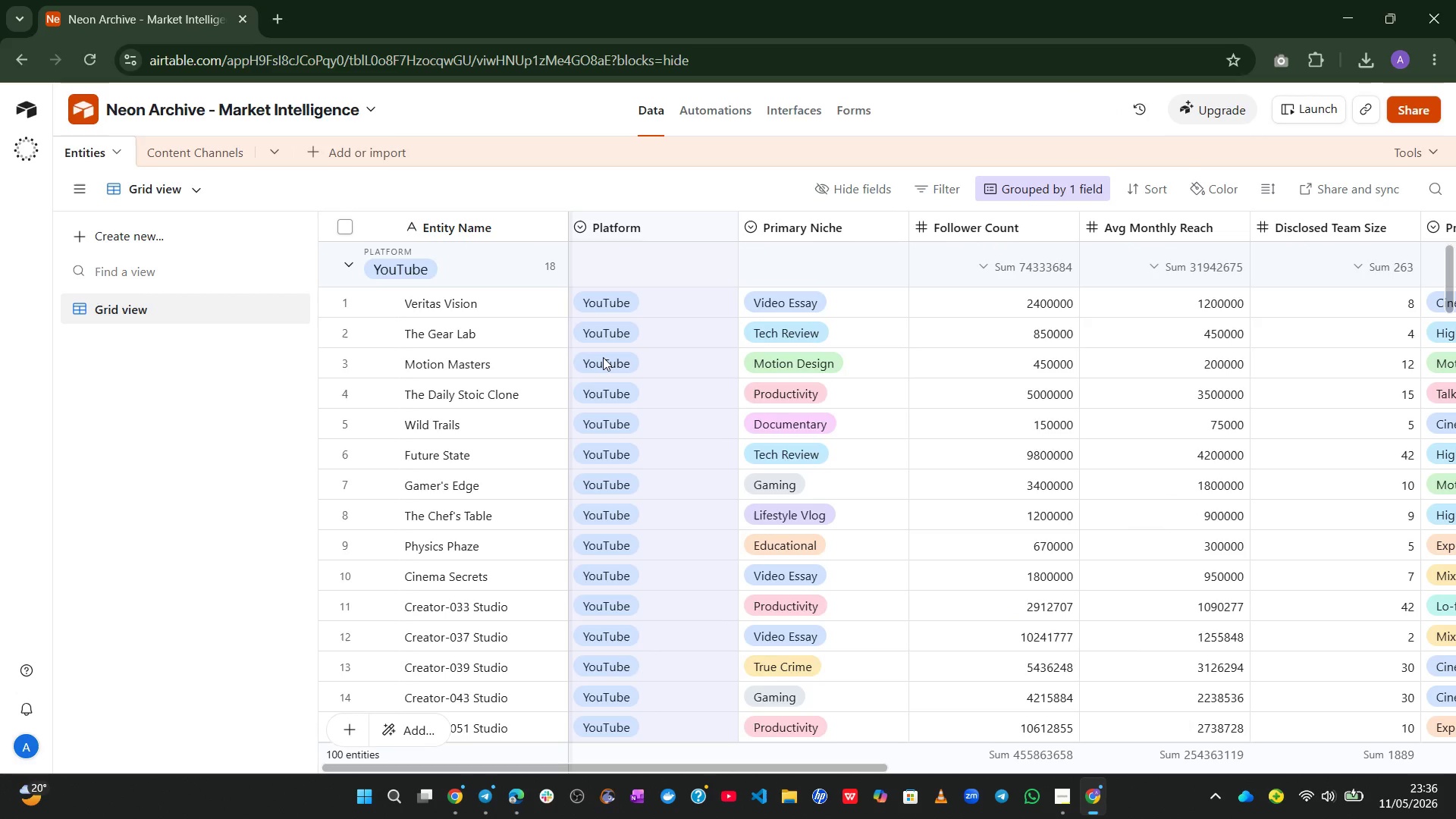 
wait(17.36)
 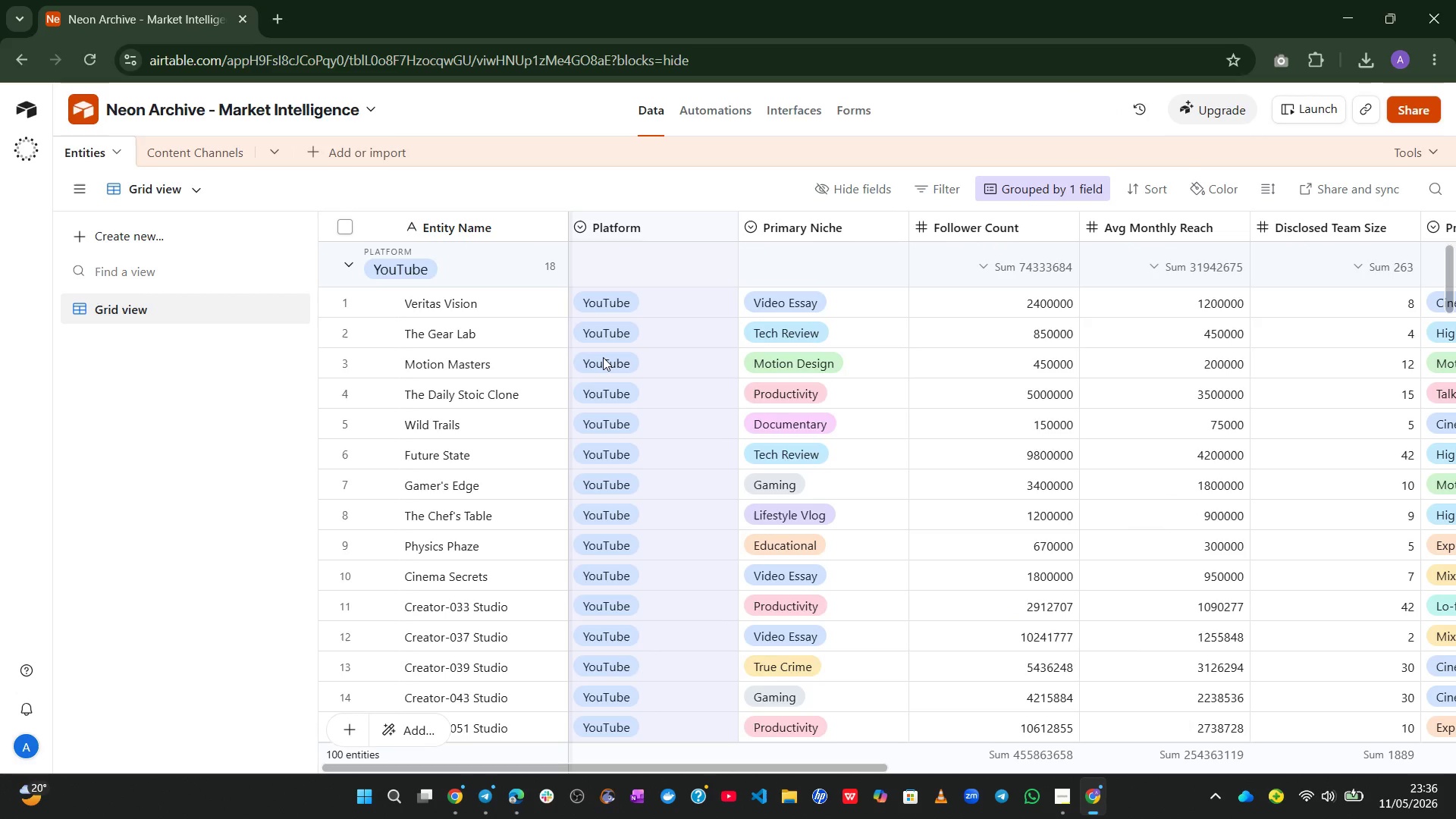 
left_click([419, 306])
 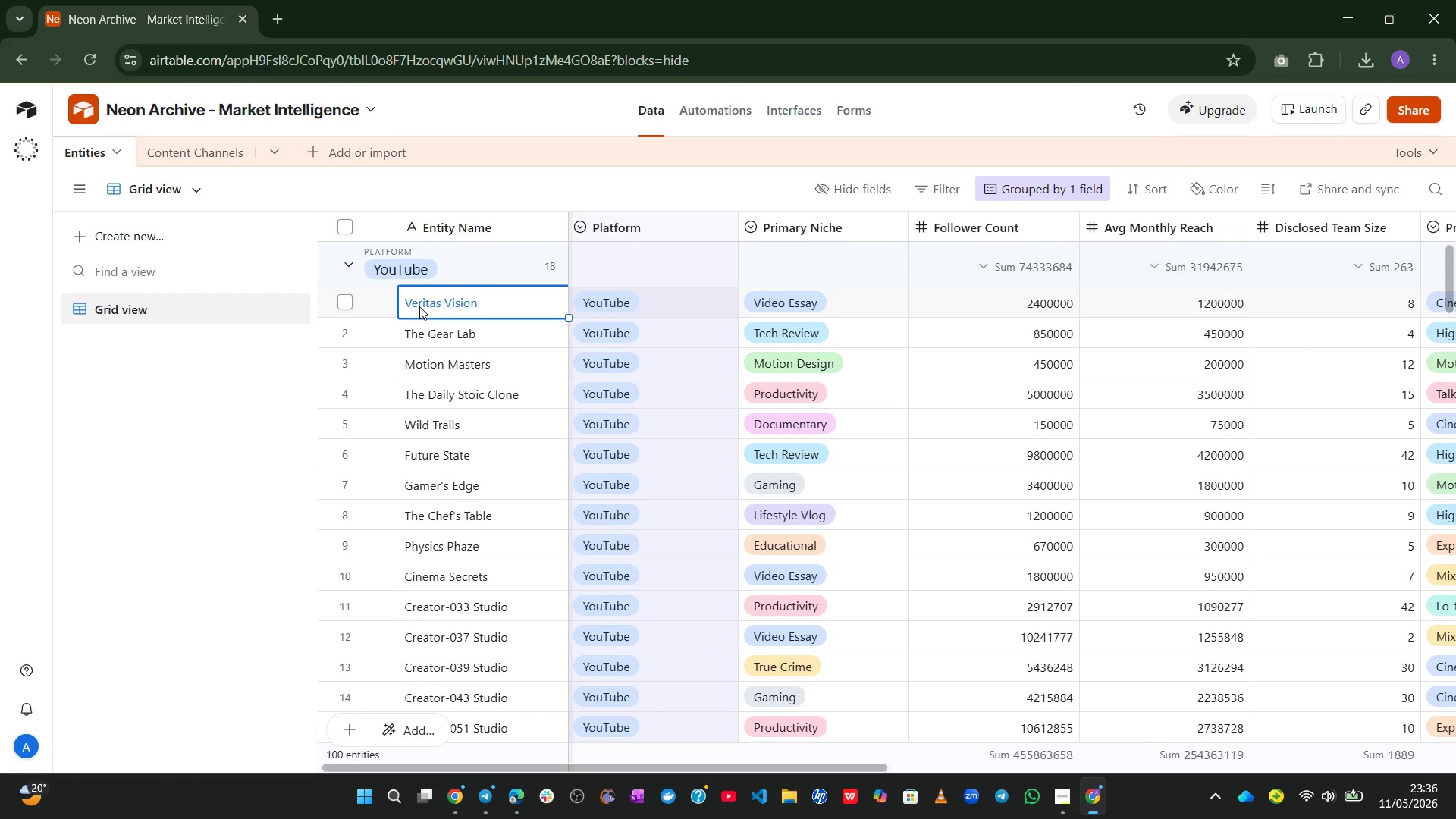 
left_click([399, 221])
 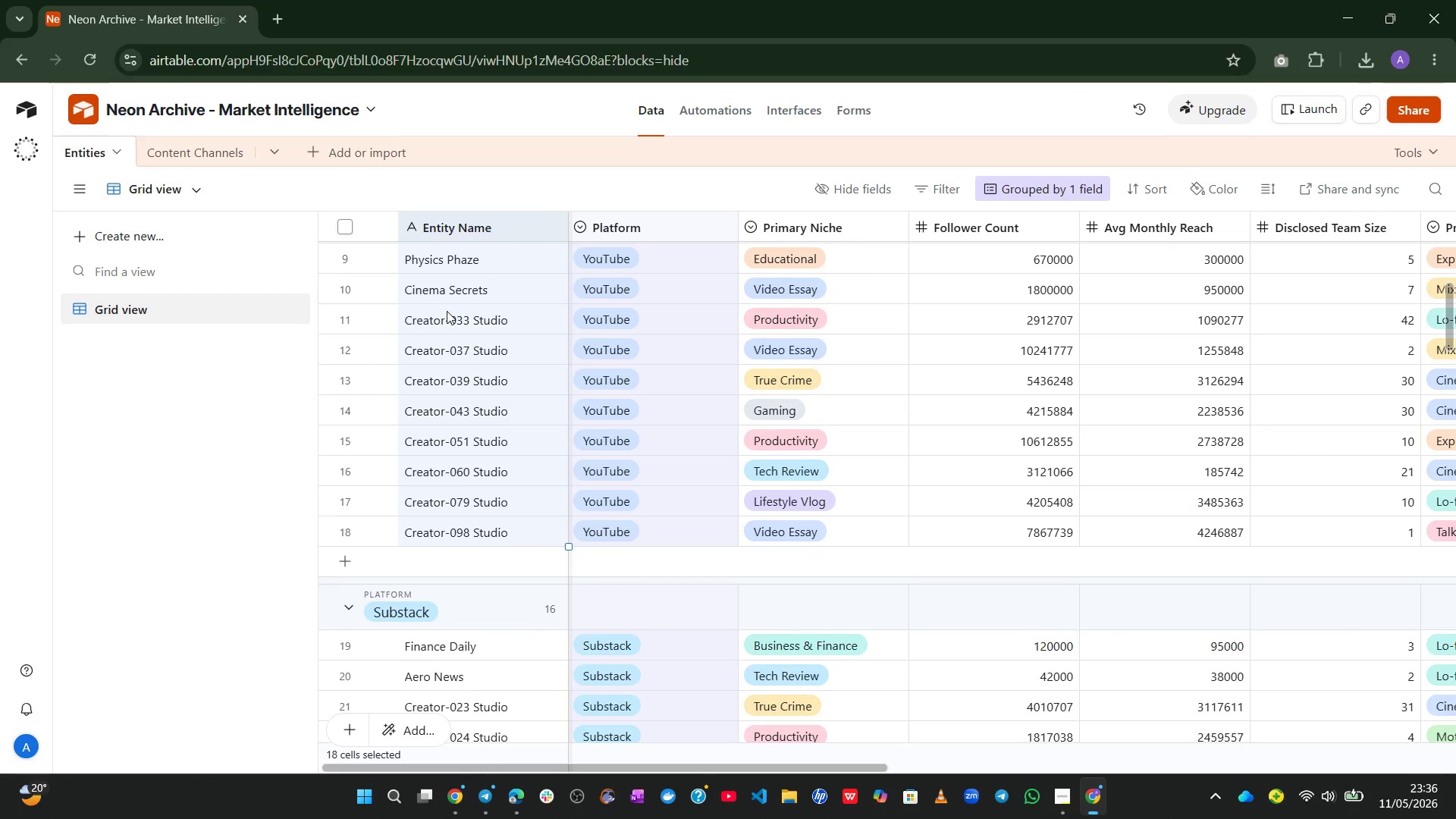 
hold_key(key=ControlLeft, duration=0.52)
 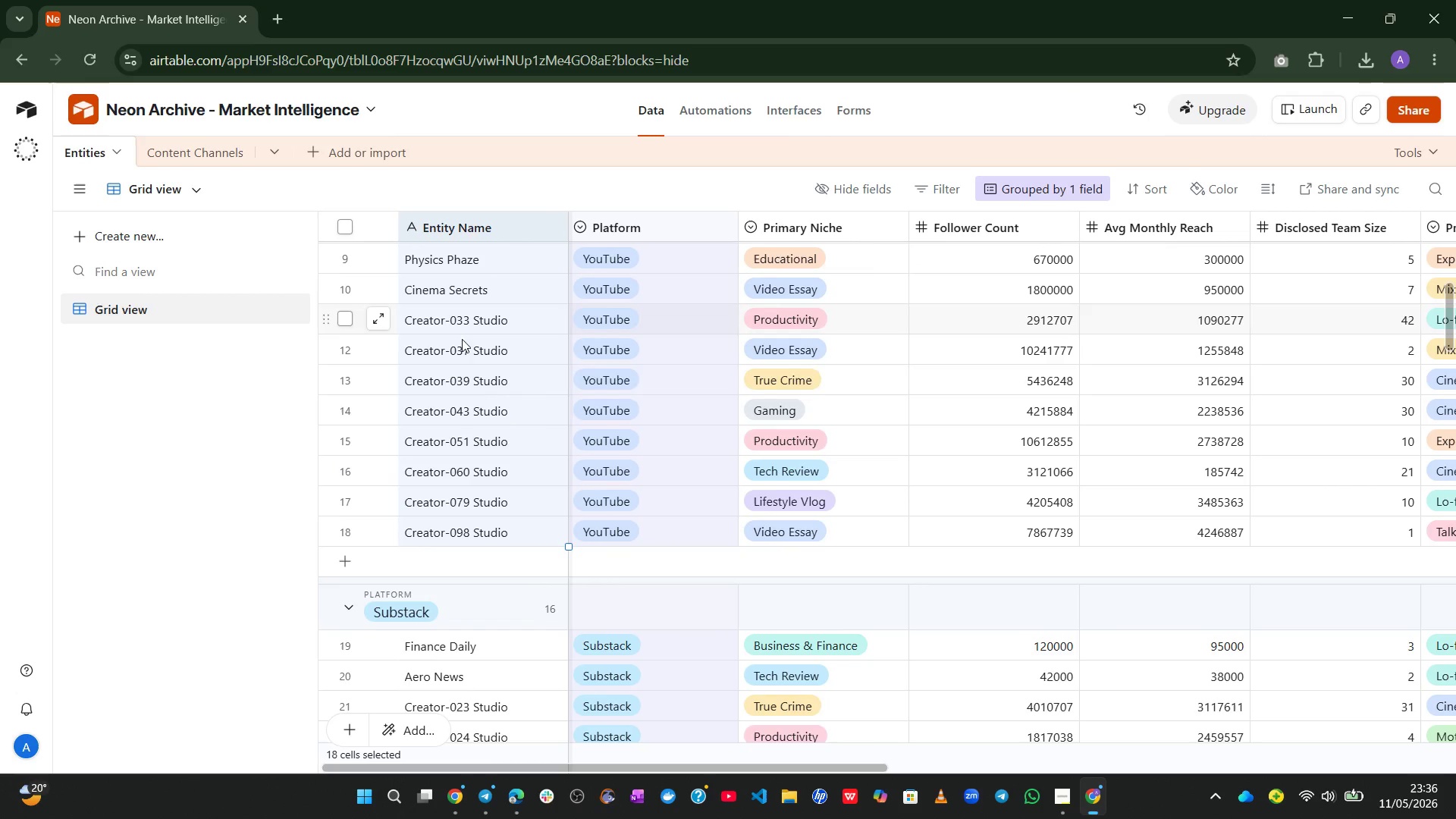 
mouse_move([457, 400])
 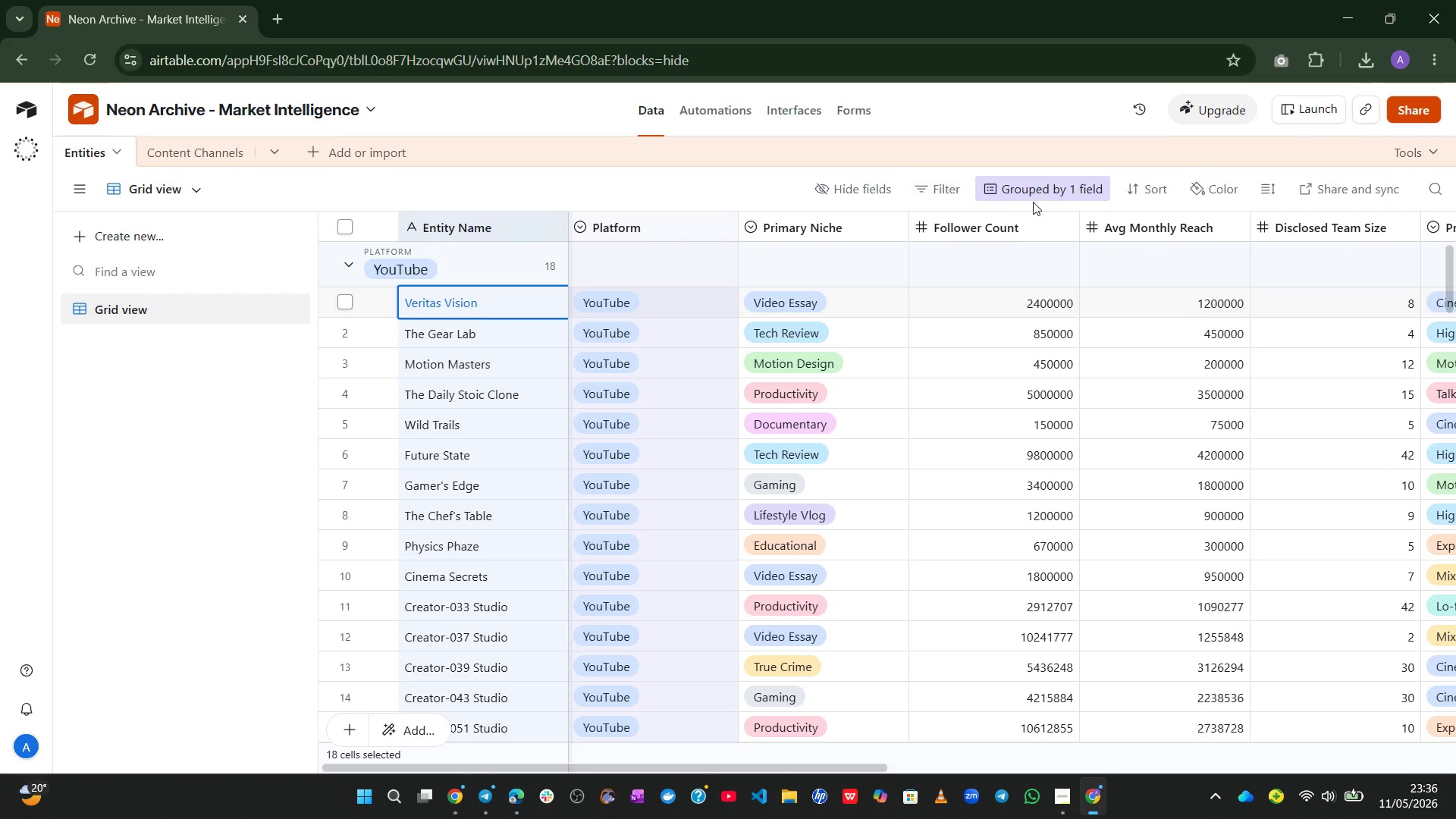 
left_click([1031, 193])
 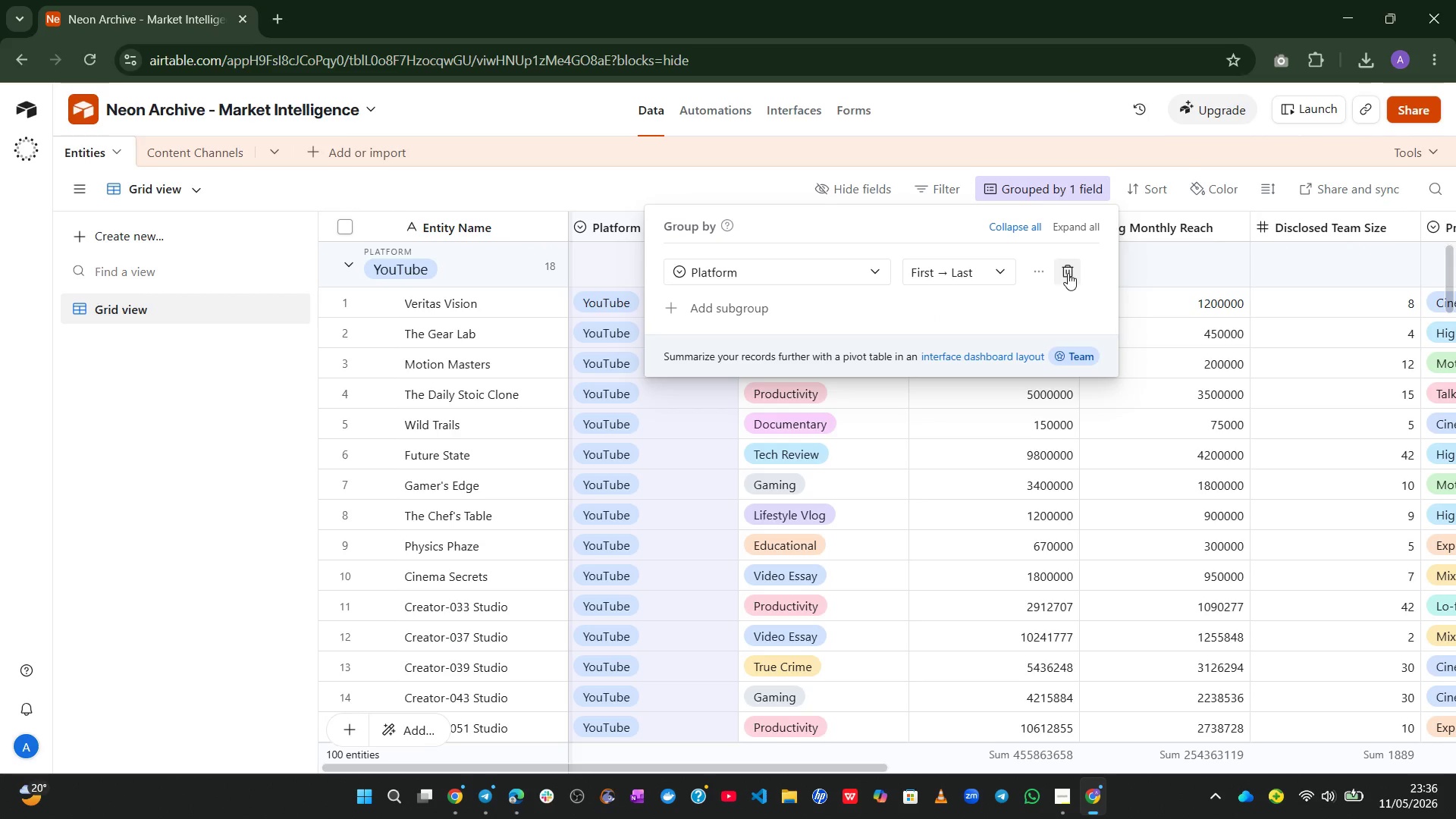 
left_click([1068, 272])
 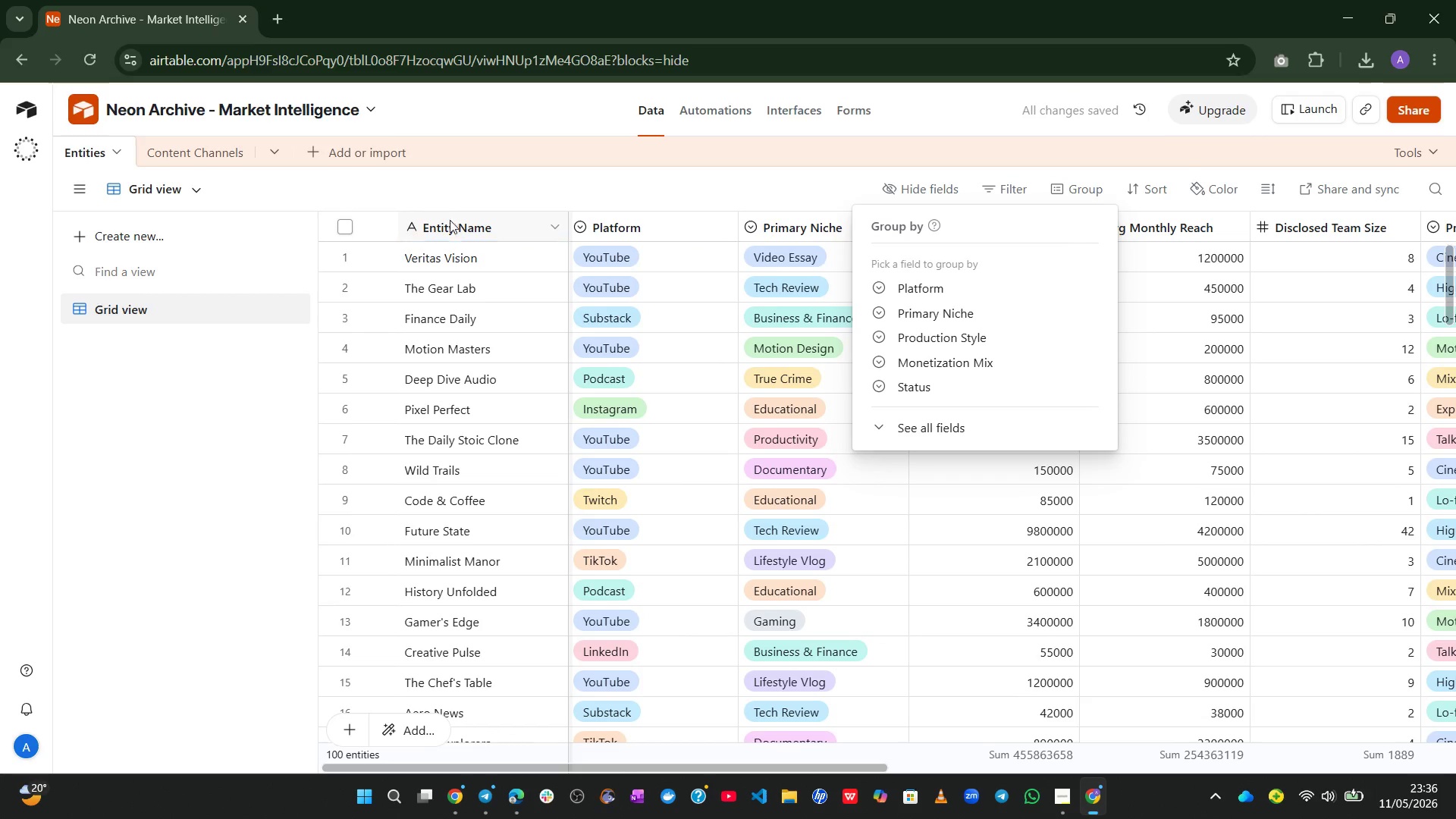 
left_click([468, 224])
 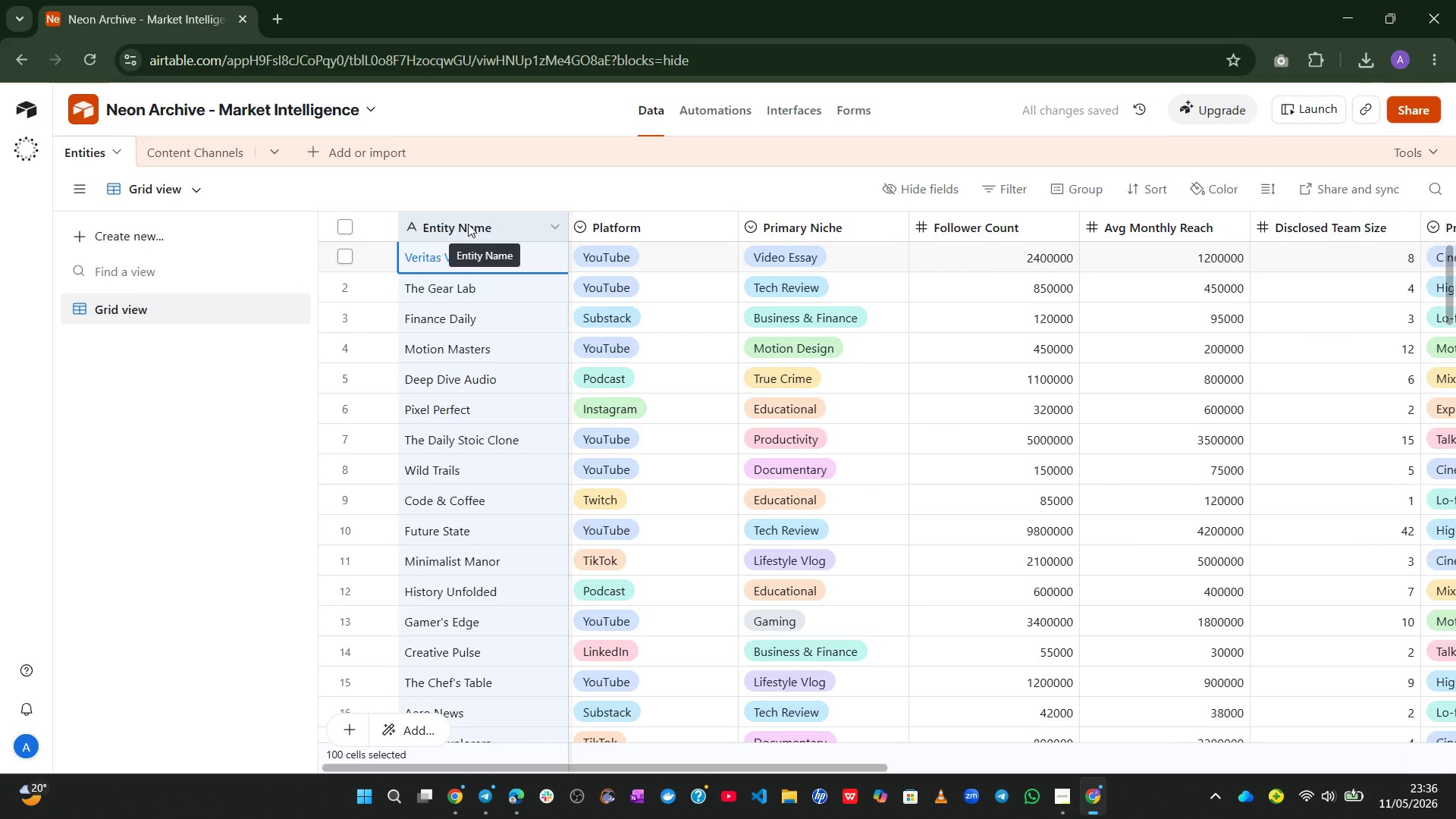 
key(Control+C)
 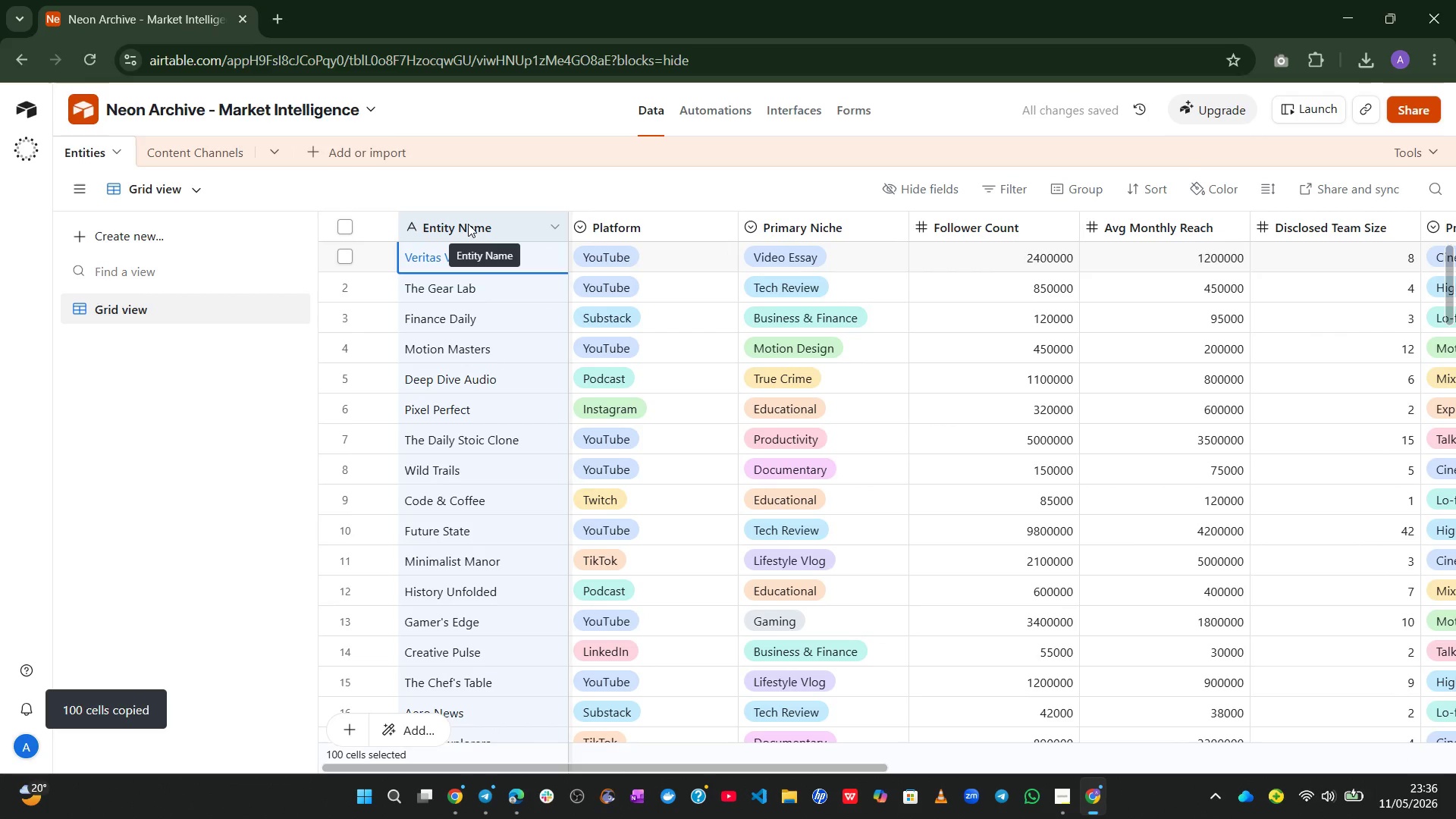 
key(Control+C)
 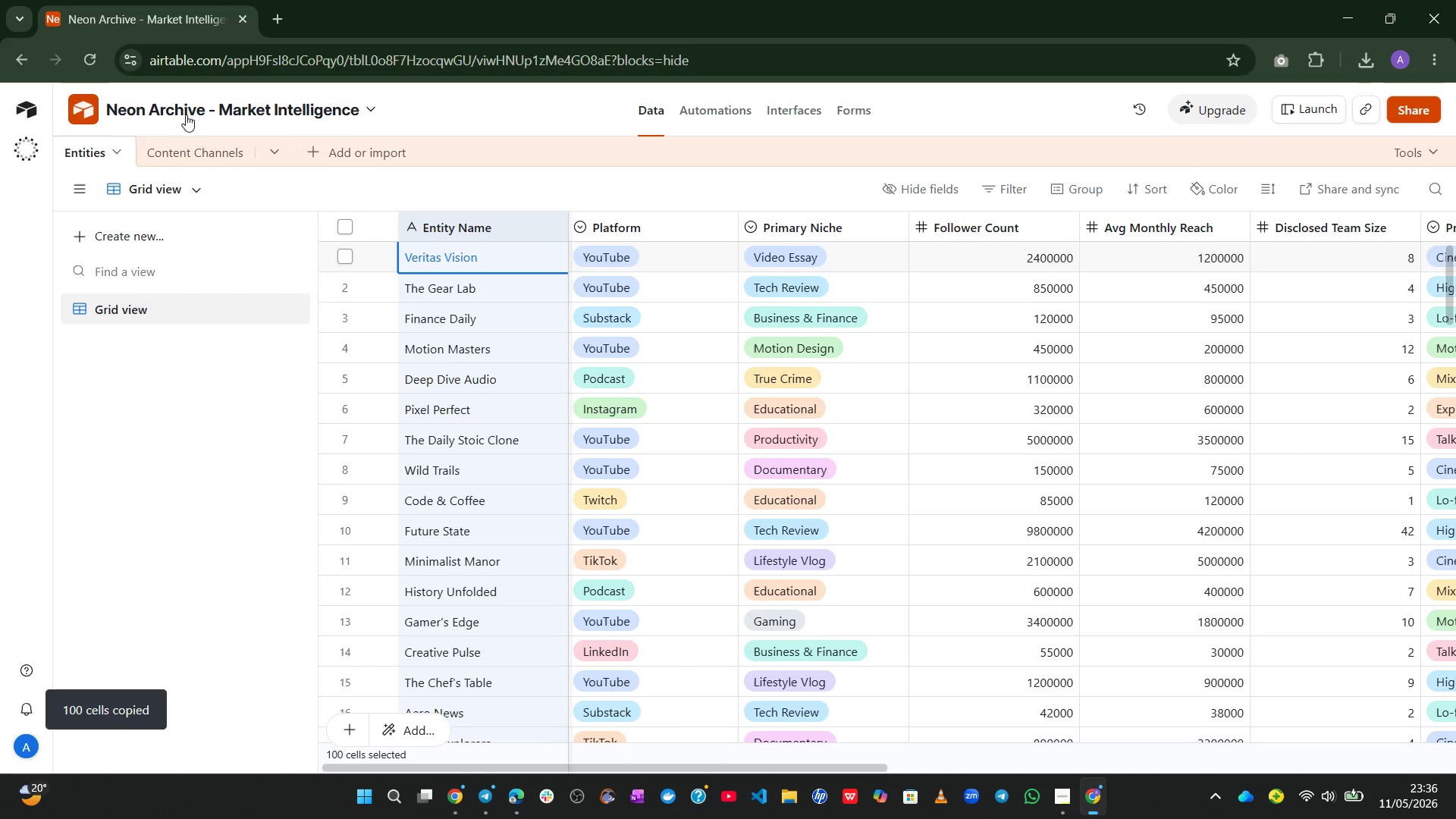 
left_click([189, 142])
 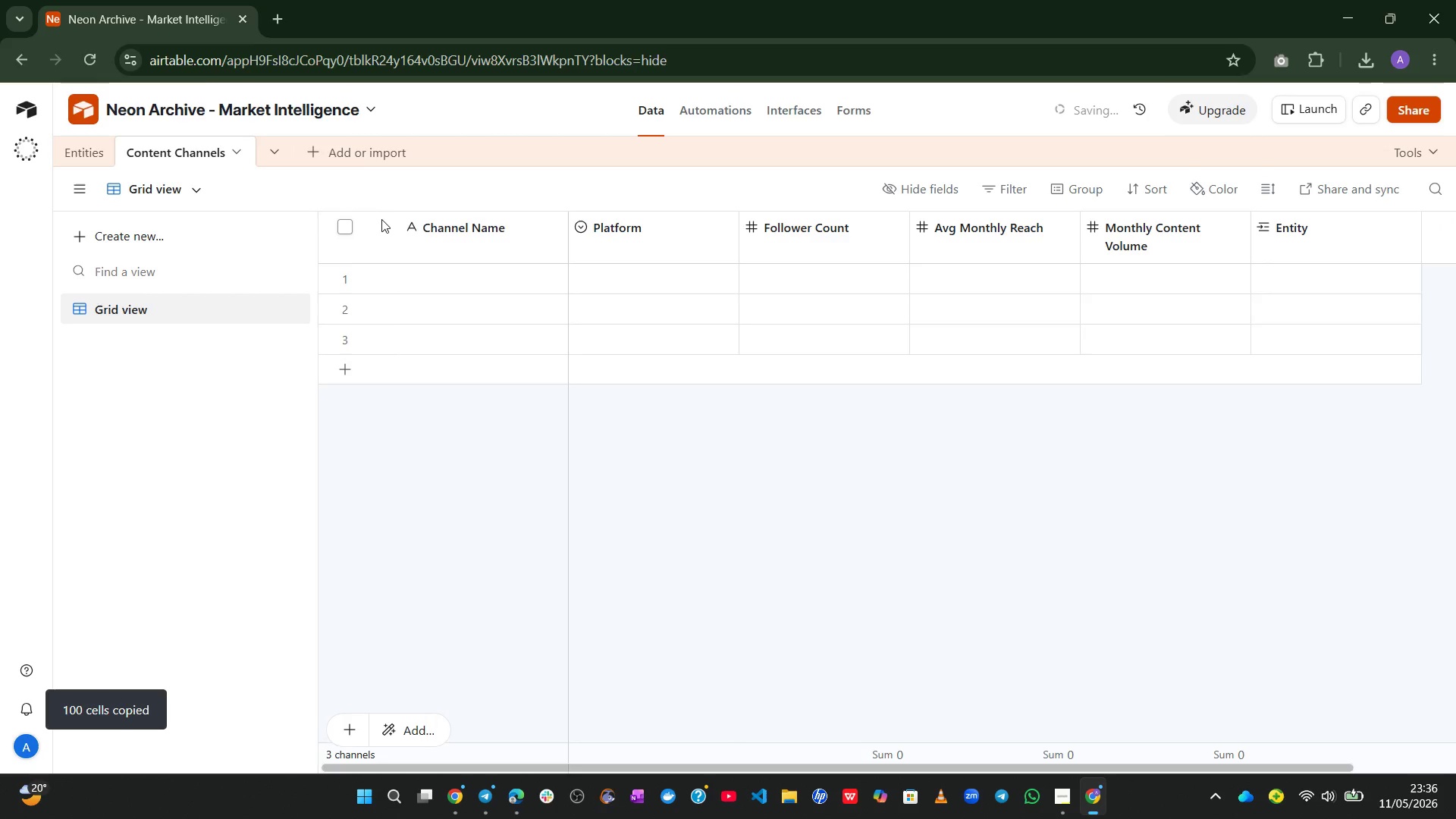 
left_click([420, 224])
 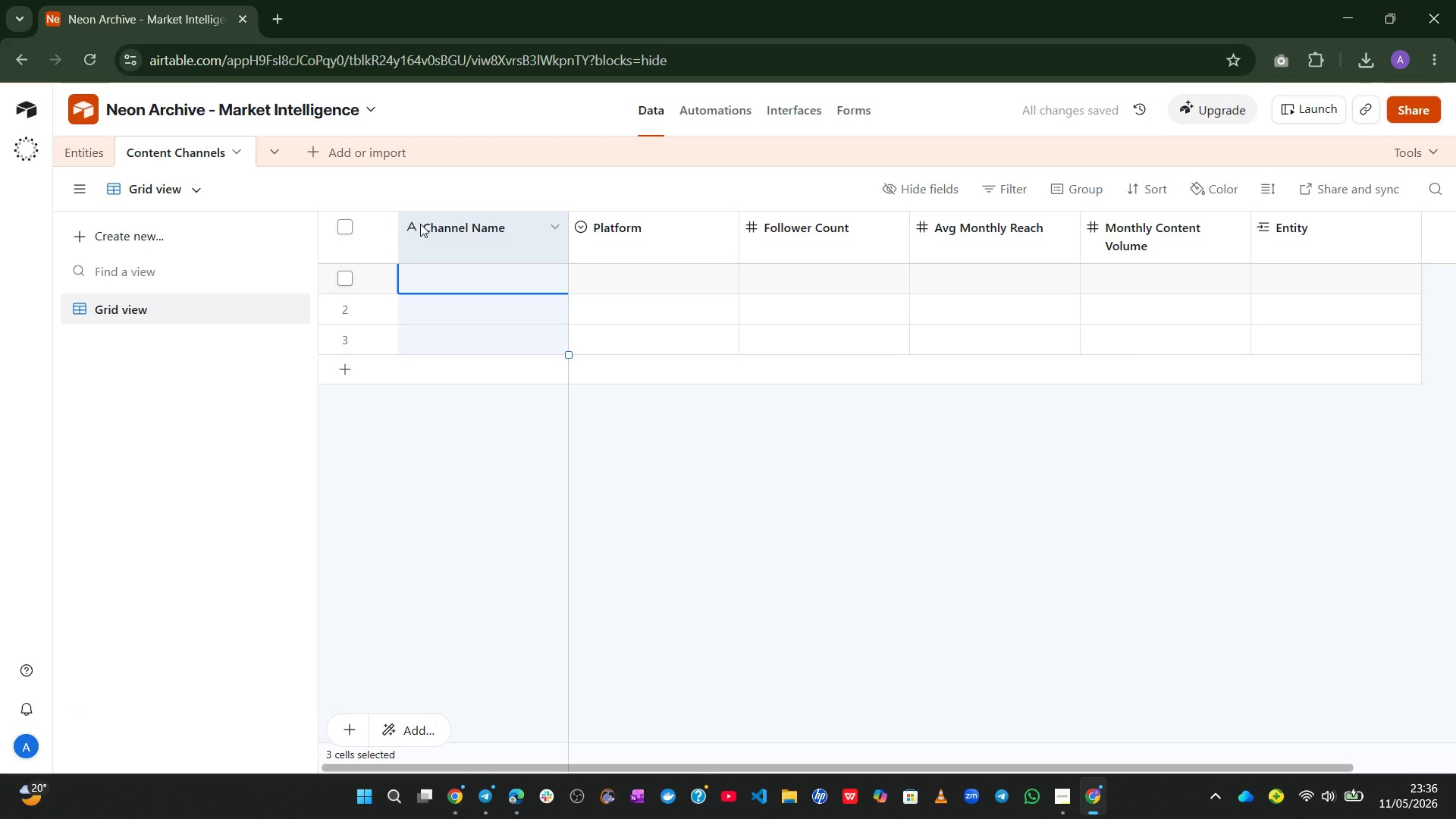 
key(Control+V)
 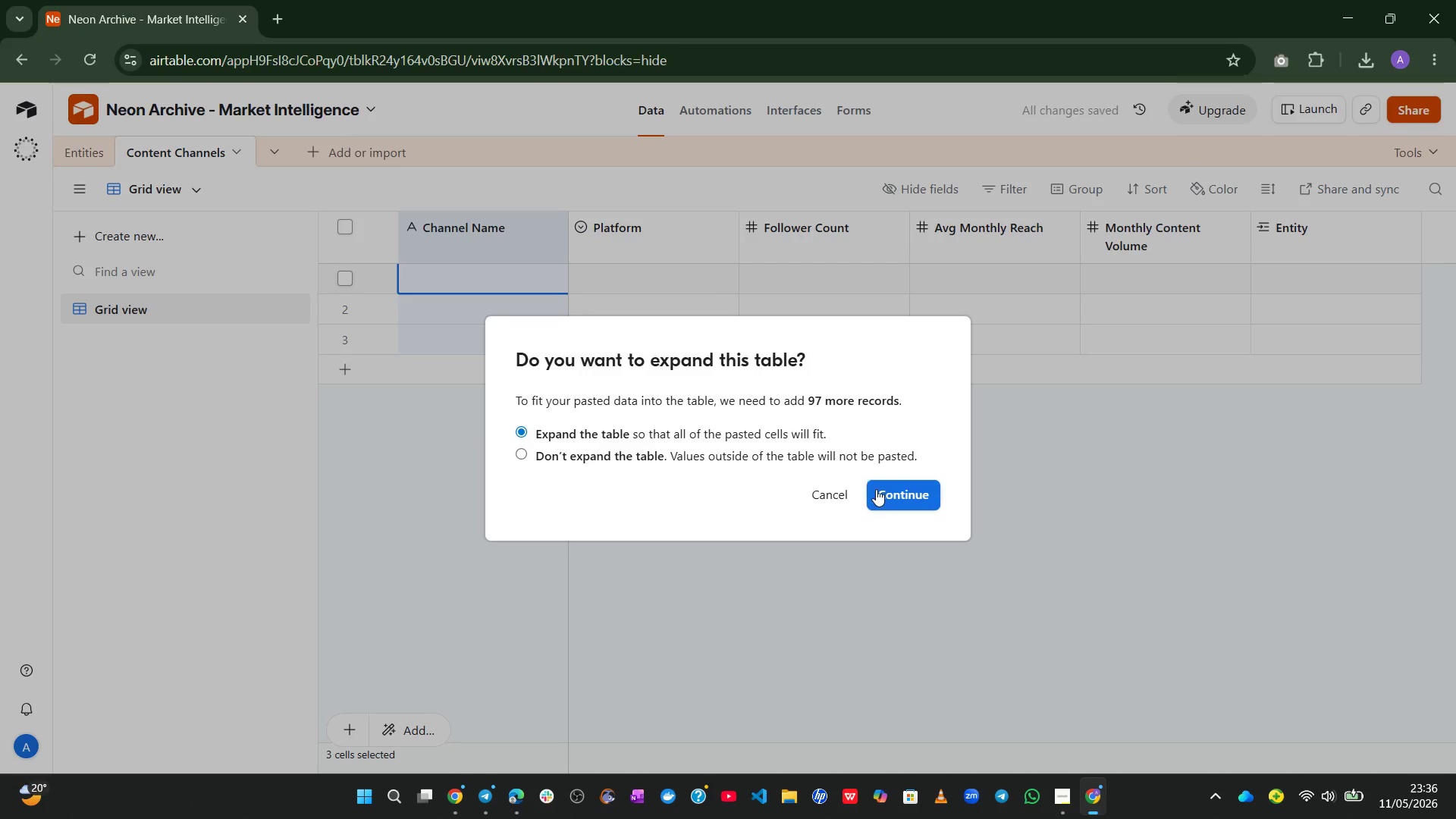 
left_click([891, 495])
 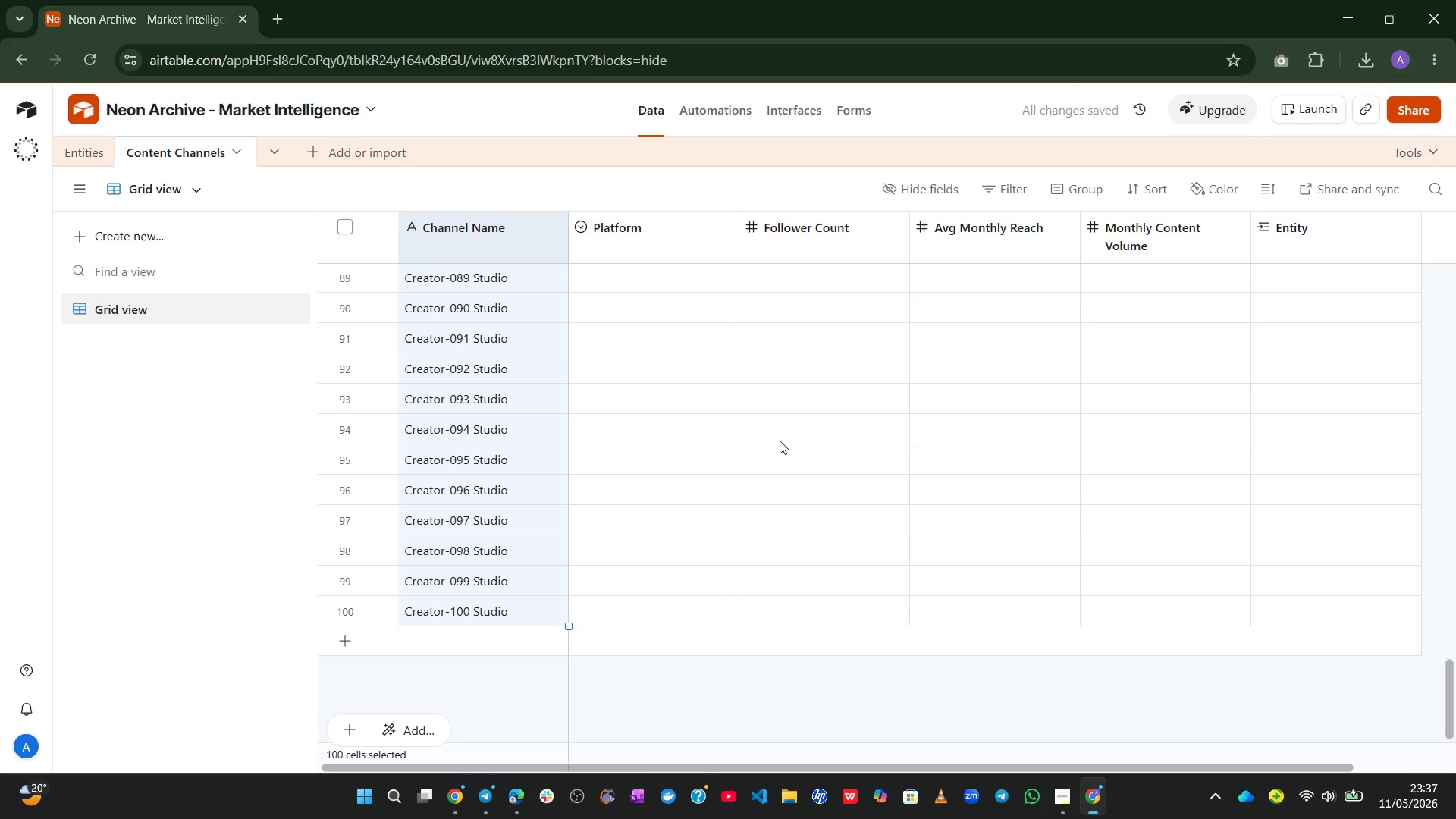 
wait(6.83)
 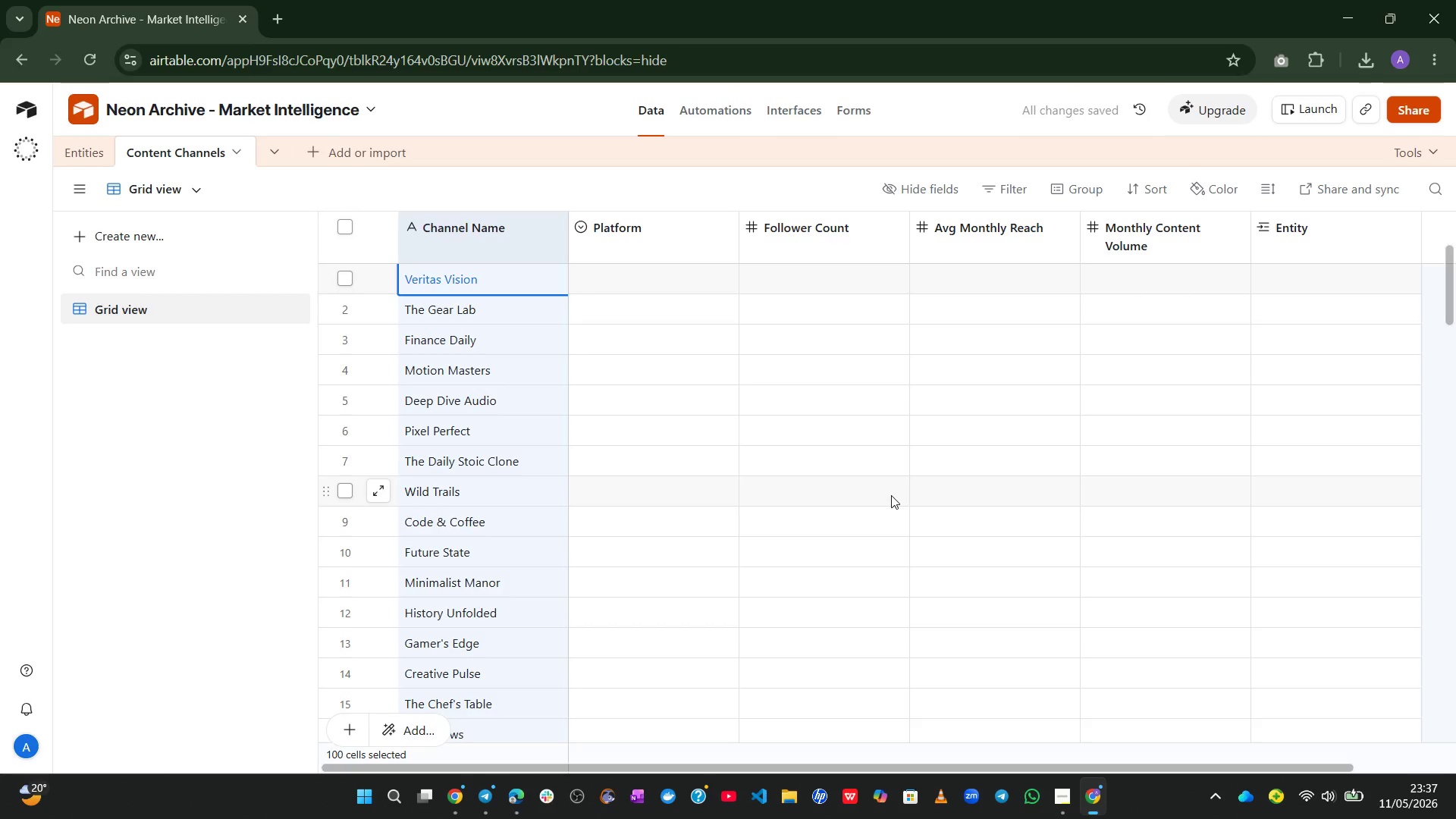 
left_click([107, 144])
 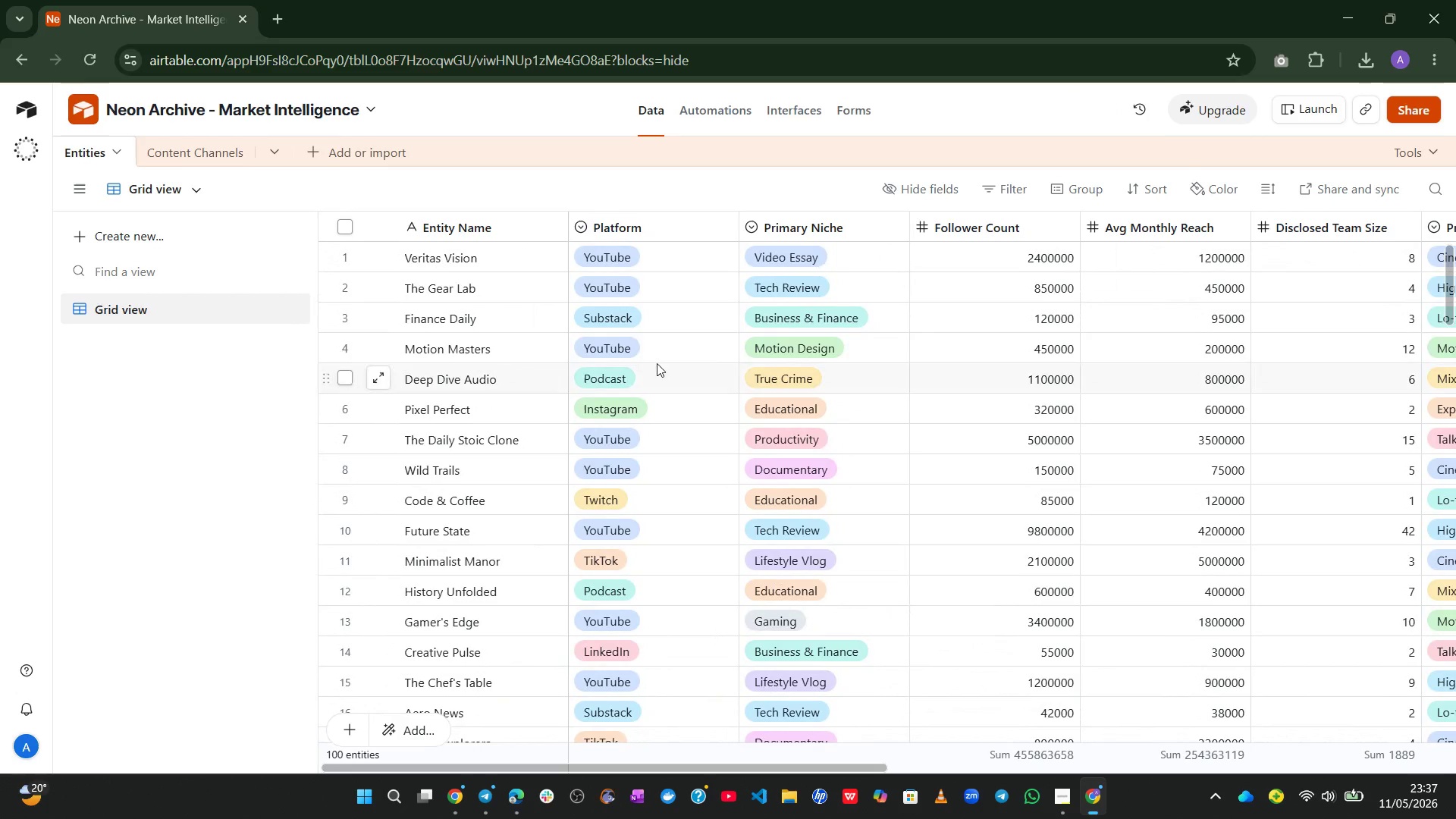 
wait(6.01)
 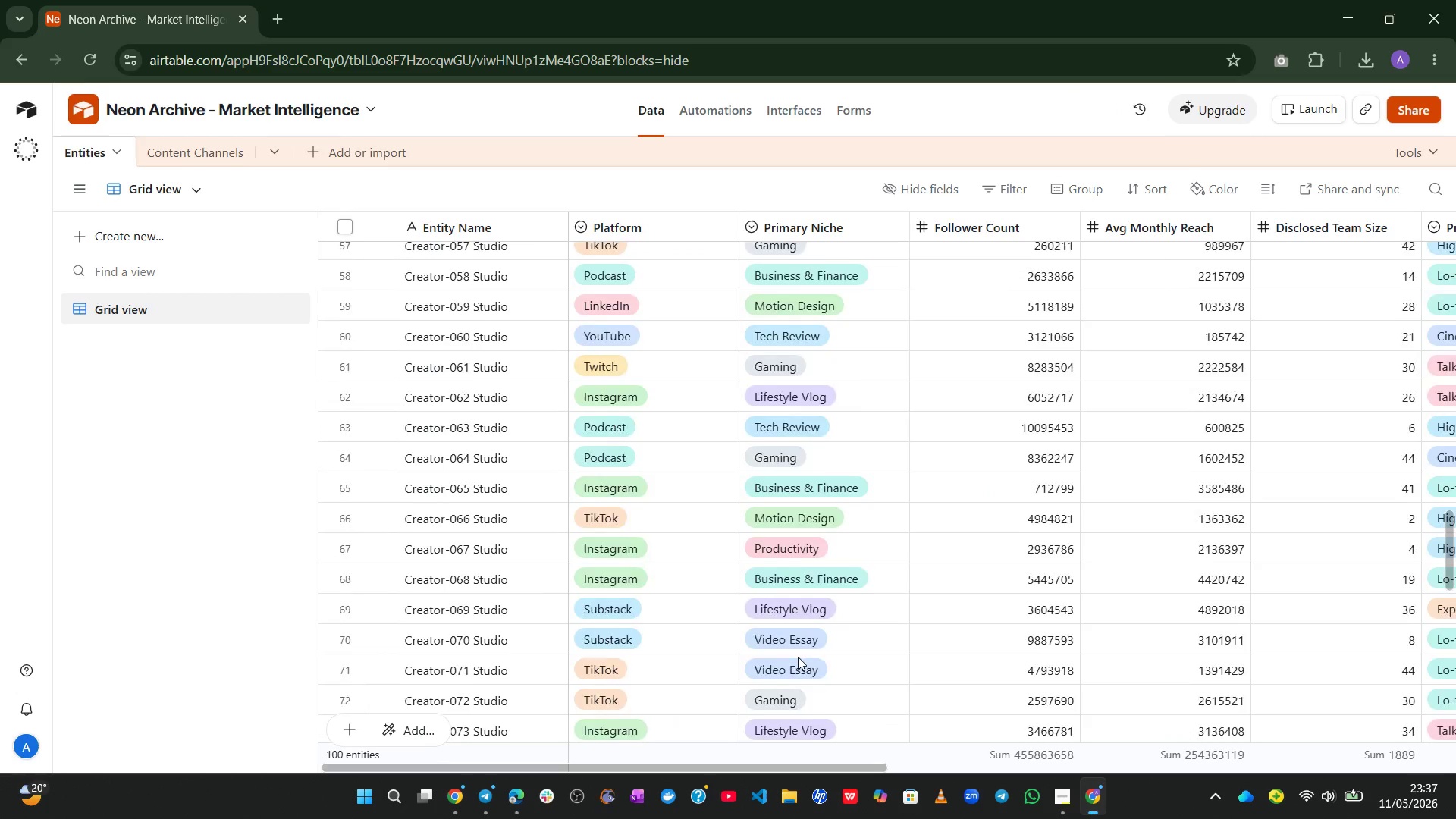 
left_click([661, 227])
 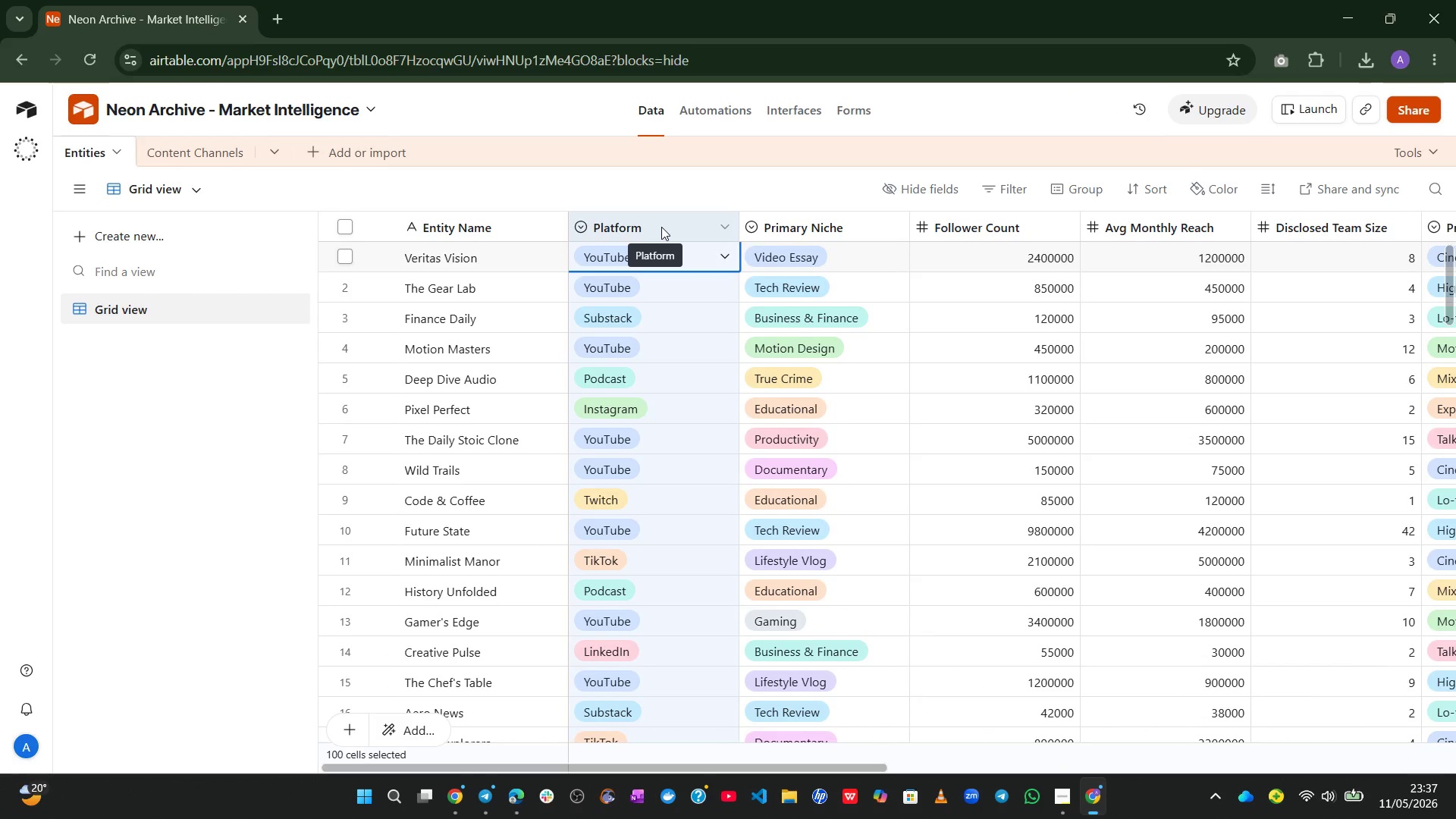 
key(Control+C)
 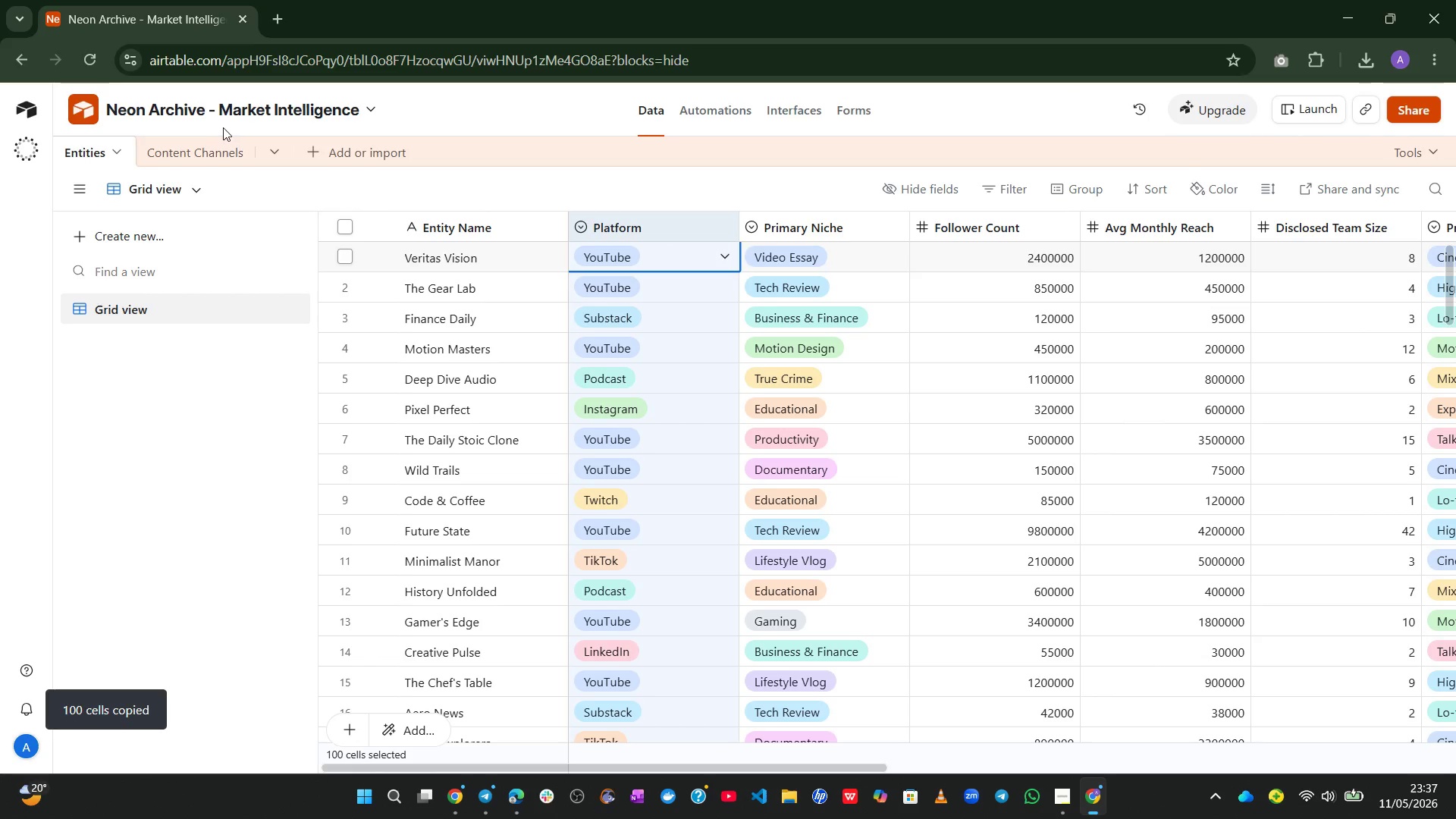 
left_click([199, 144])
 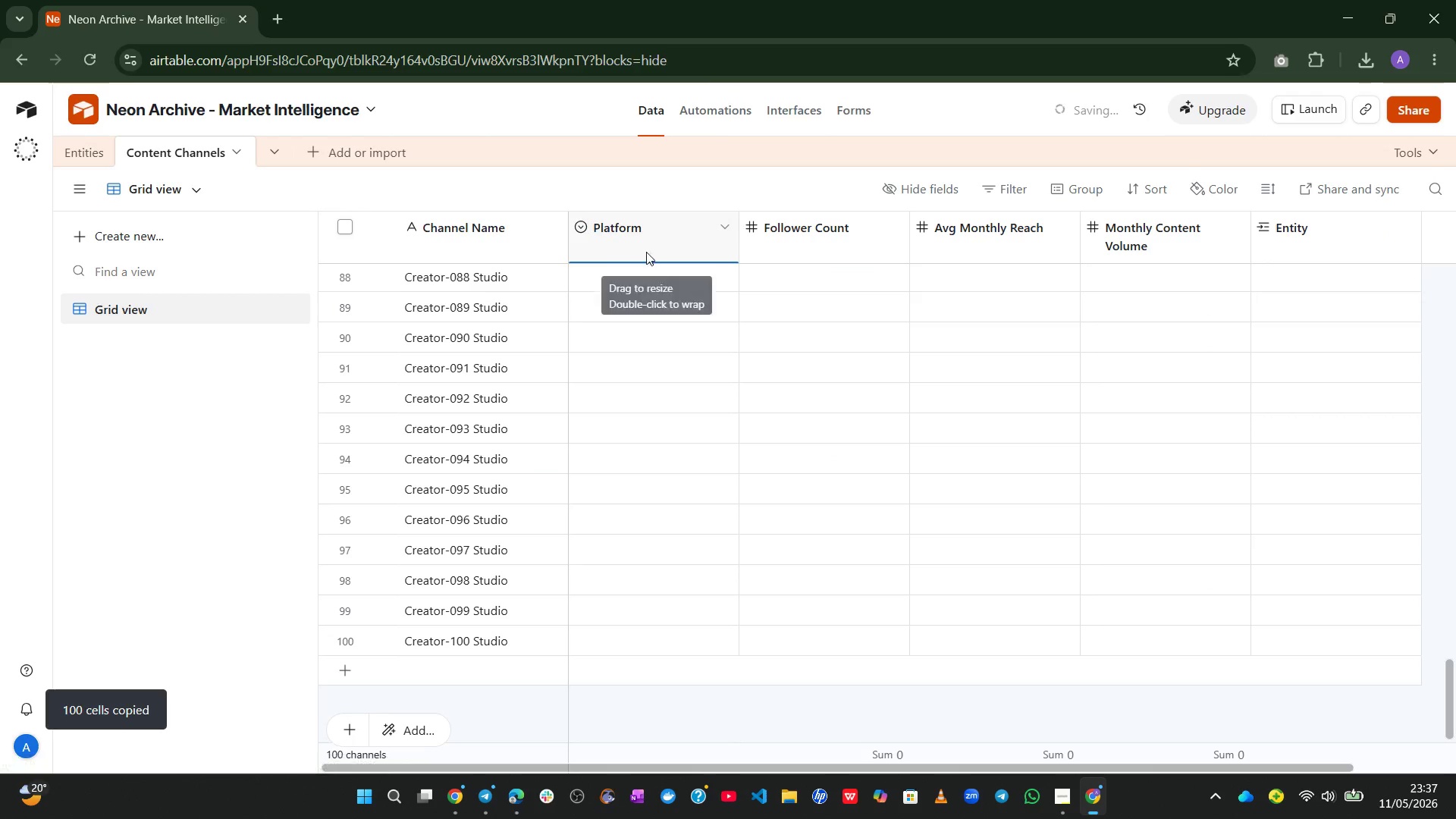 
left_click([635, 236])
 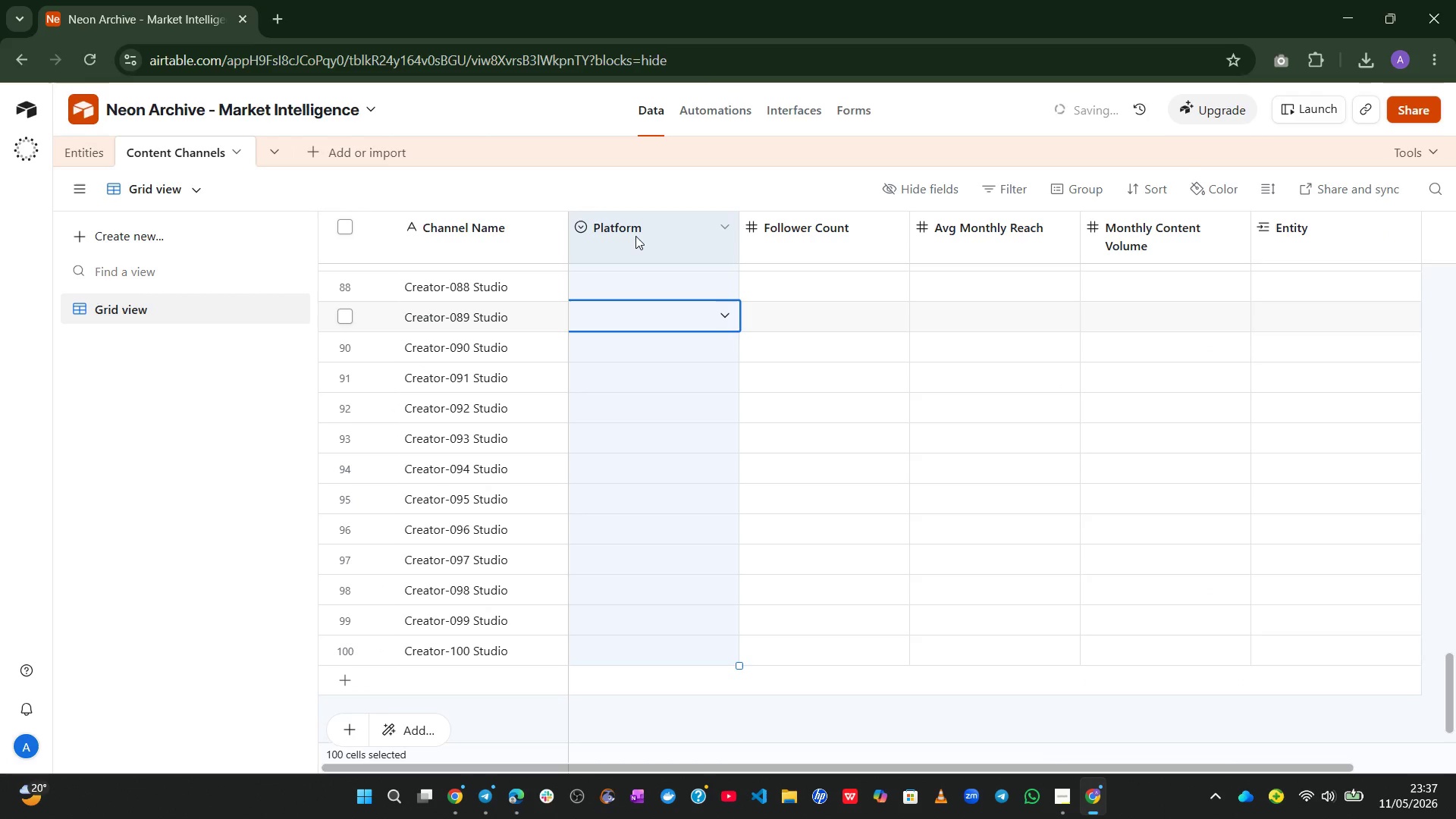 
key(Control+V)
 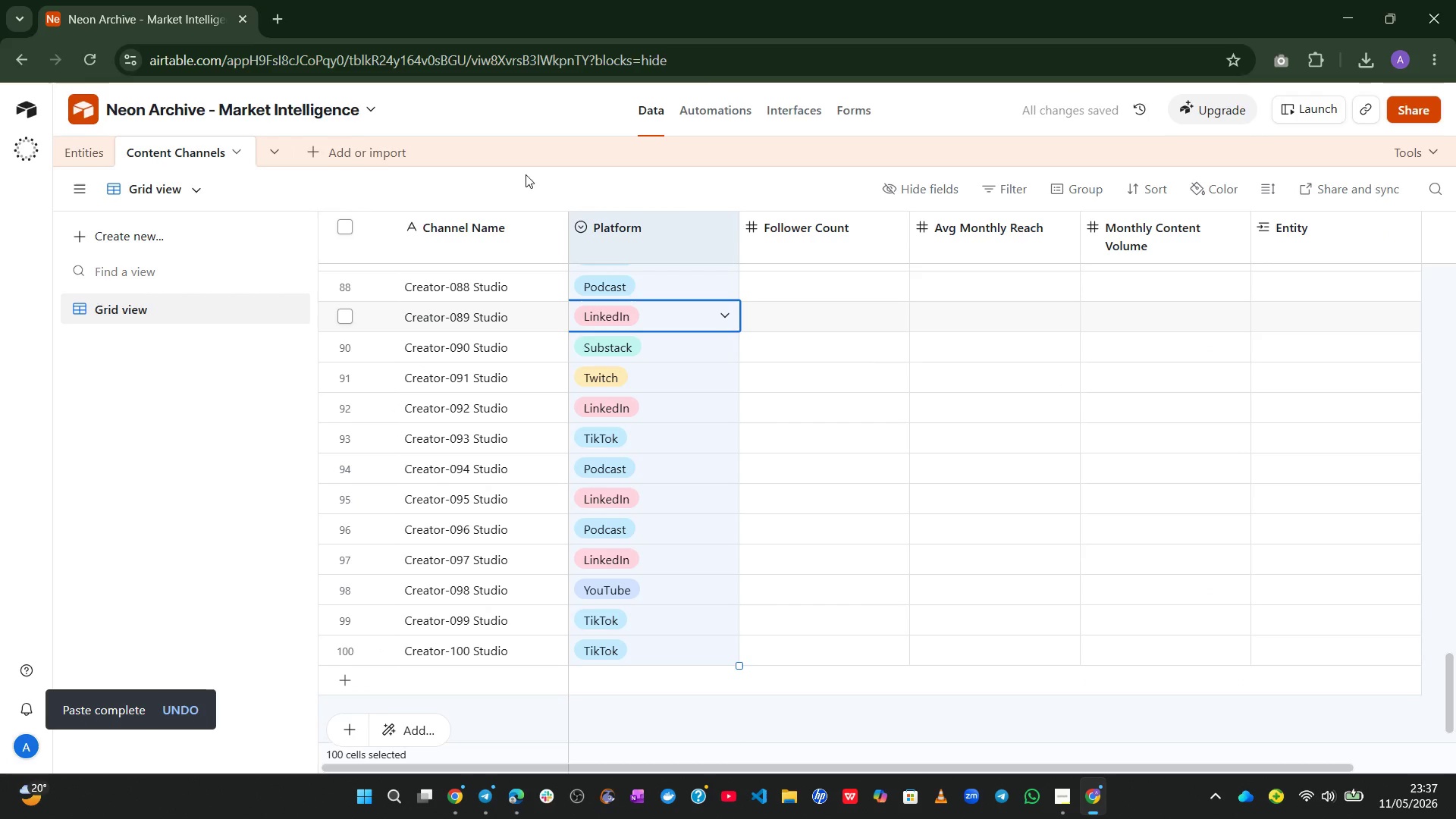 
left_click([75, 156])
 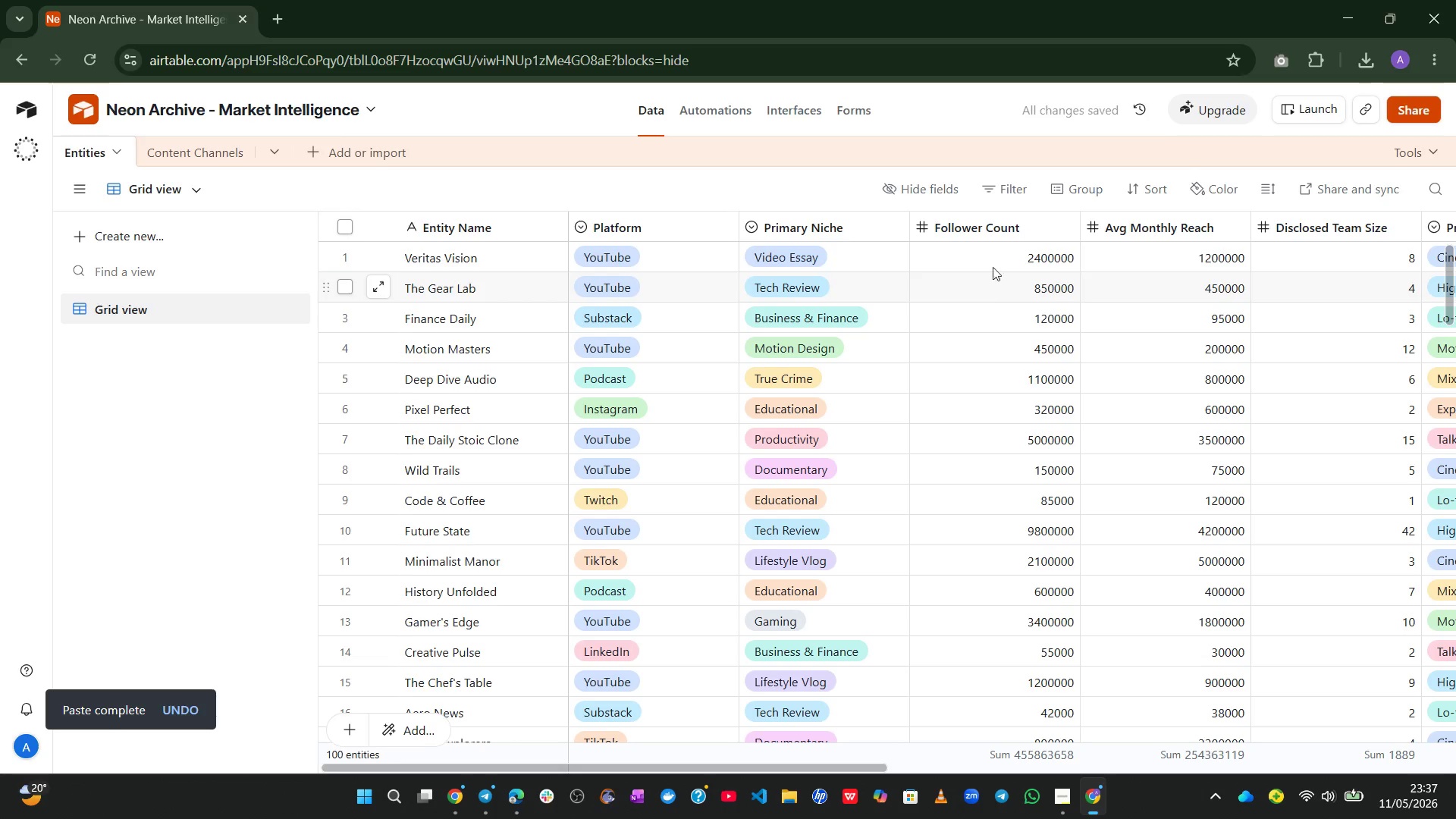 
left_click([1001, 229])
 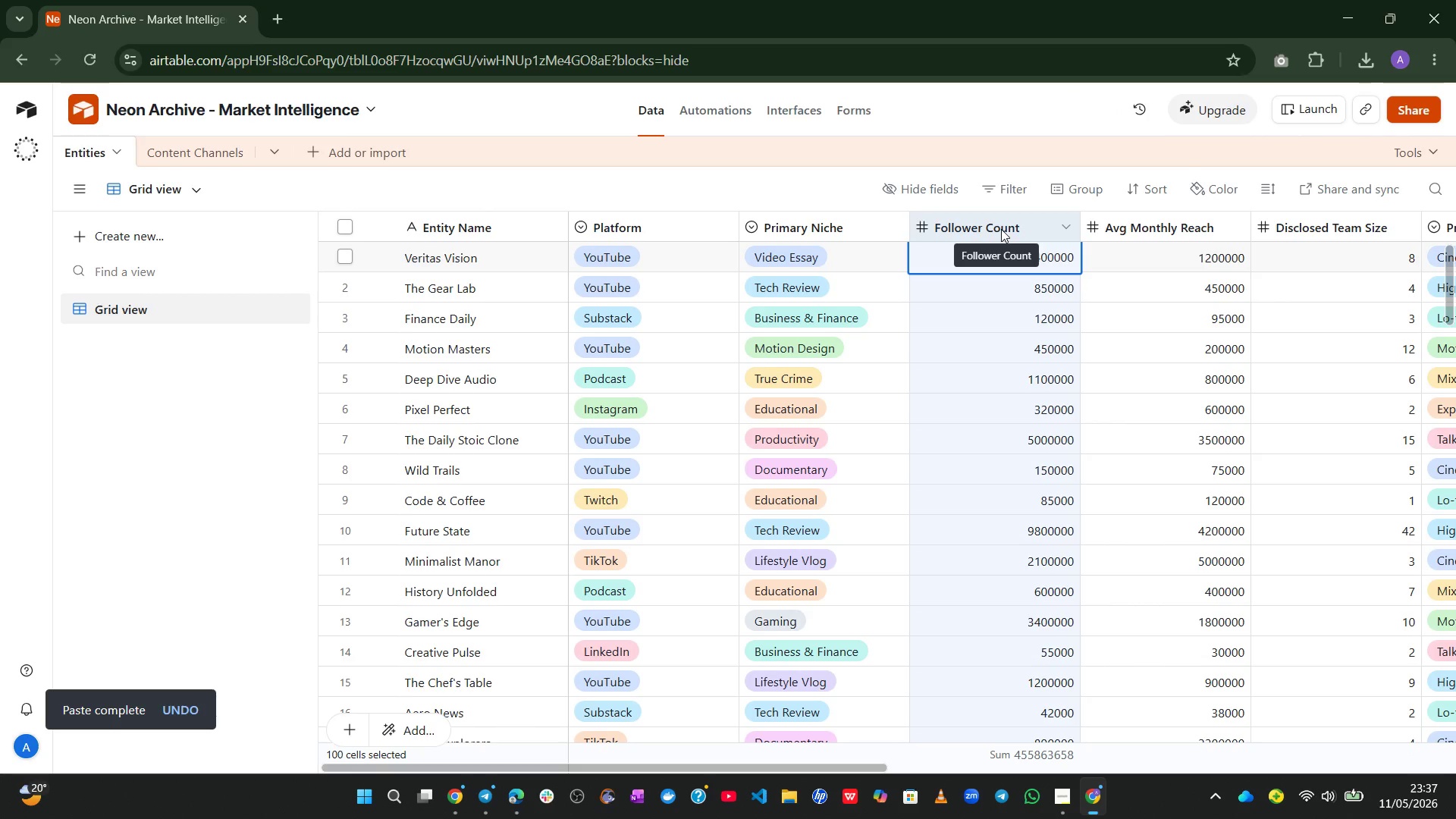 
key(Control+C)
 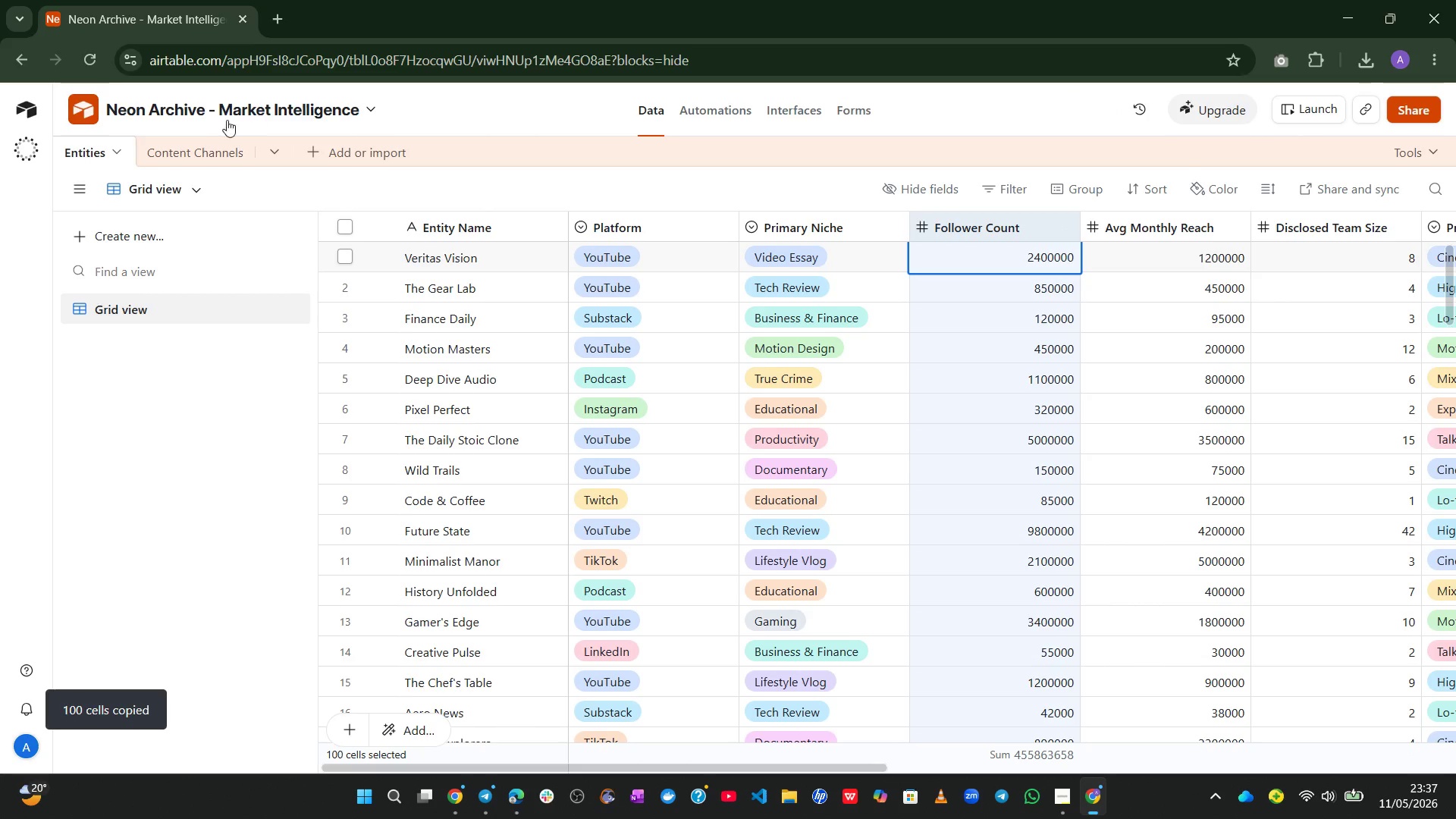 
left_click([190, 144])
 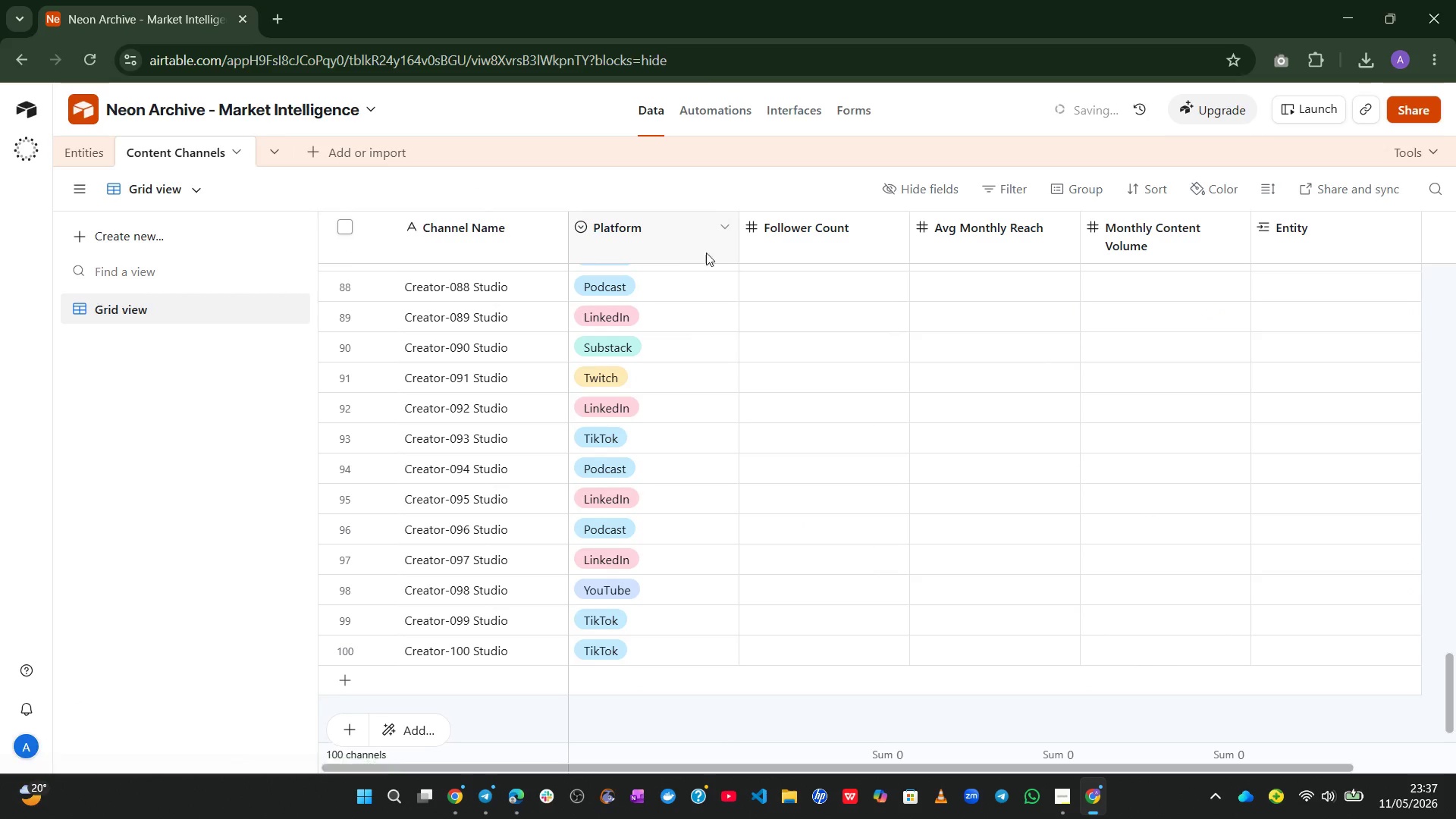 
left_click([808, 248])
 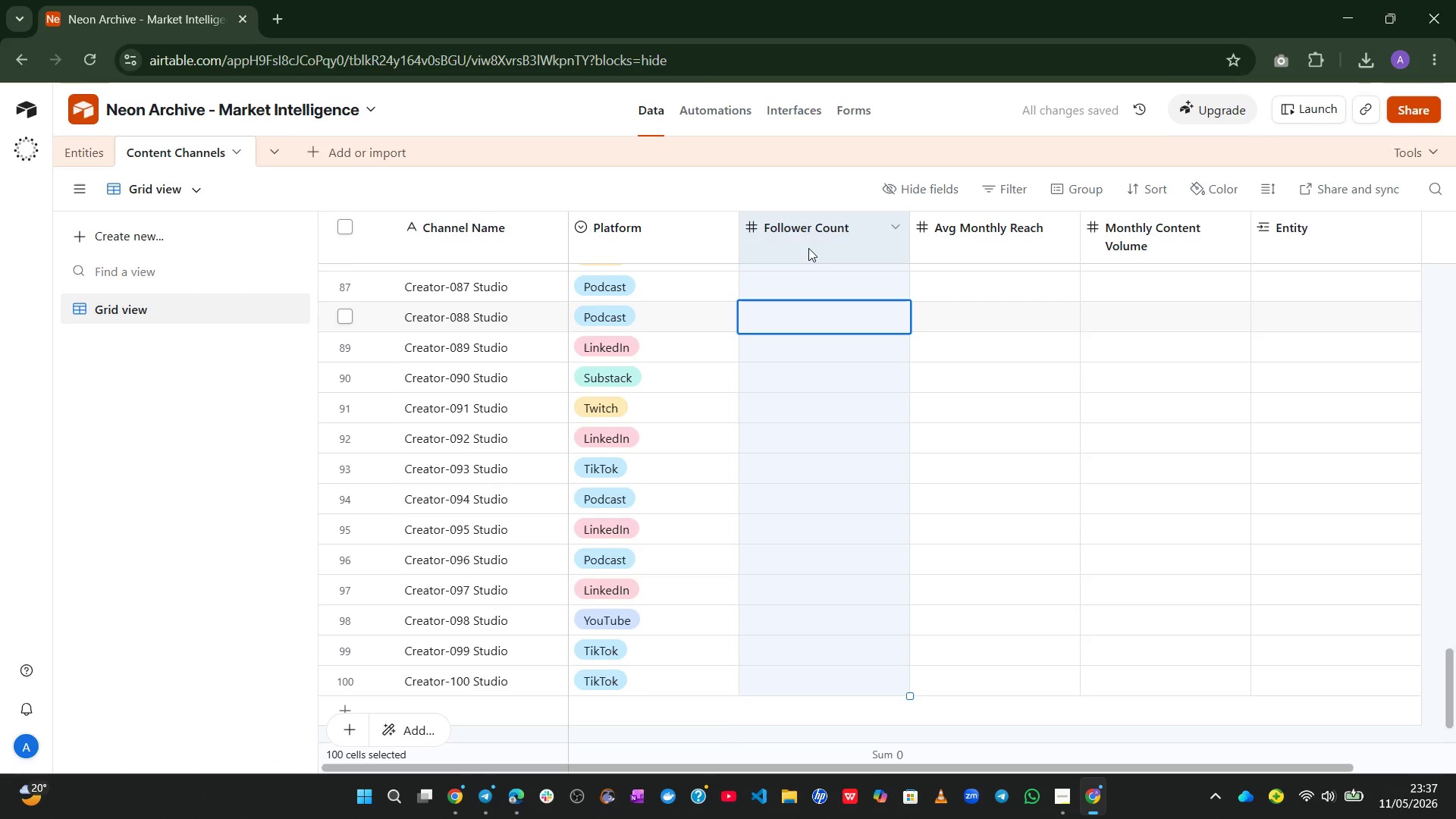 
key(Control+V)
 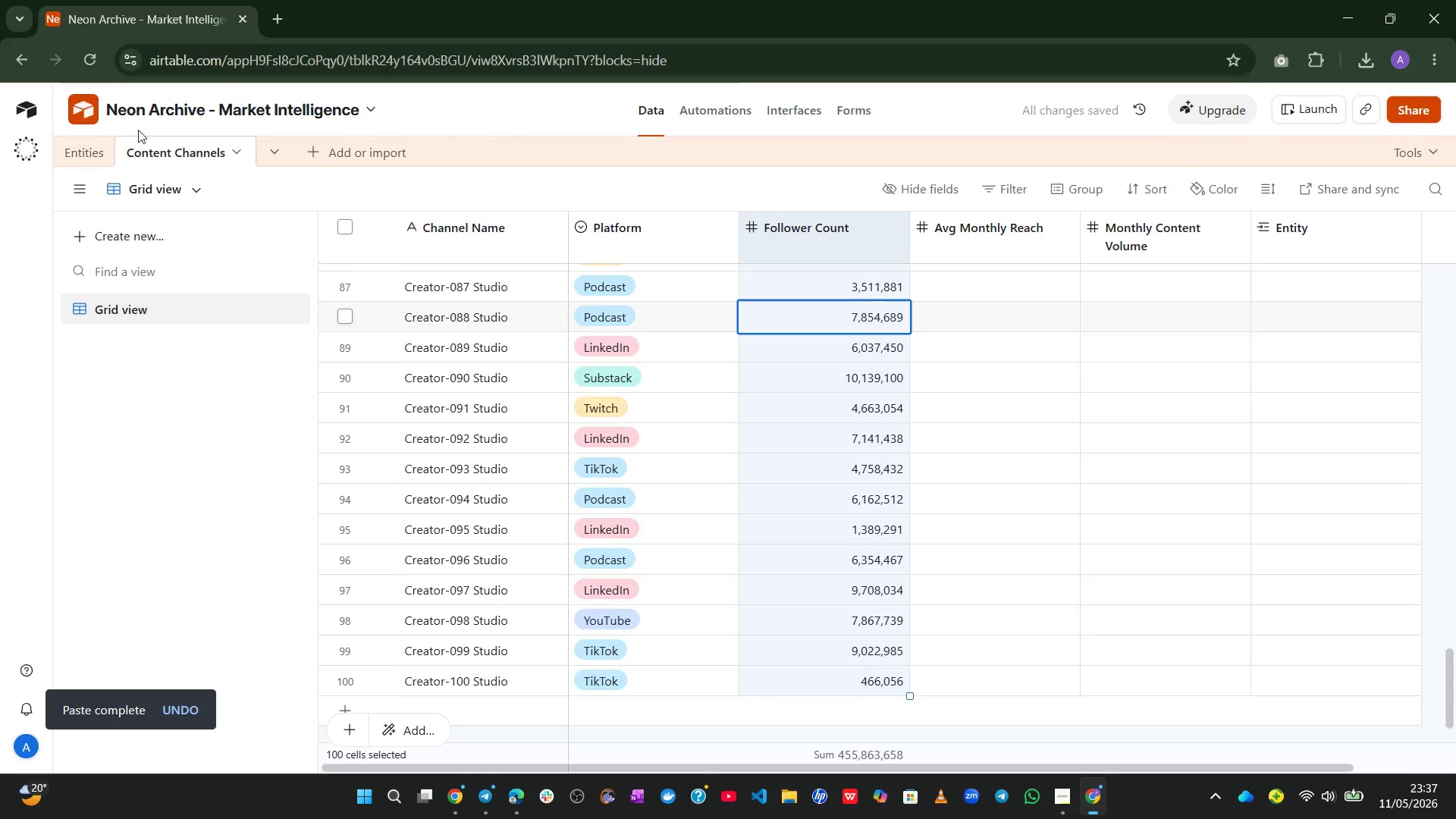 
left_click([94, 147])
 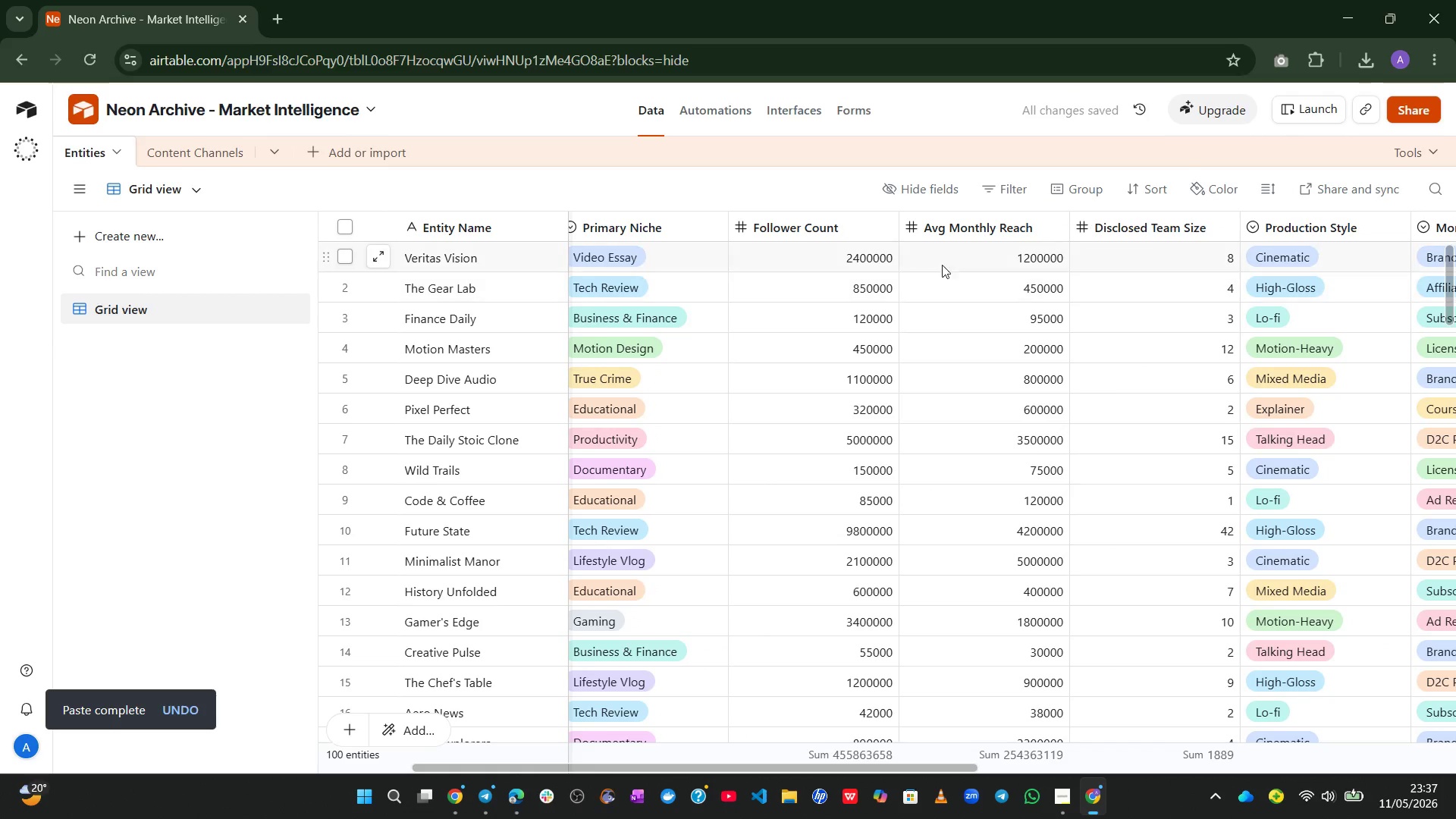 
left_click([953, 227])
 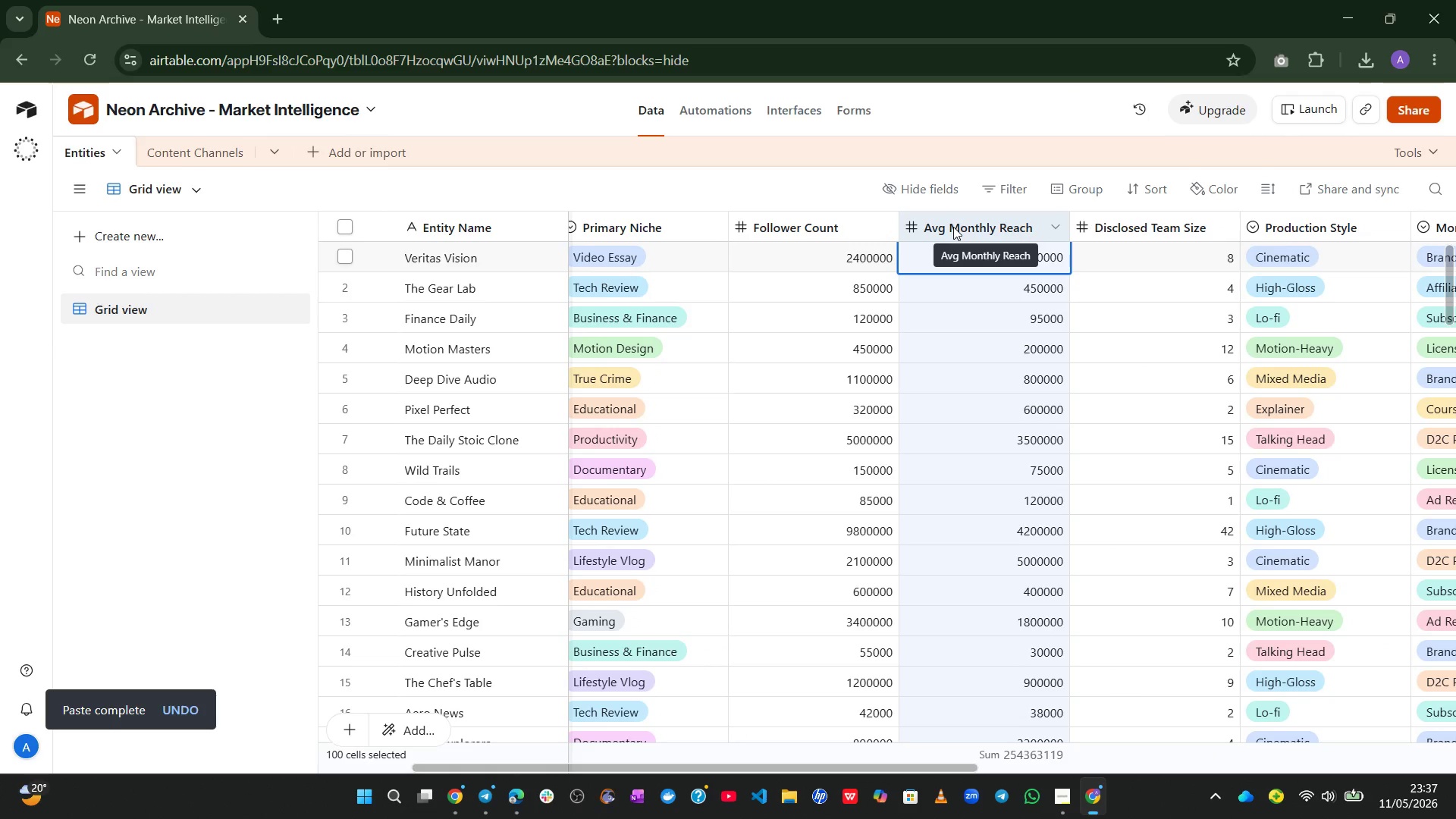 
key(Control+C)
 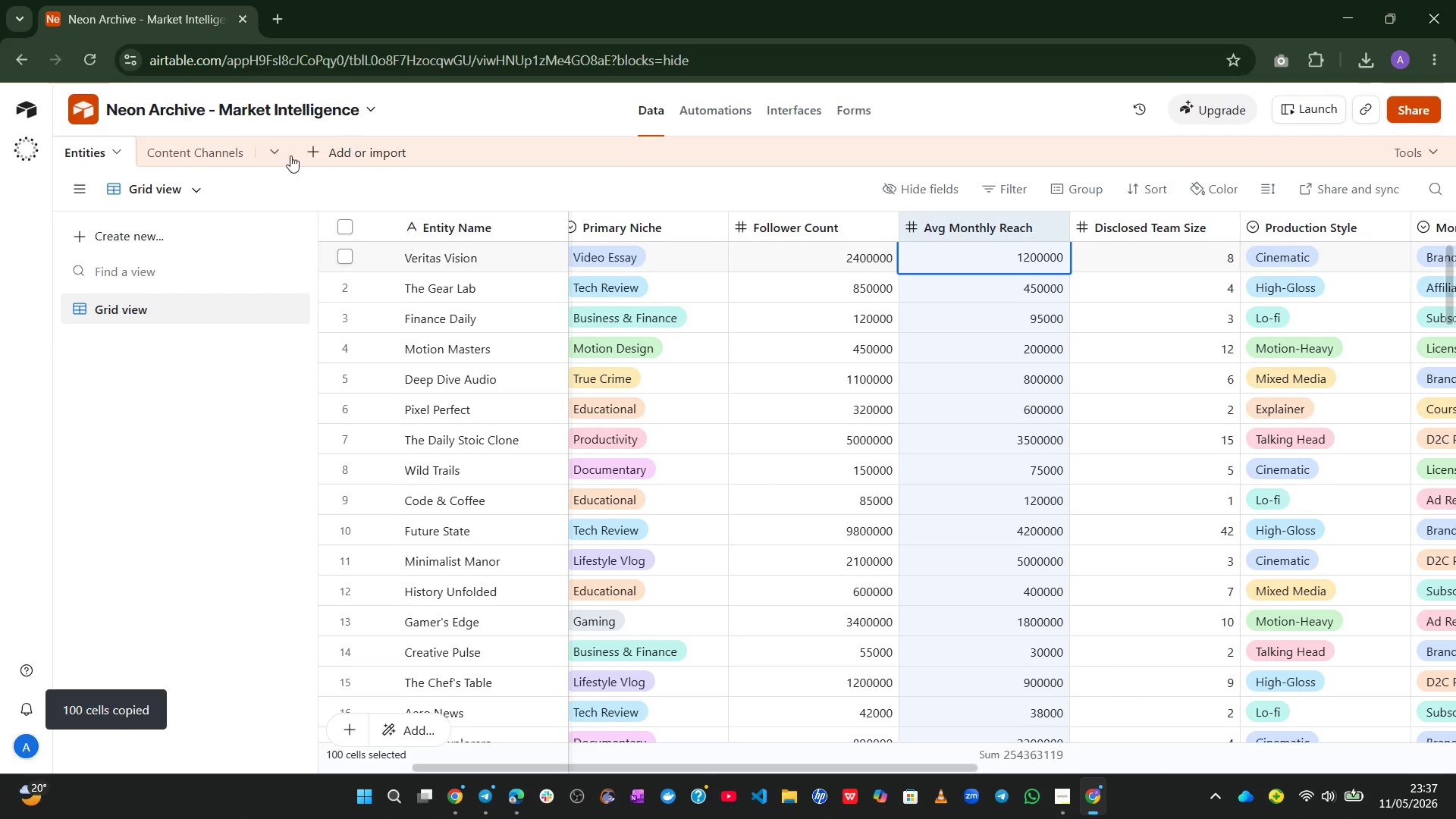 
left_click([209, 156])
 